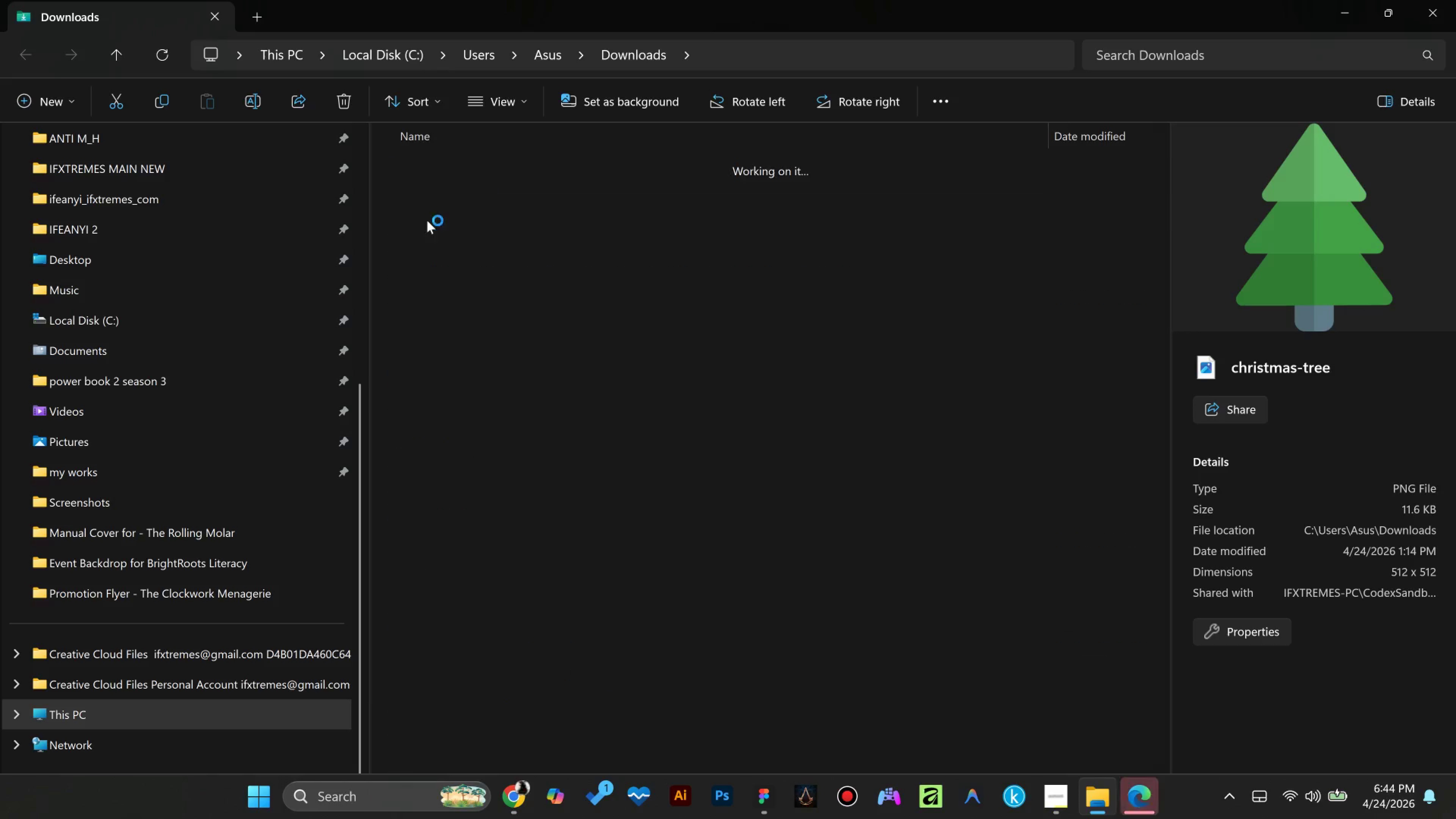 
scroll: coordinate [448, 267], scroll_direction: up, amount: 8.0
 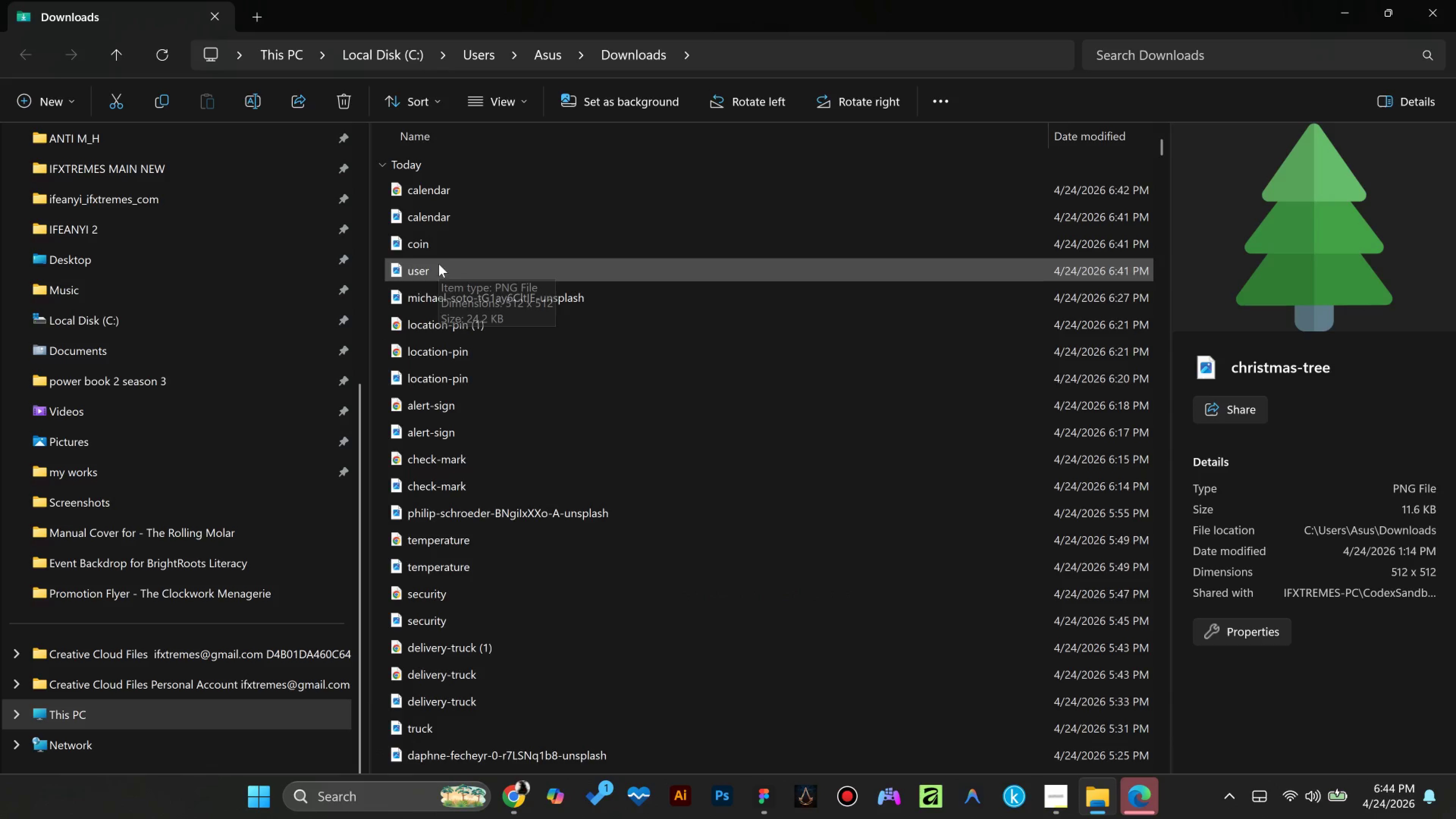 
left_click([441, 251])
 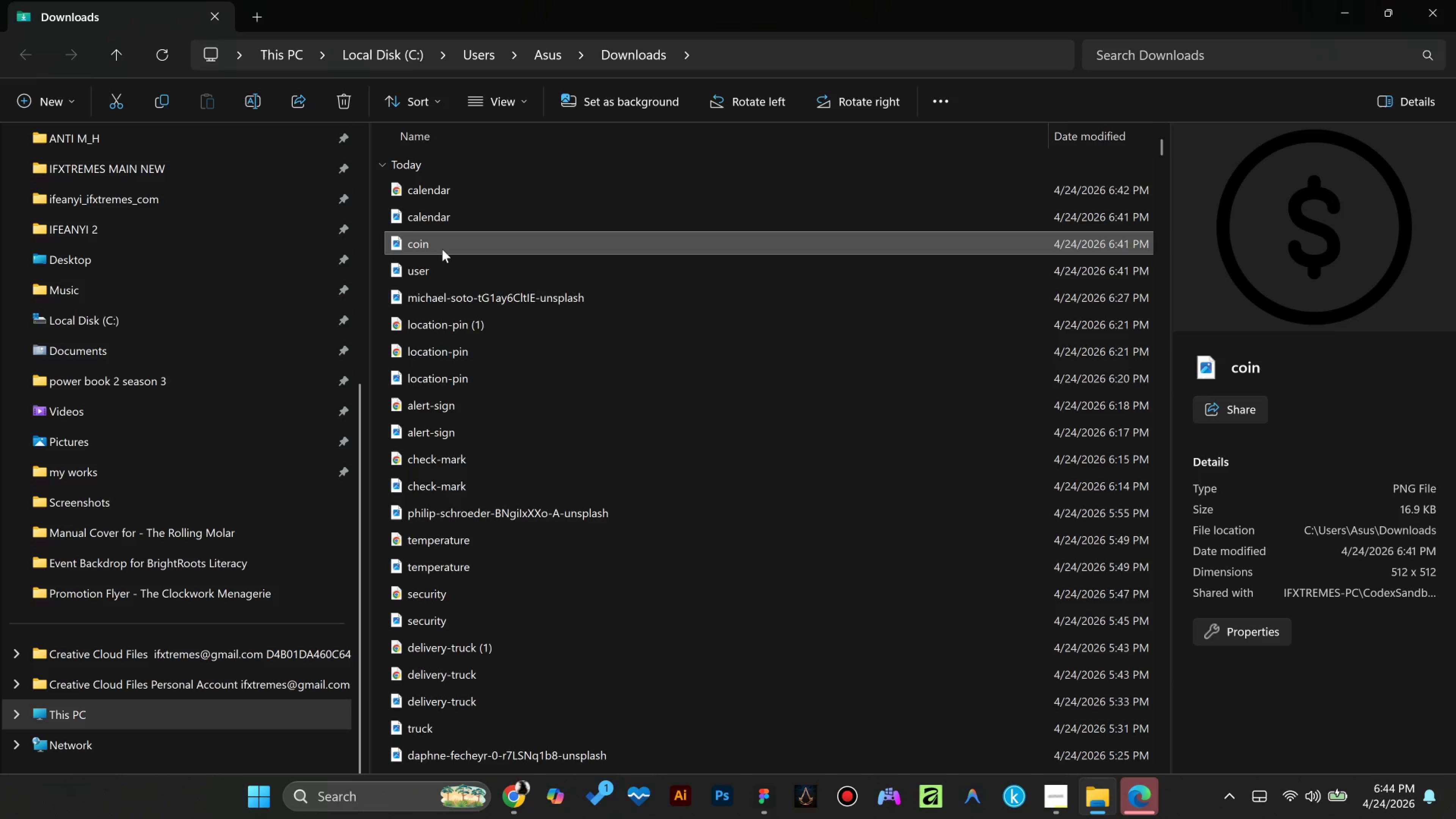 
left_click_drag(start_coordinate=[442, 249], to_coordinate=[597, 508])
 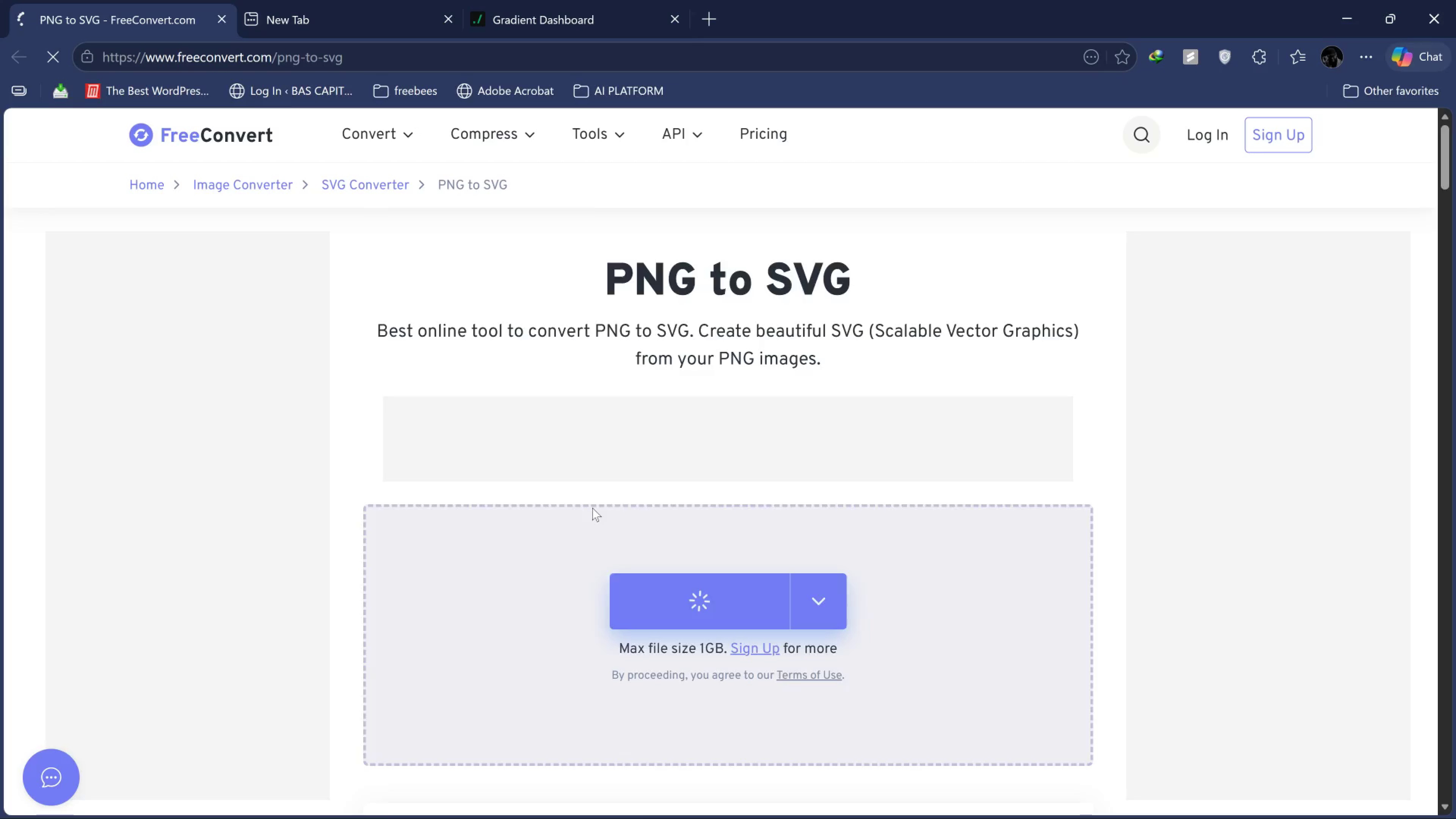 
key(Alt+Tab)
 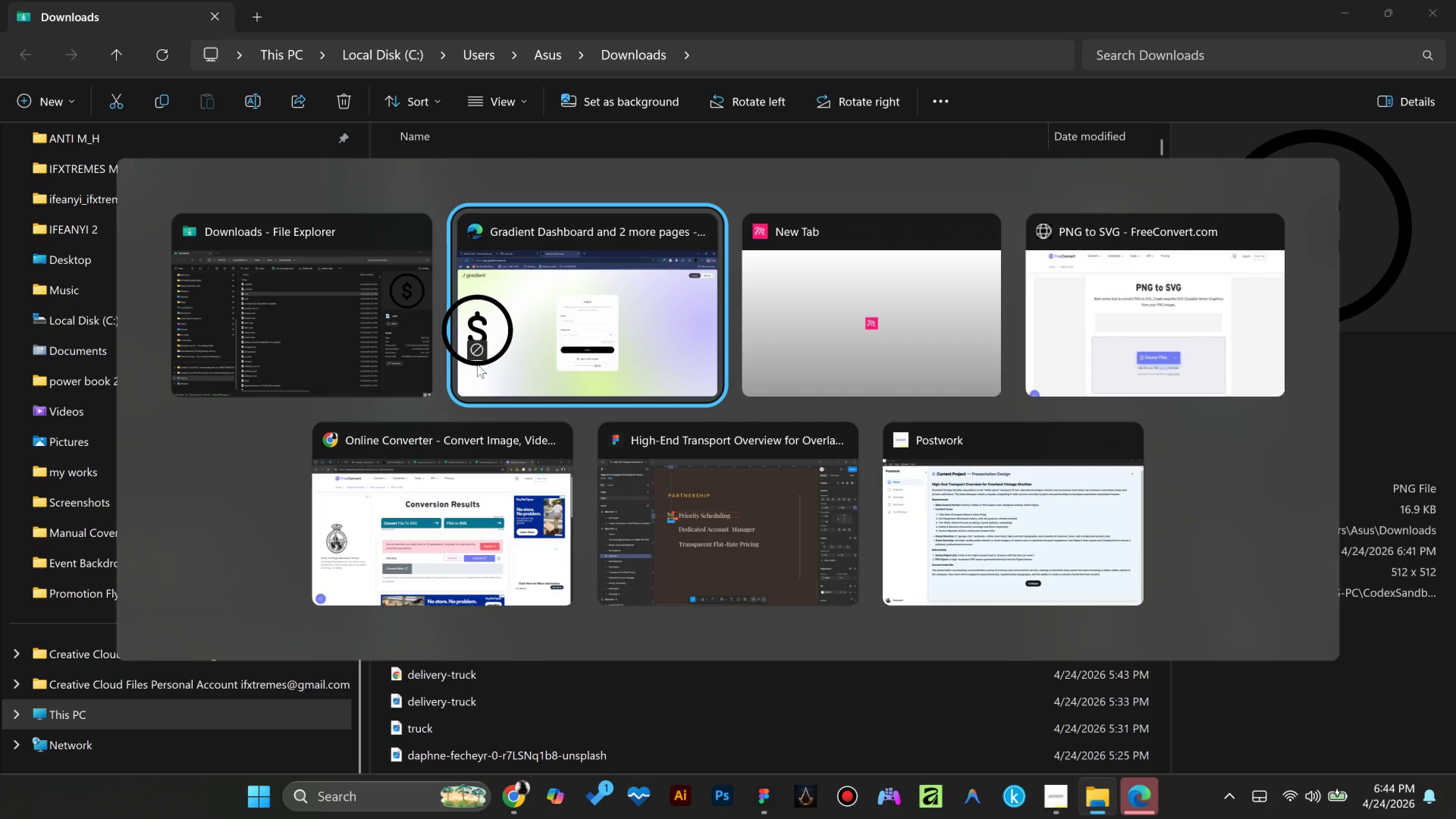 
key(Alt+Tab)
 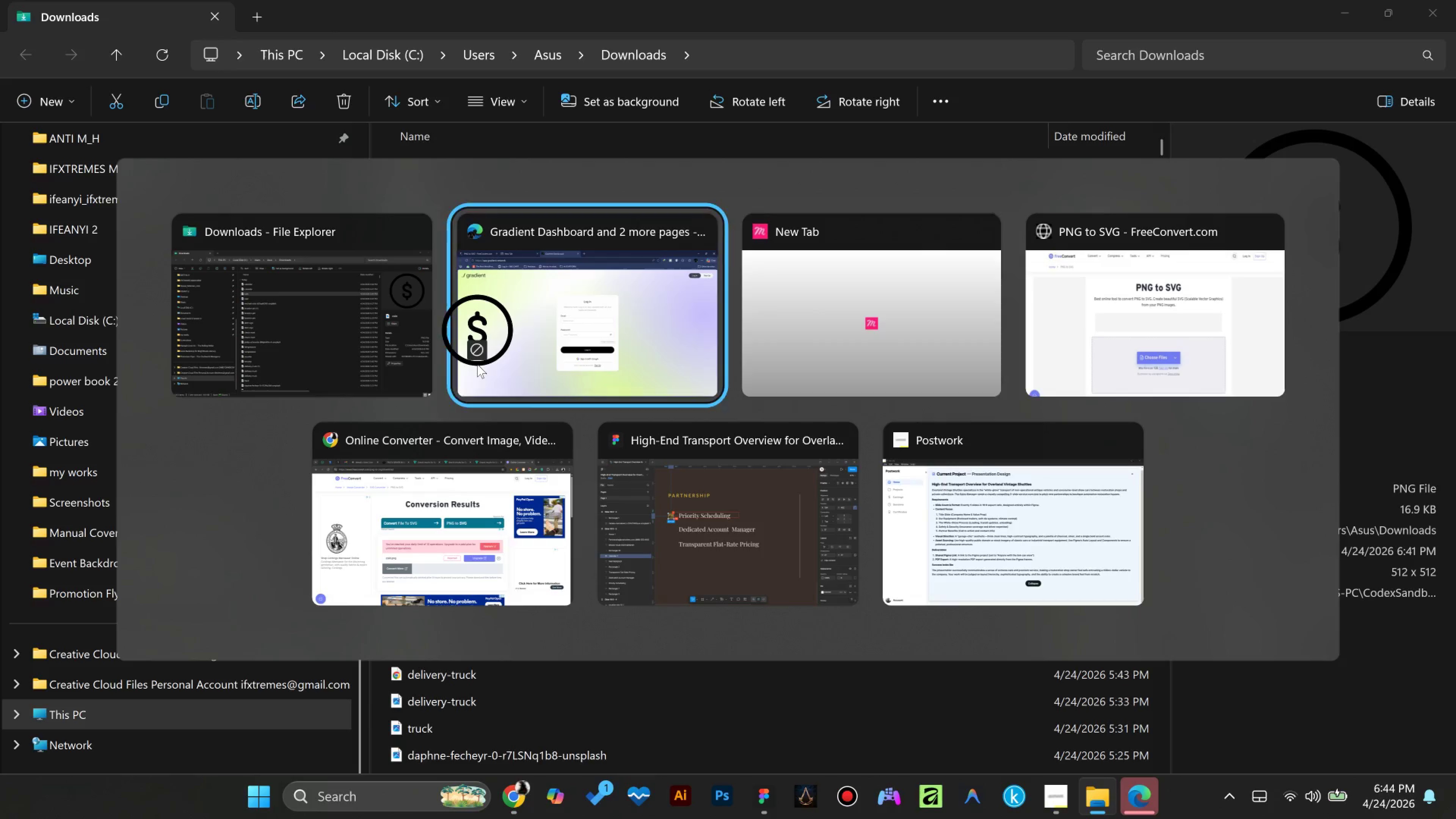 
key(Alt+Tab)
 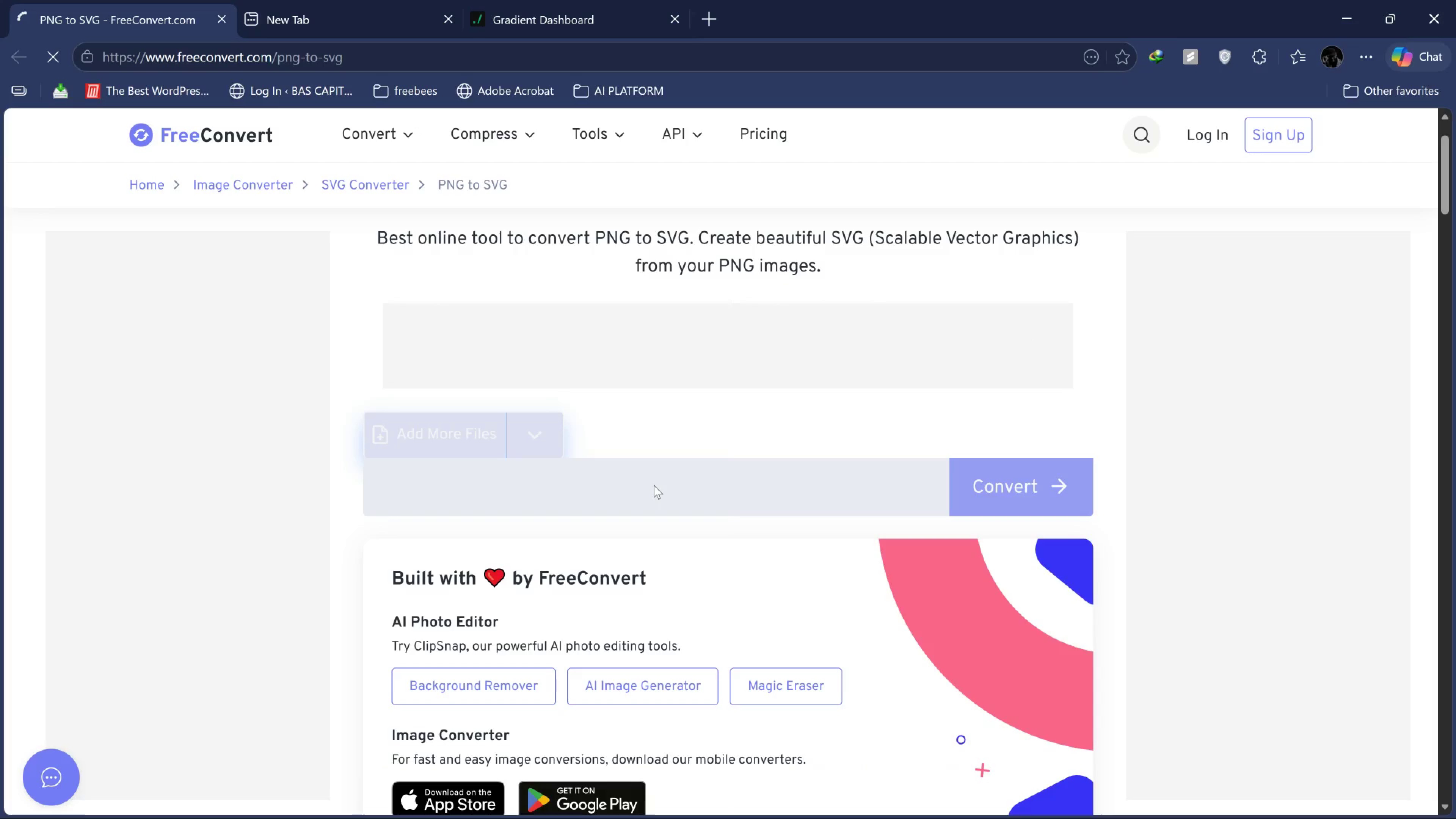 
left_click([976, 562])
 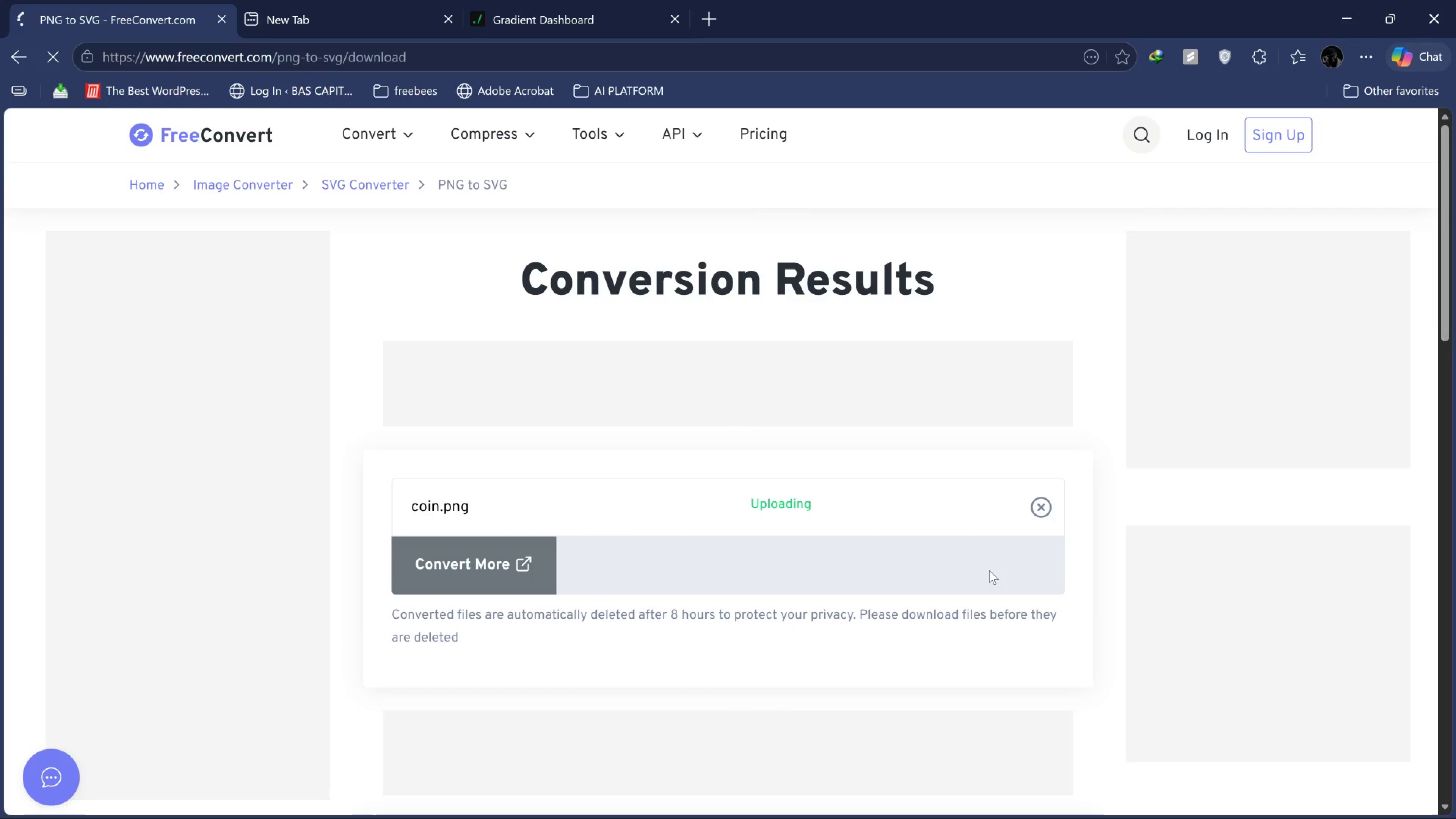 
scroll: coordinate [992, 570], scroll_direction: down, amount: 1.0
 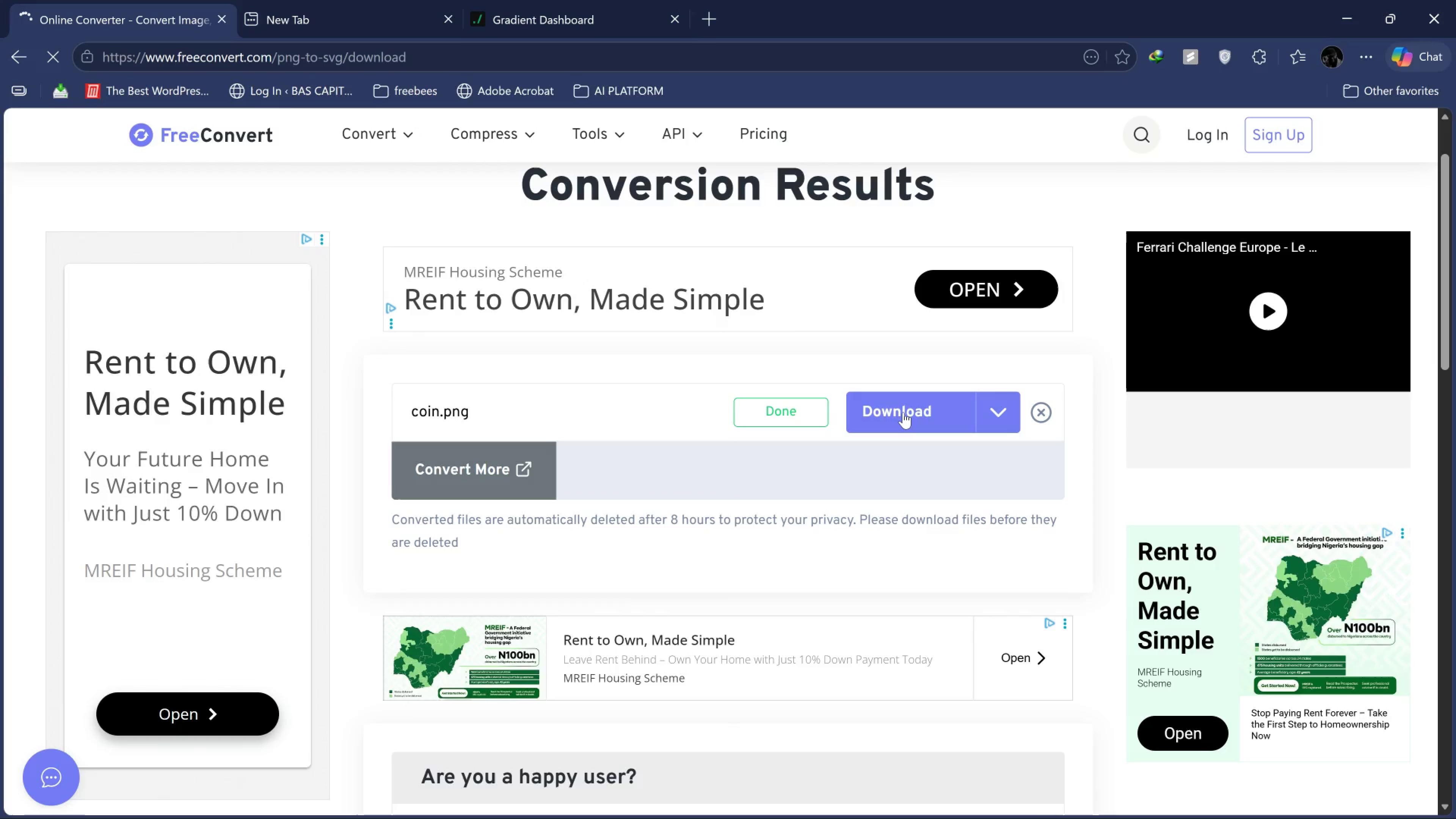 
wait(5.27)
 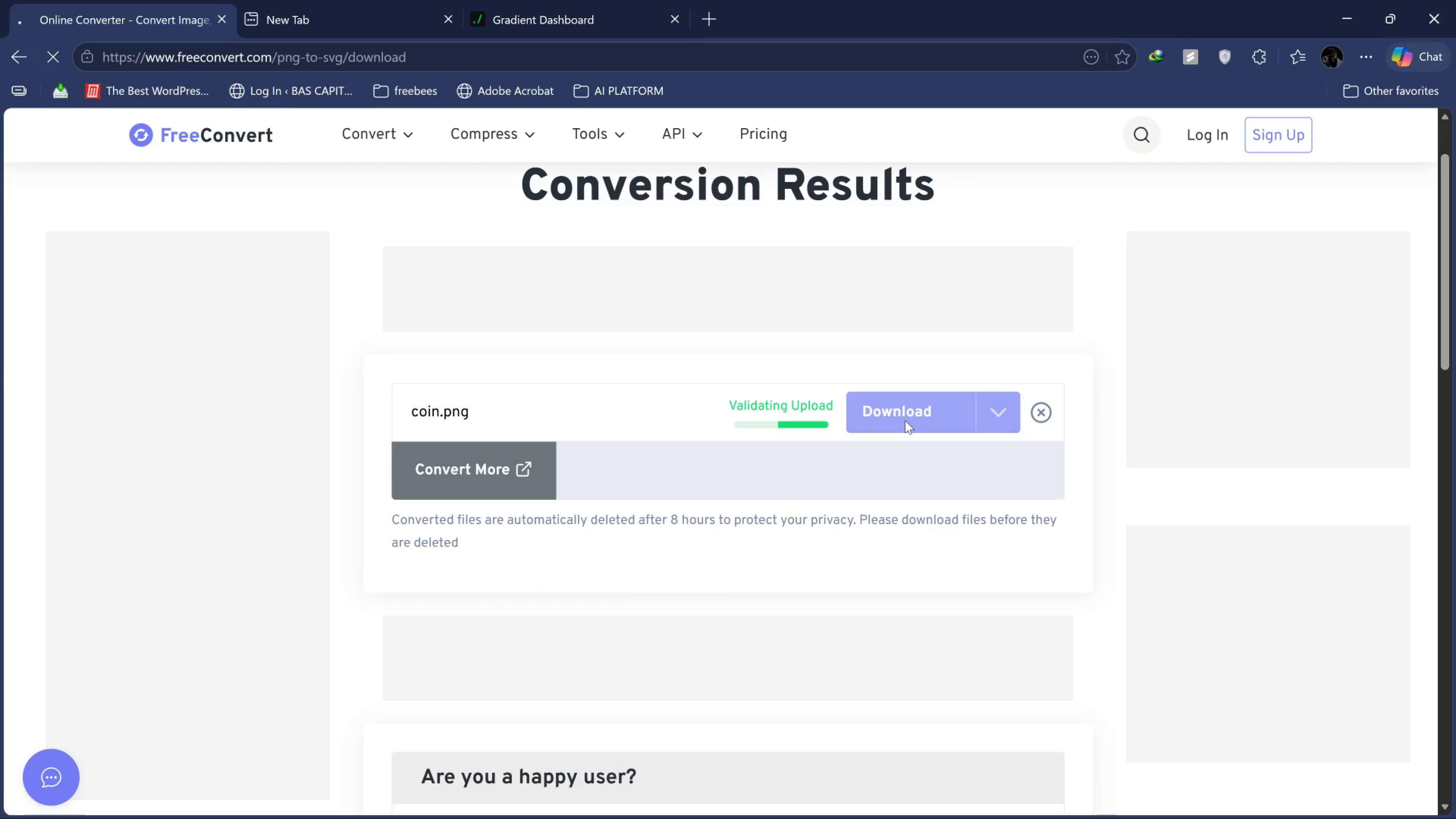 
left_click([903, 412])
 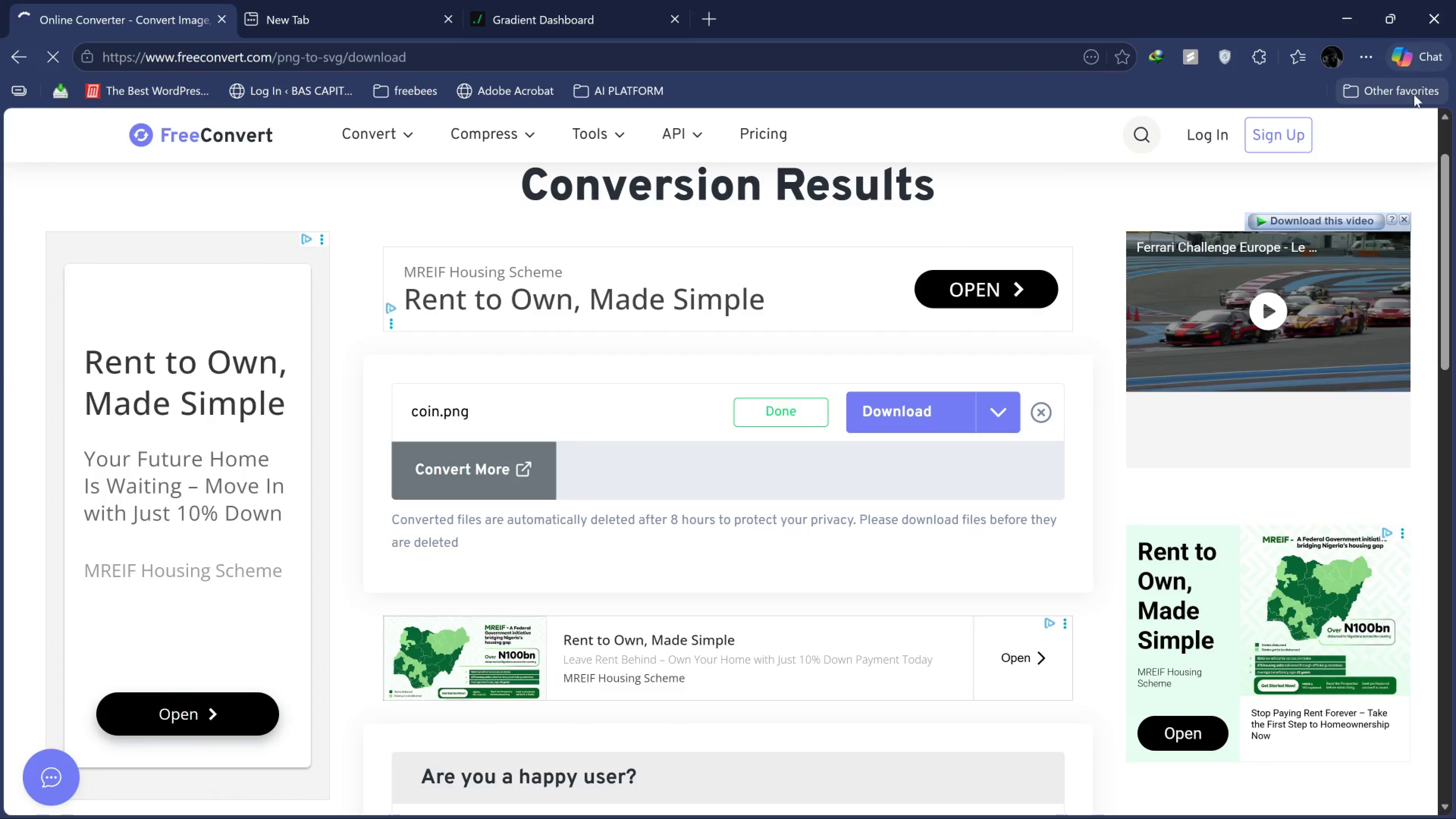 
wait(14.42)
 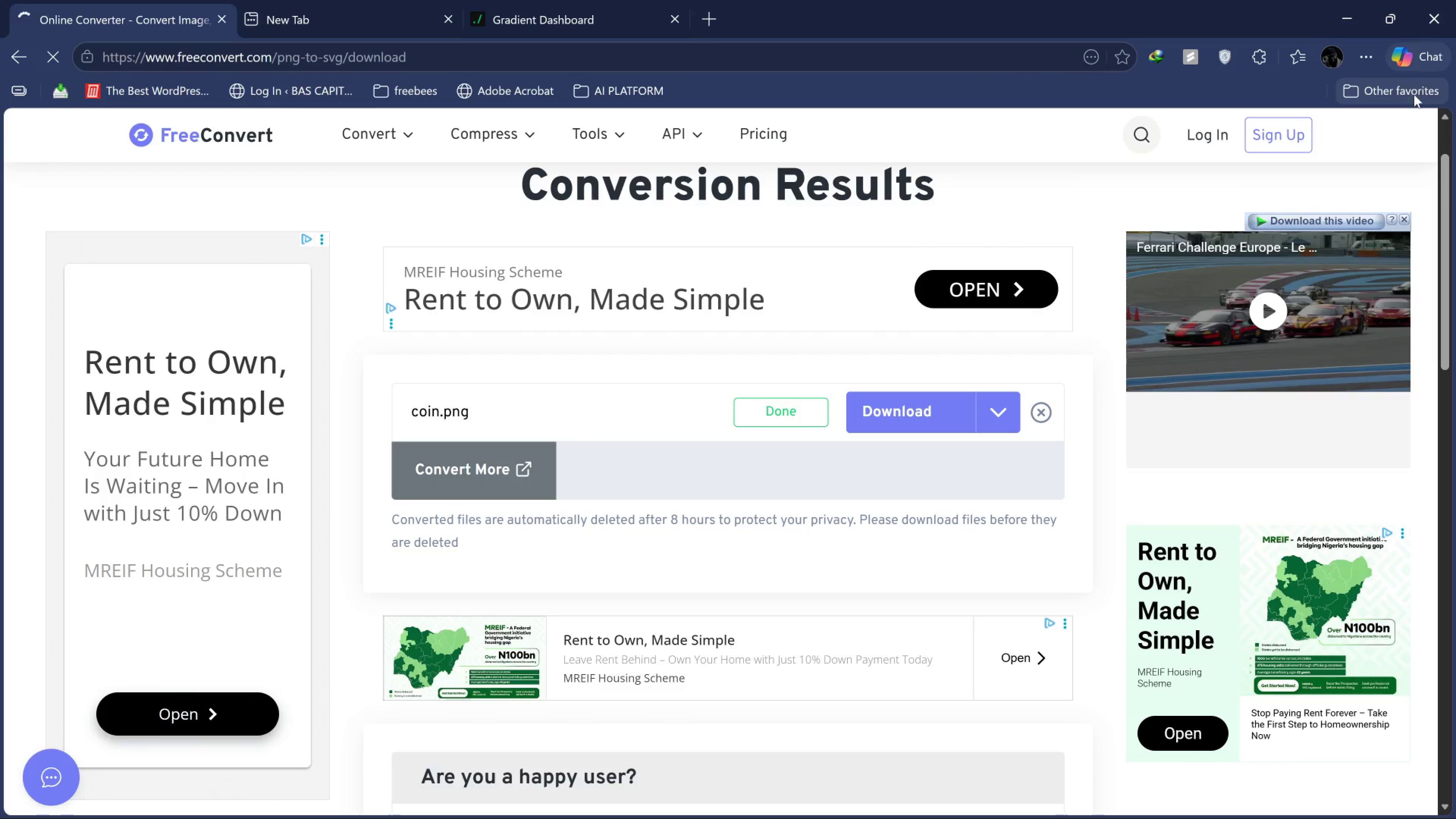 
left_click([1297, 56])
 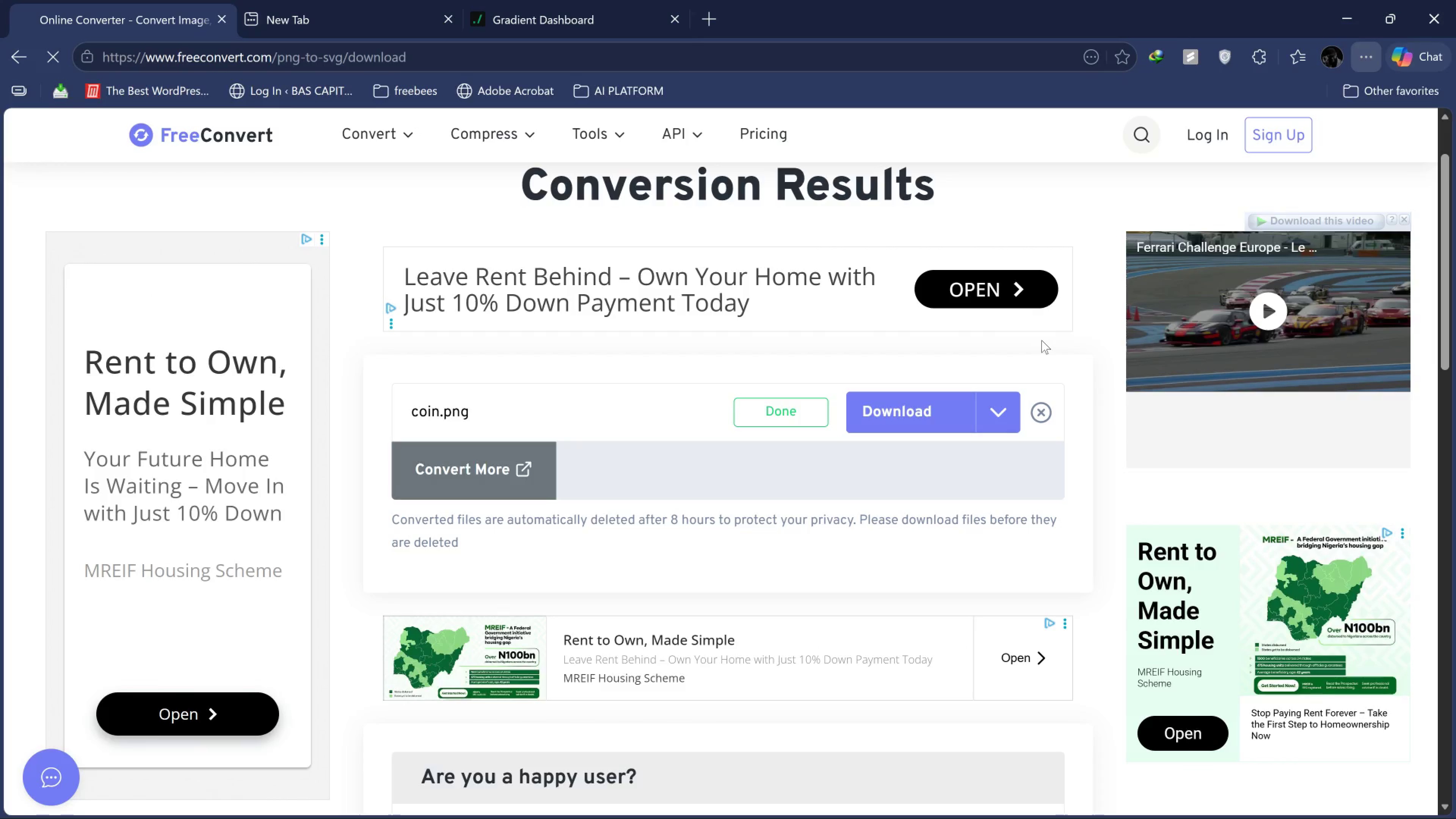 
left_click([1364, 56])
 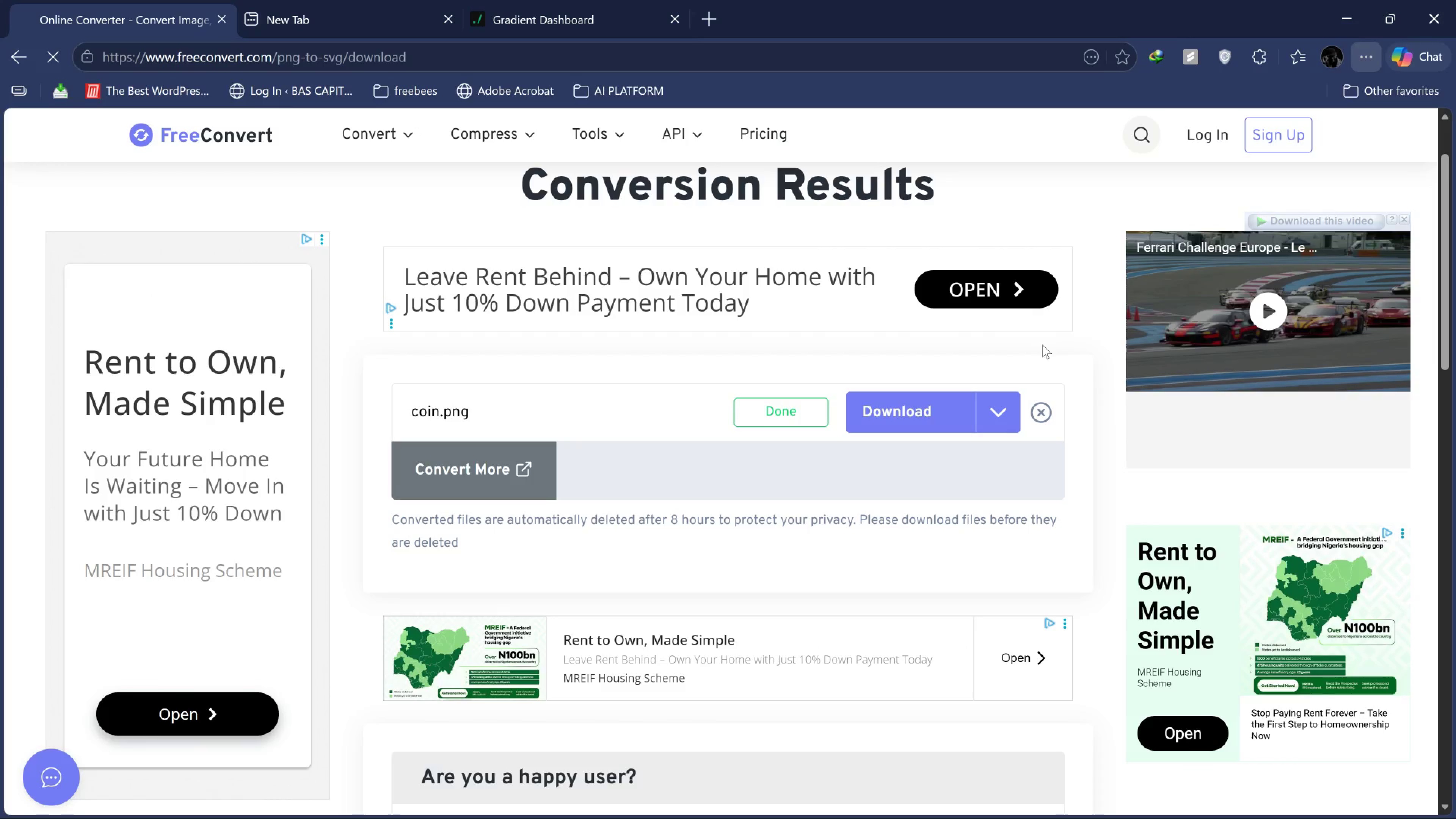 
left_click([1043, 366])
 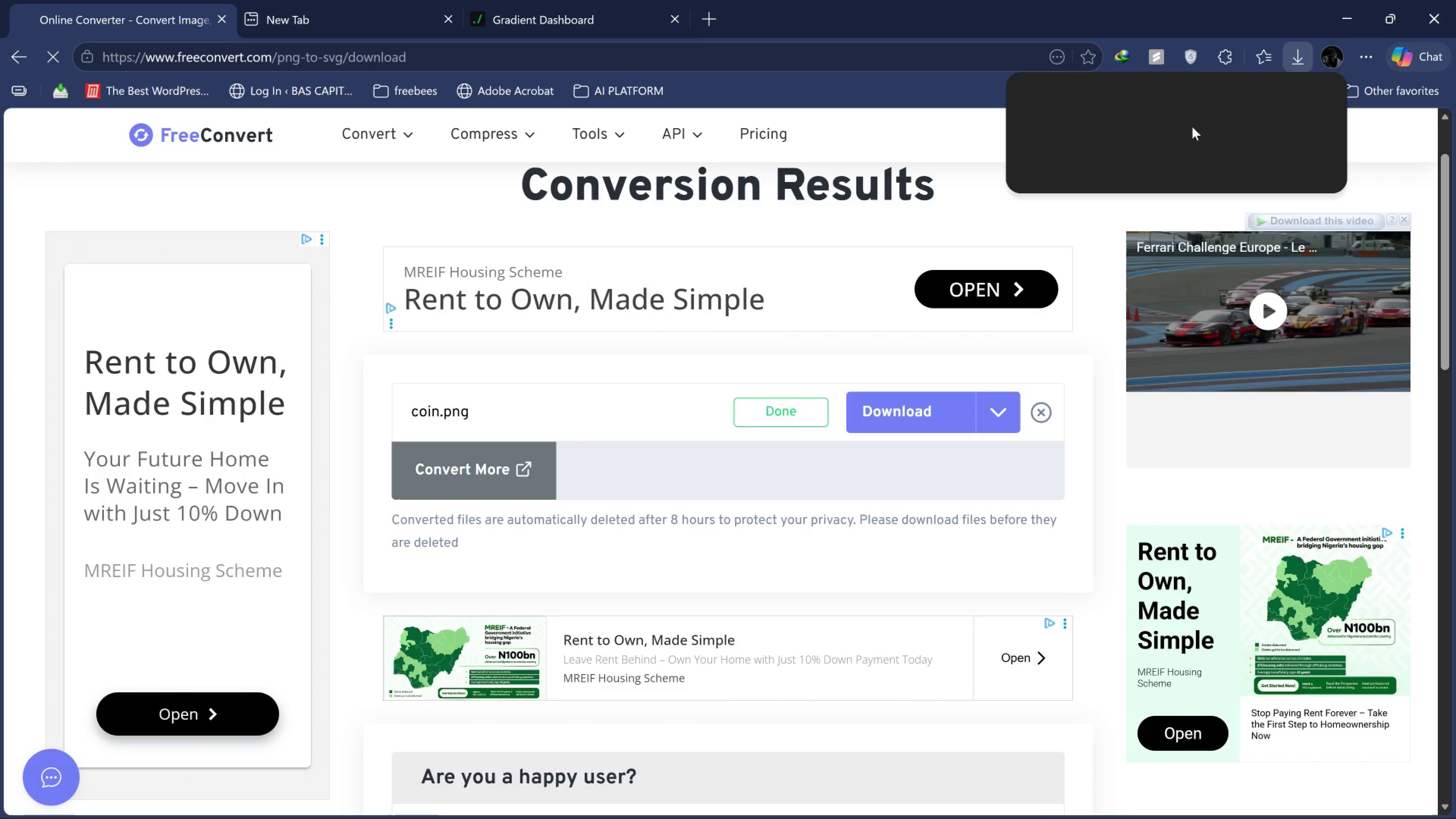 
wait(7.14)
 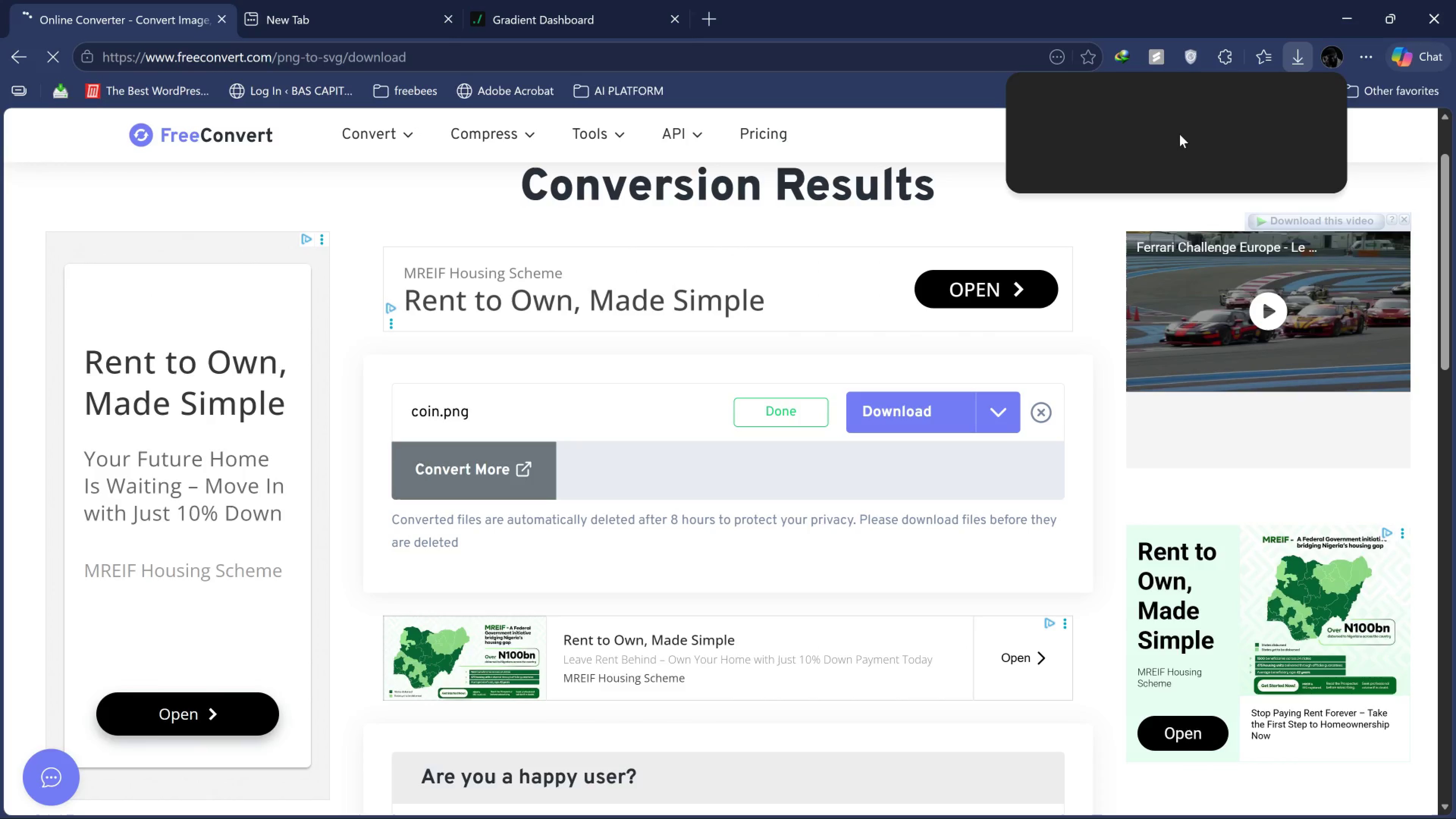 
left_click([1096, 789])
 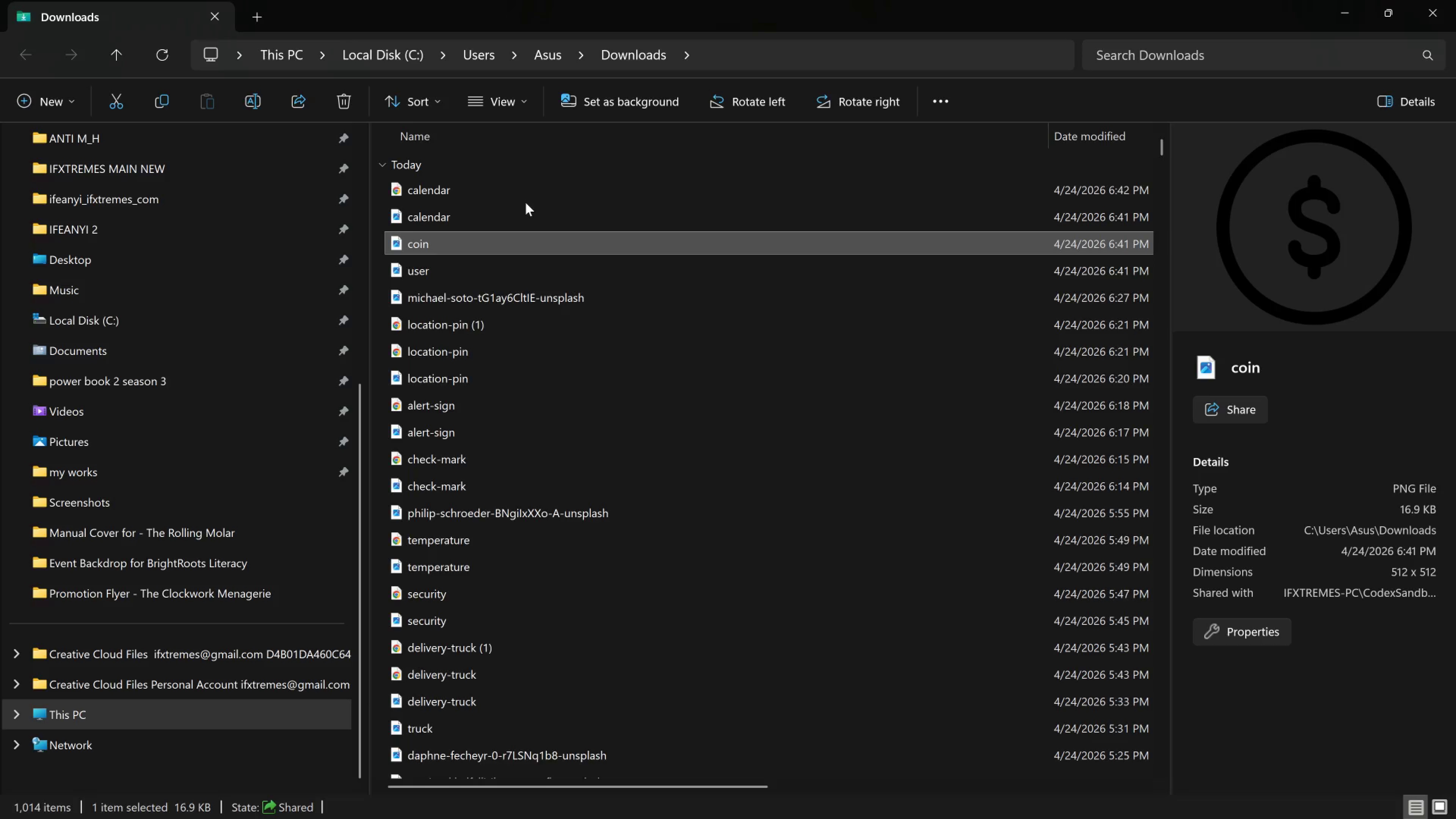 
key(Control+R)
 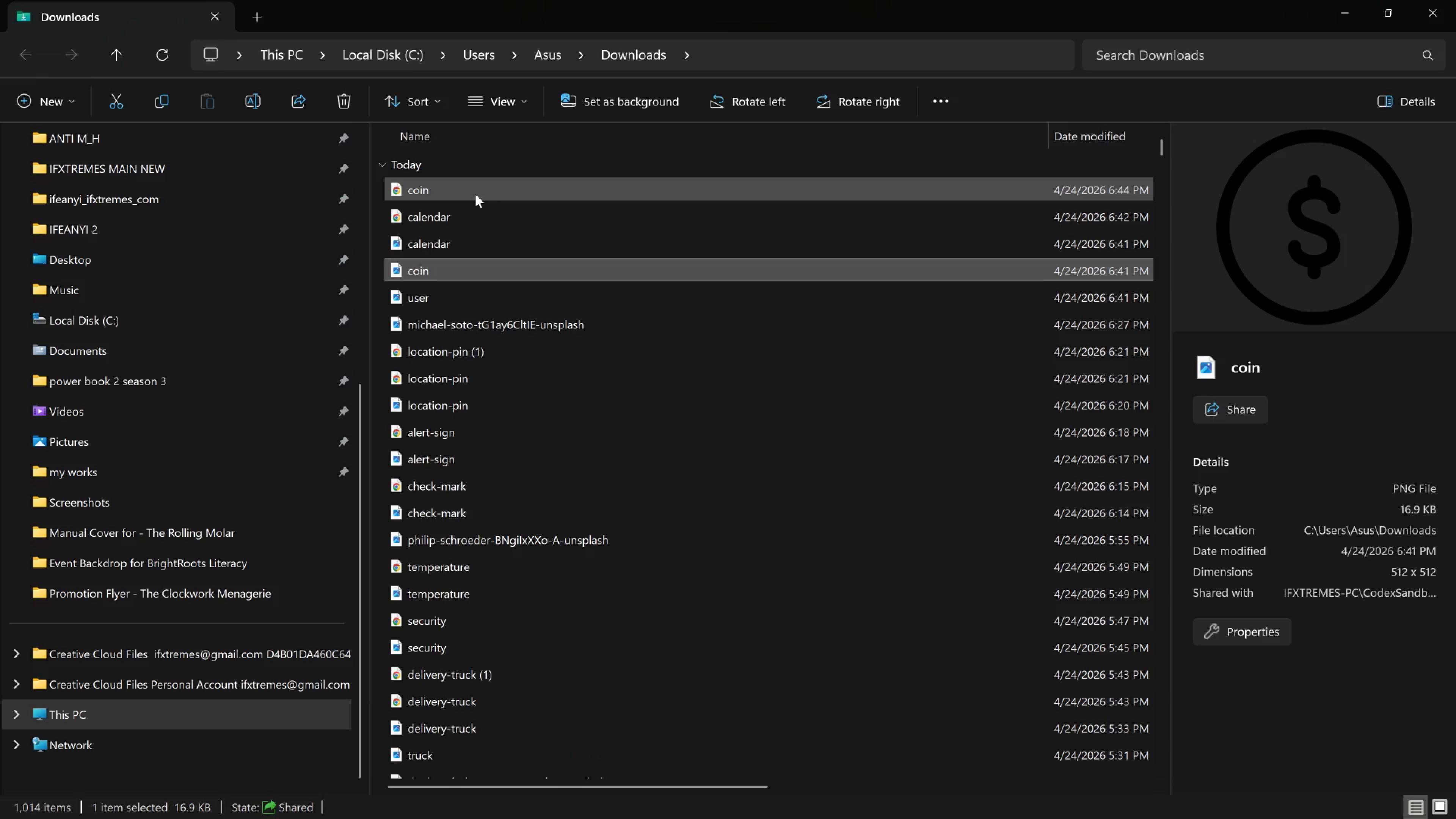 
left_click([474, 191])
 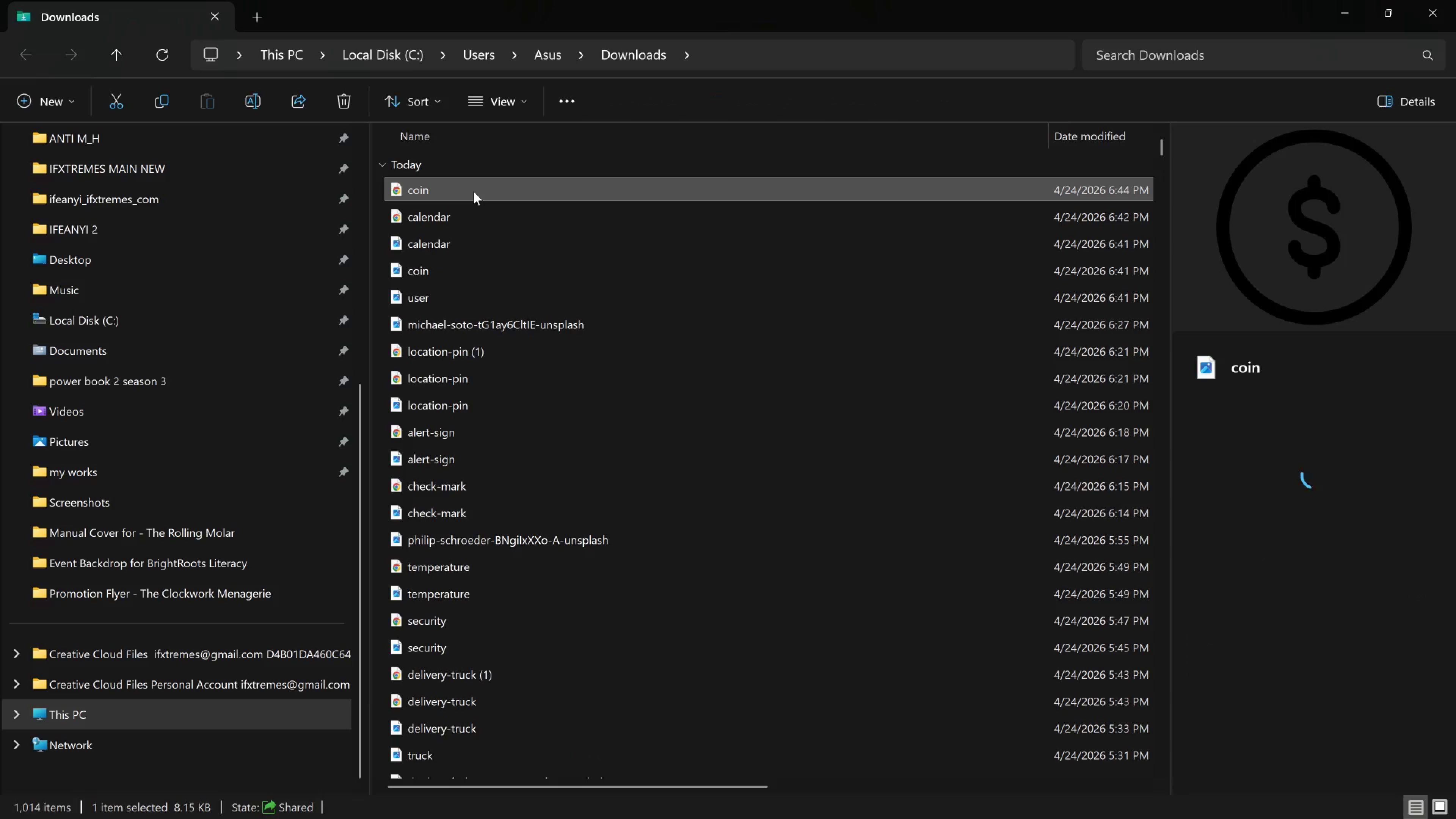 
left_click_drag(start_coordinate=[474, 191], to_coordinate=[424, 463])
 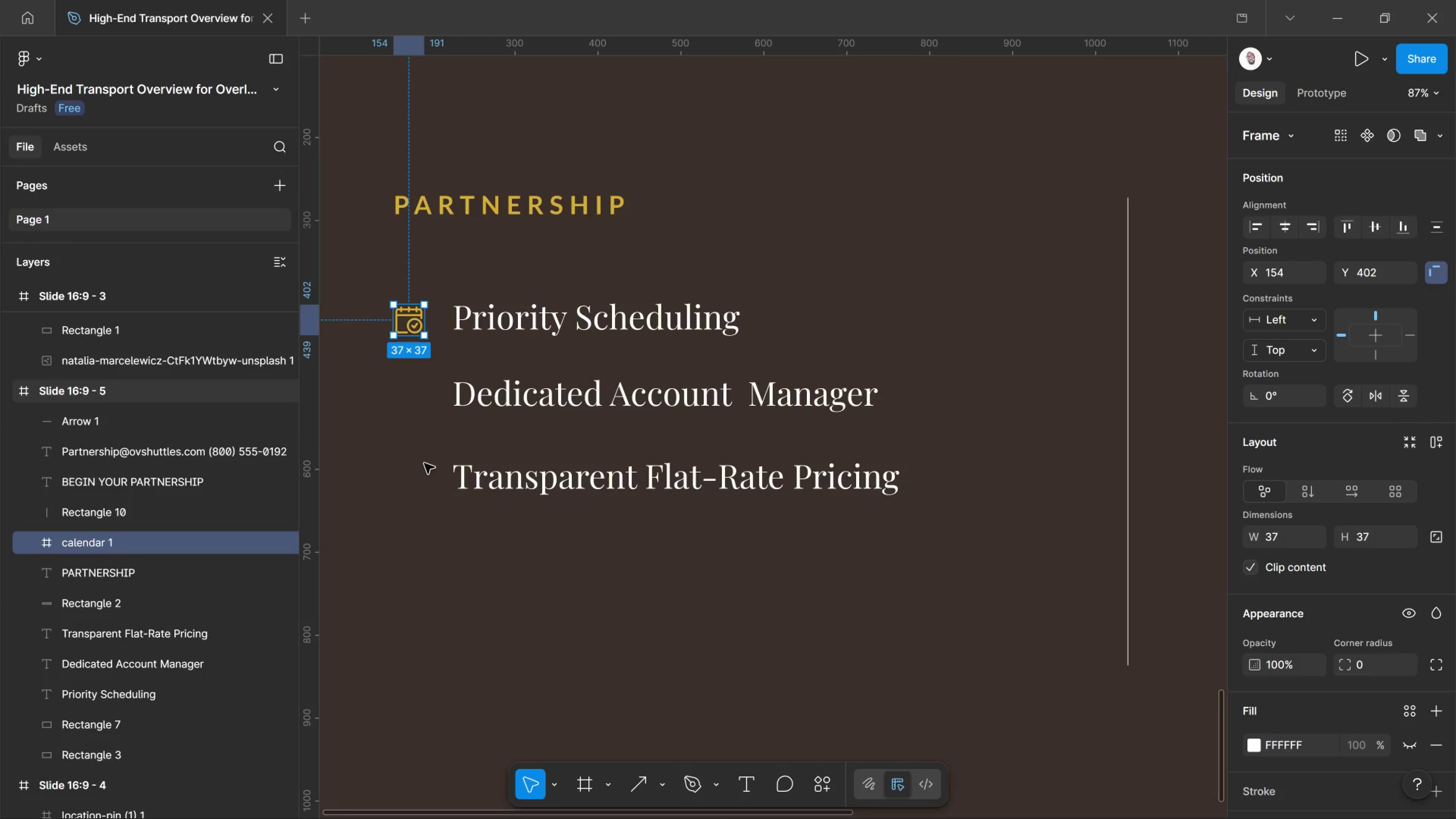 
key(Alt+Tab)
 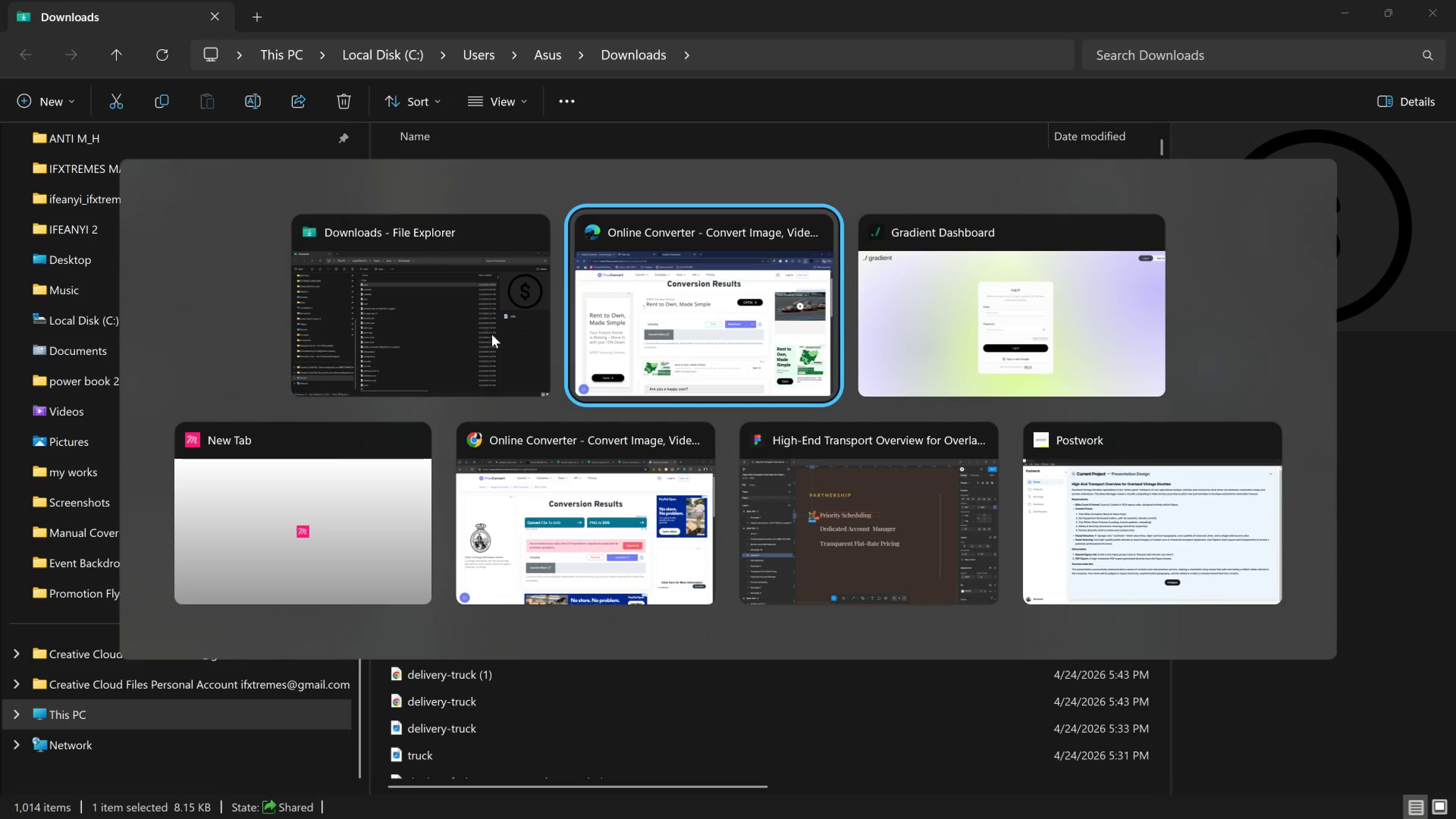 
key(Alt+Tab)
 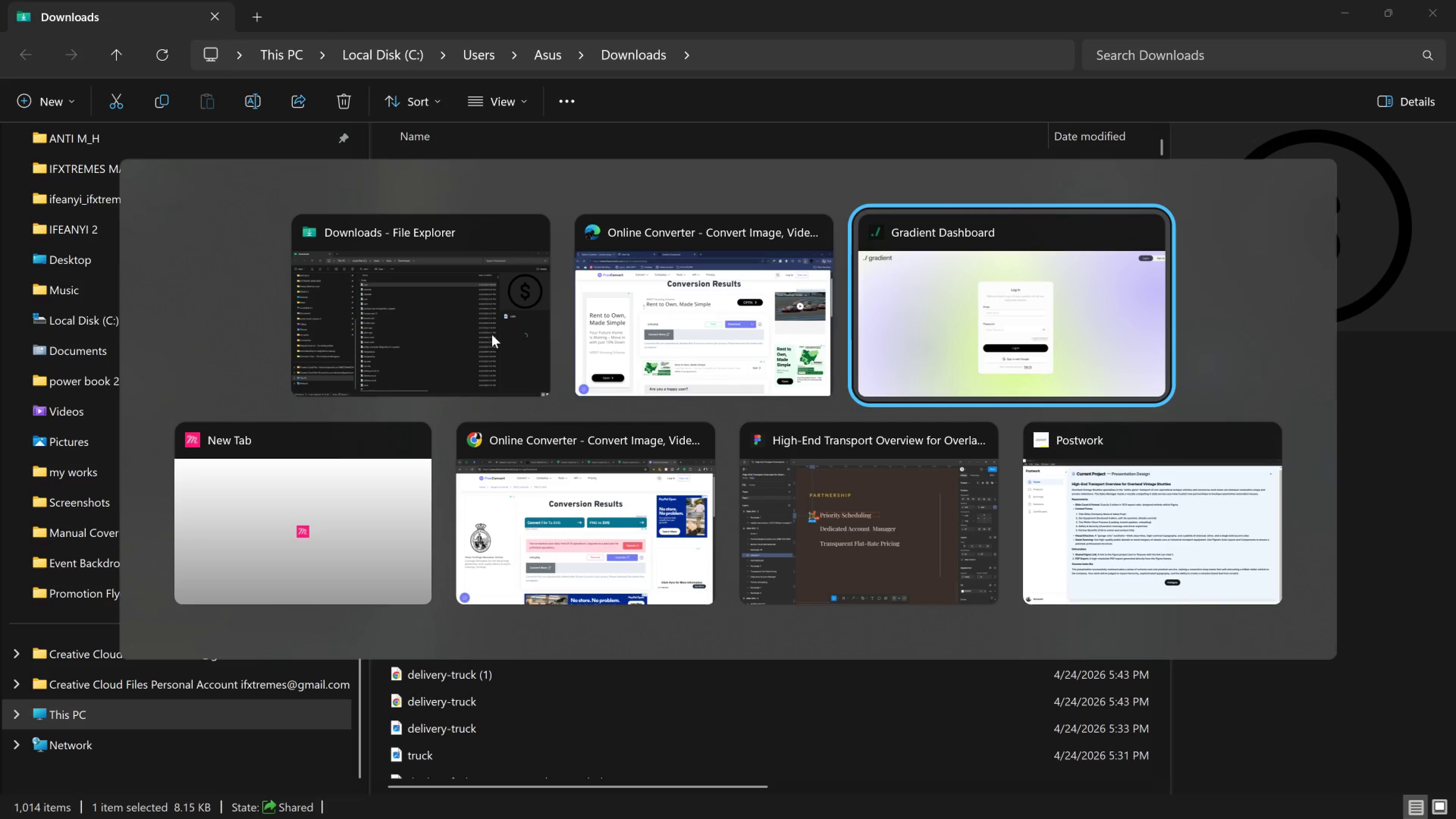 
key(Alt+Tab)
 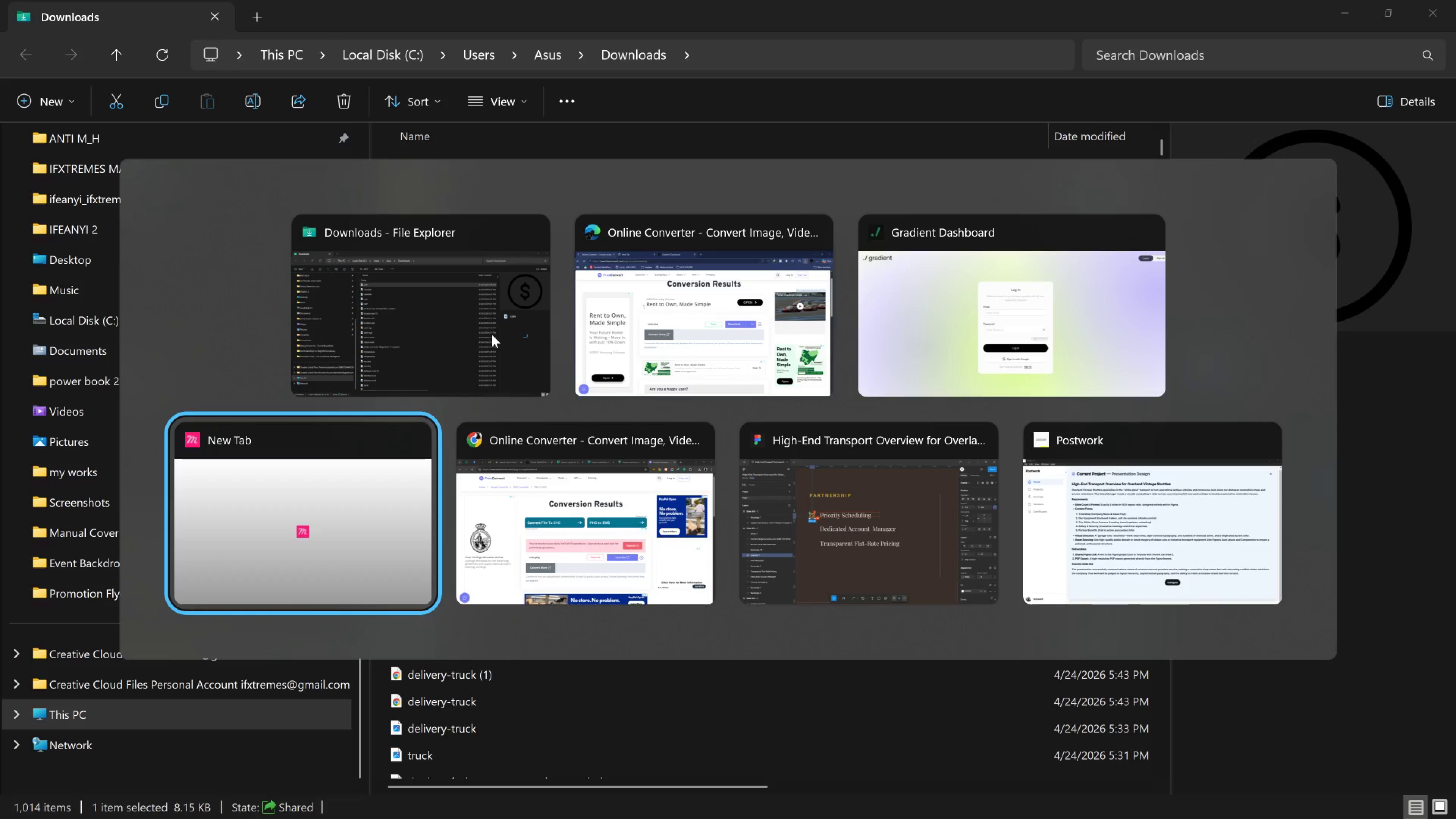 
key(Alt+Tab)
 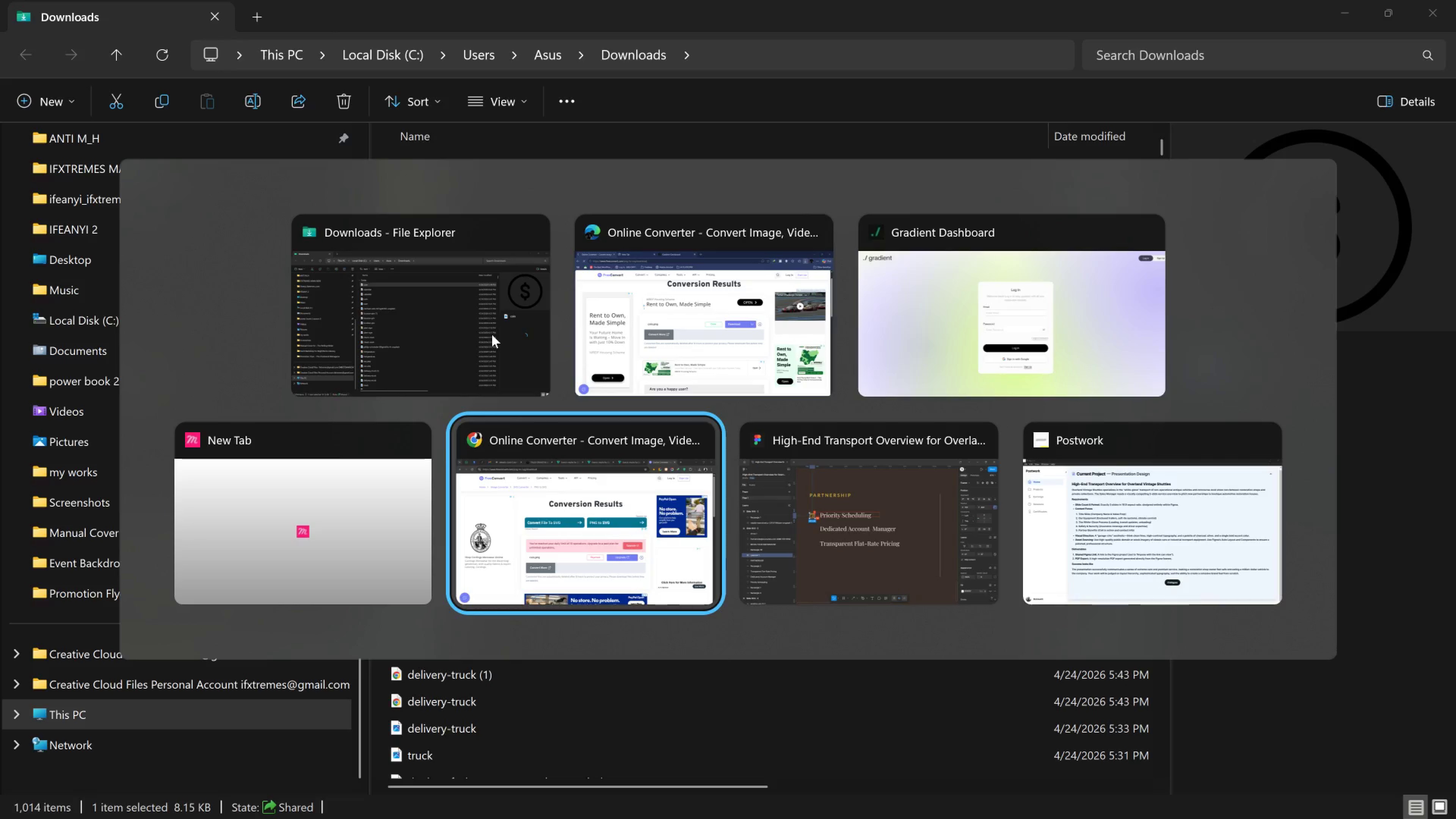 
key(Alt+Tab)
 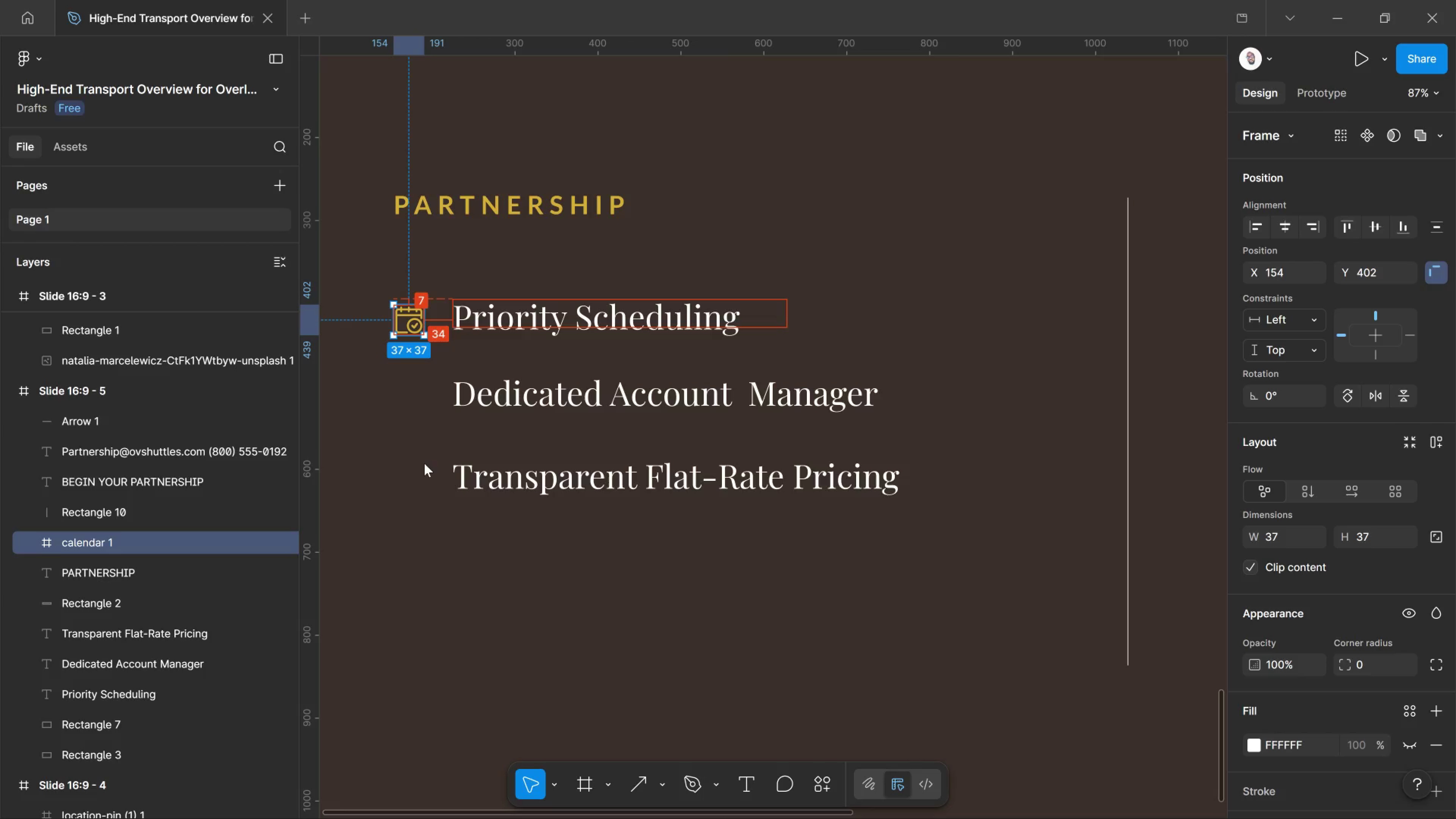 
left_click_drag(start_coordinate=[635, 252], to_coordinate=[369, 538])
 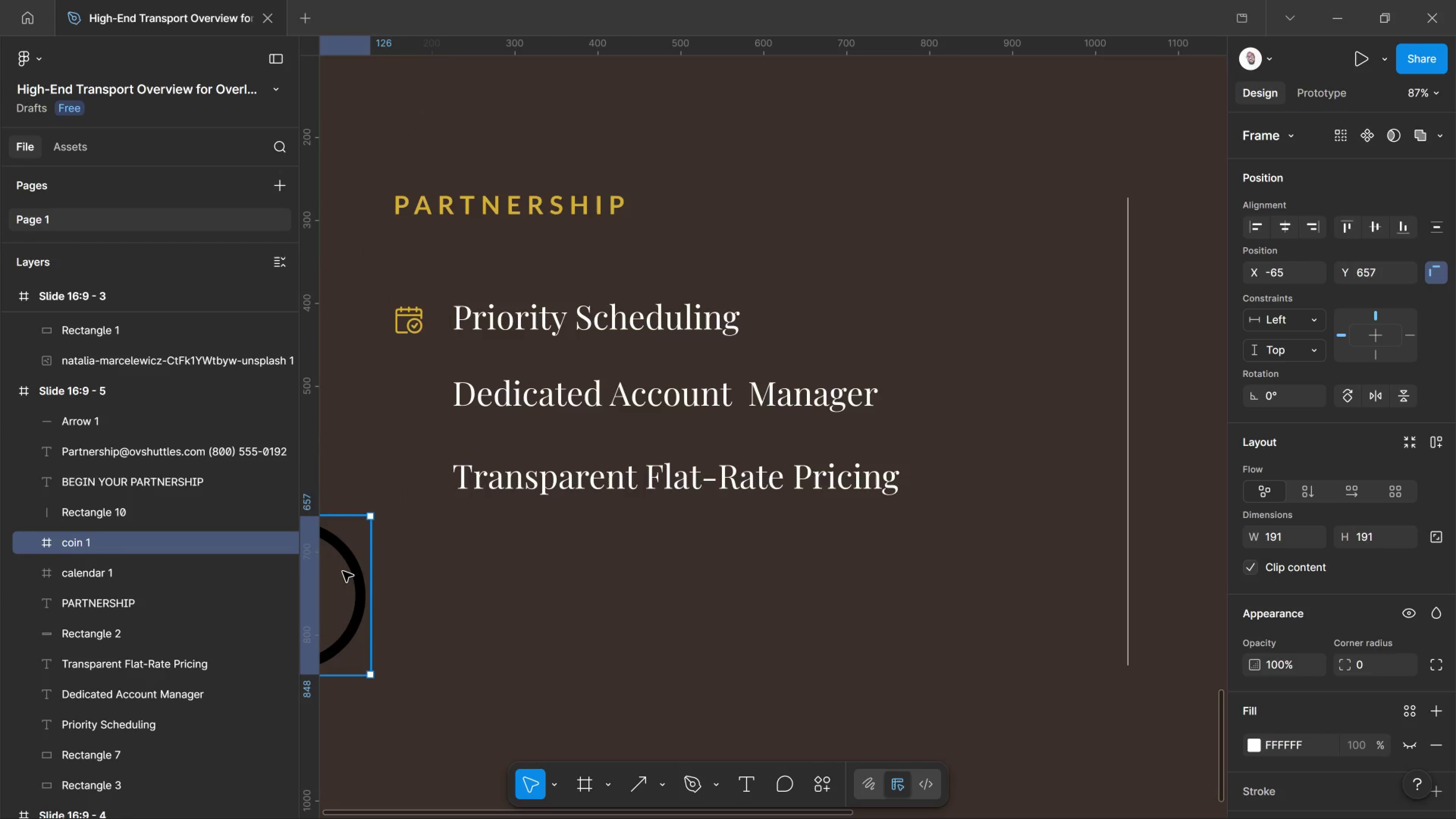 
hold_key(key=ShiftLeft, duration=5.28)
left_click_drag(start_coordinate=[348, 563], to_coordinate=[529, 389])
 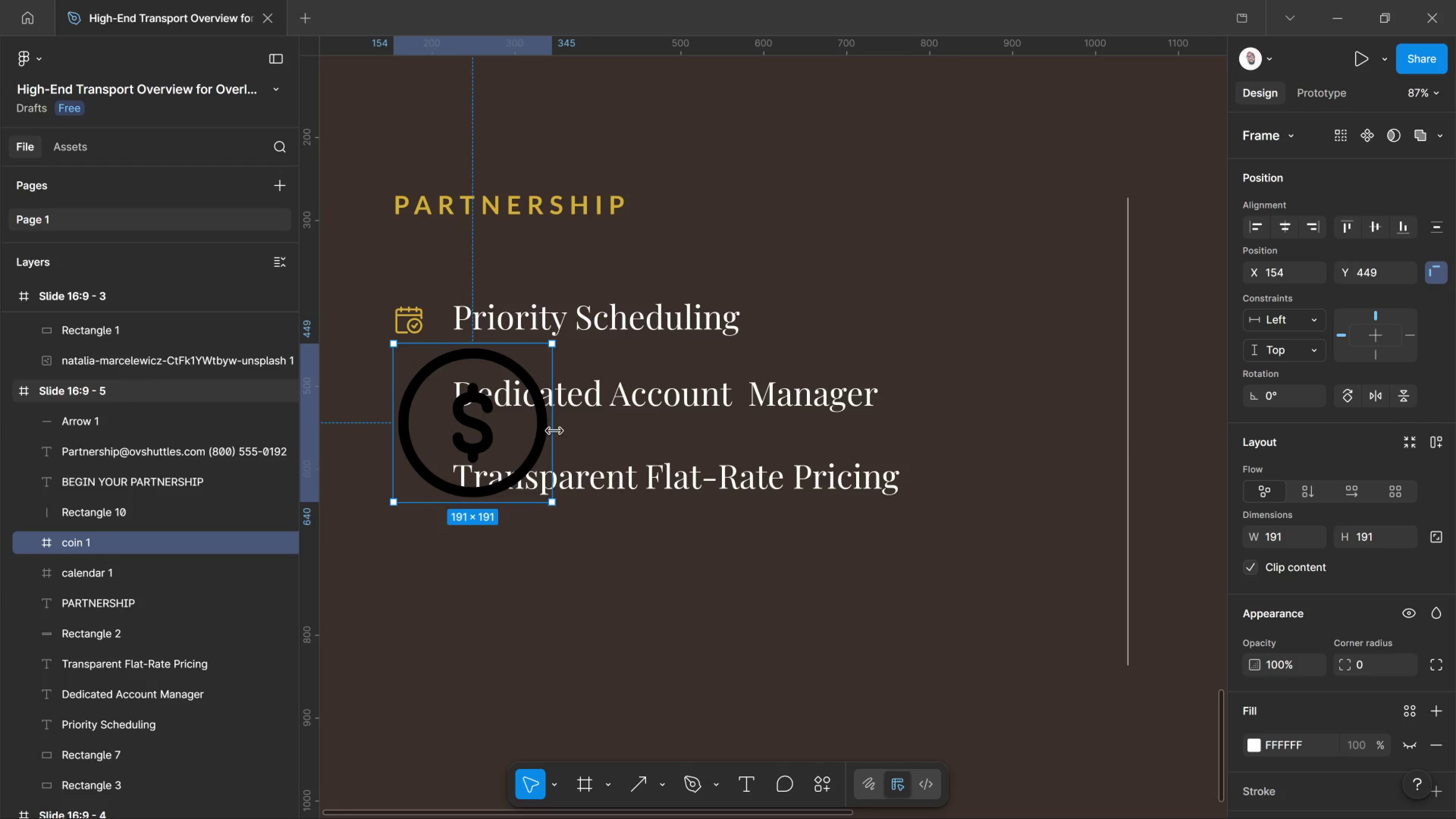 
left_click_drag(start_coordinate=[553, 431], to_coordinate=[427, 408])
 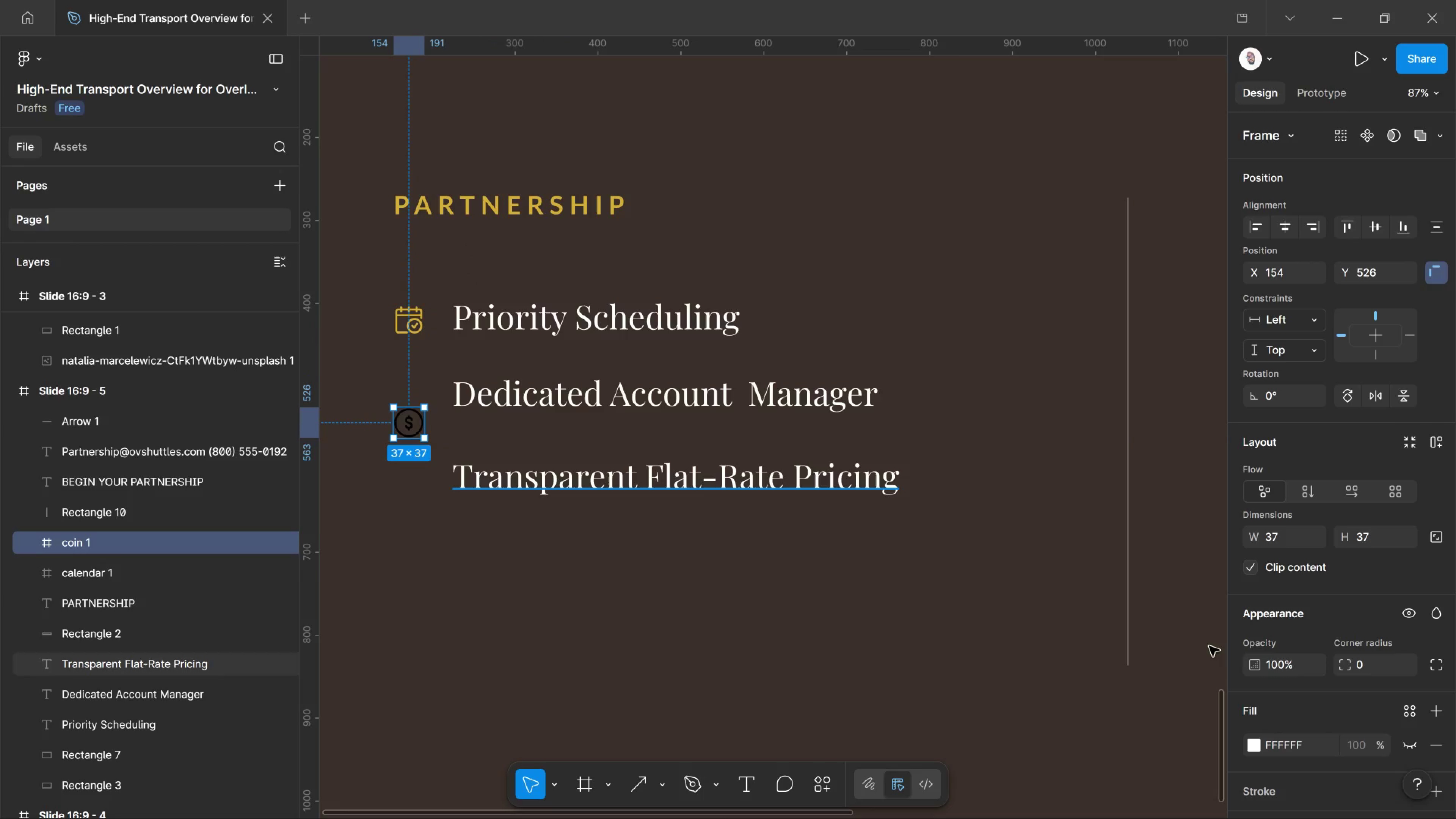 
hold_key(key=ShiftLeft, duration=5.96)
 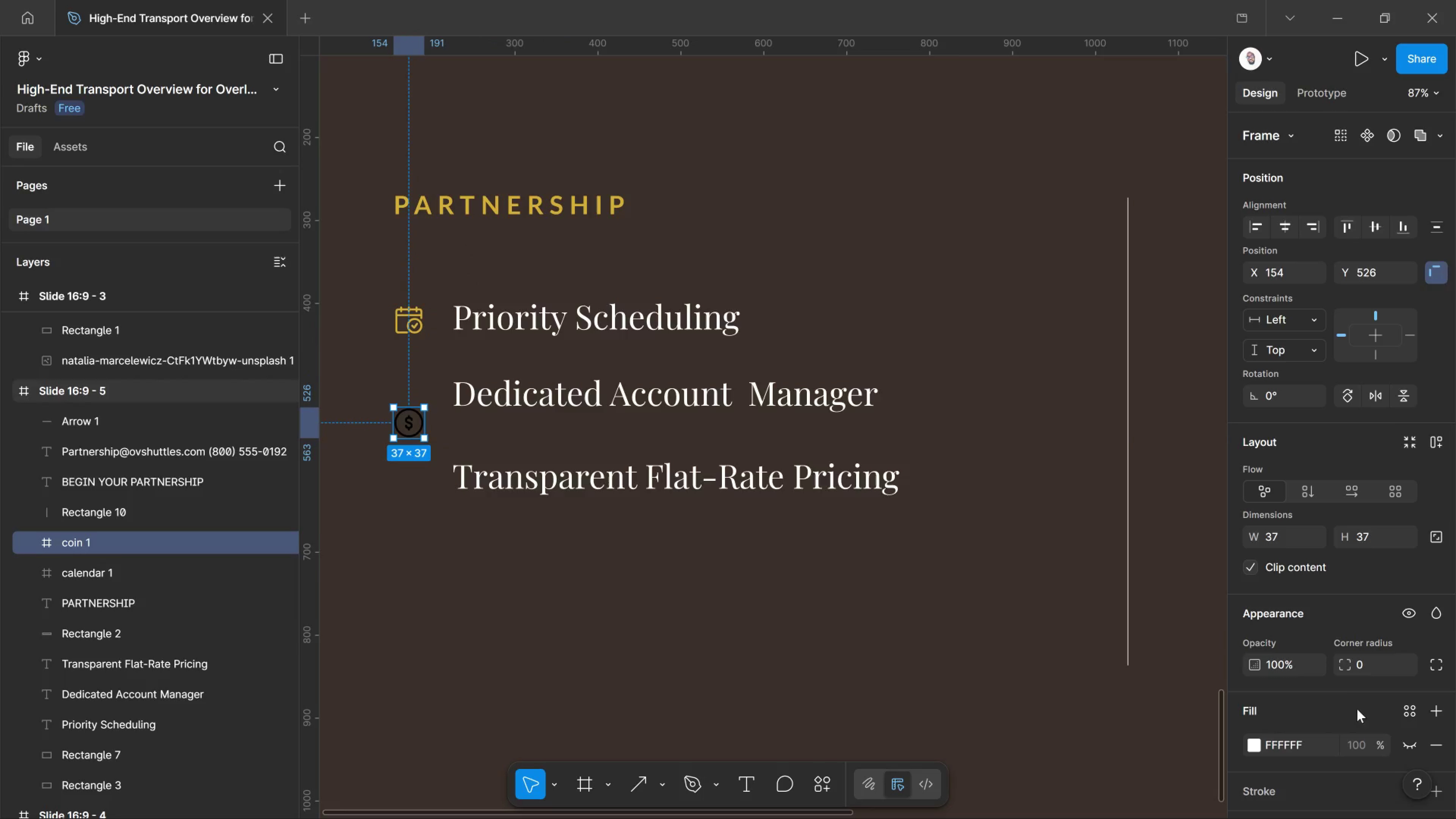 
scroll: coordinate [1344, 717], scroll_direction: down, amount: 5.0
 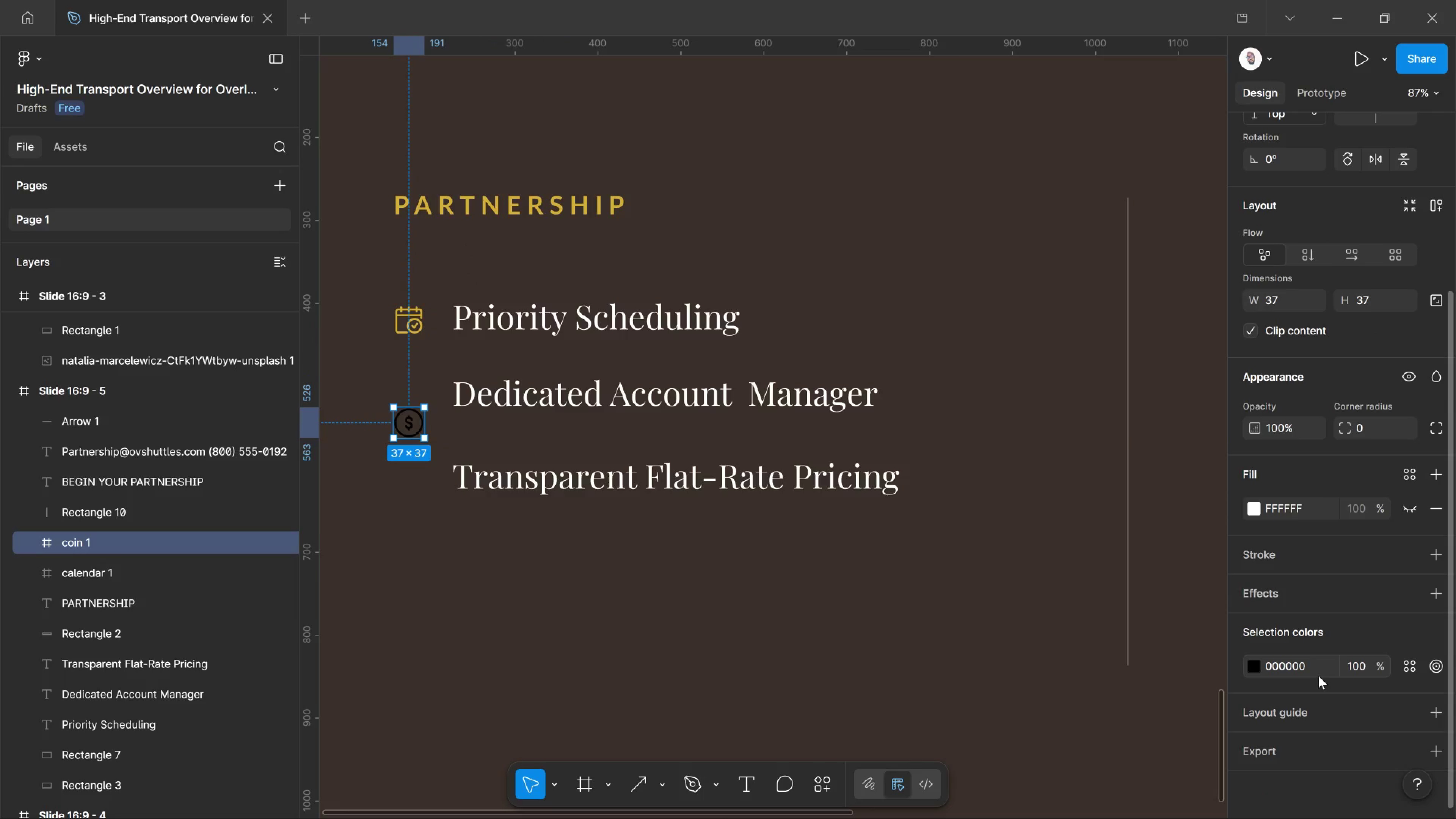 
left_click([1318, 671])
 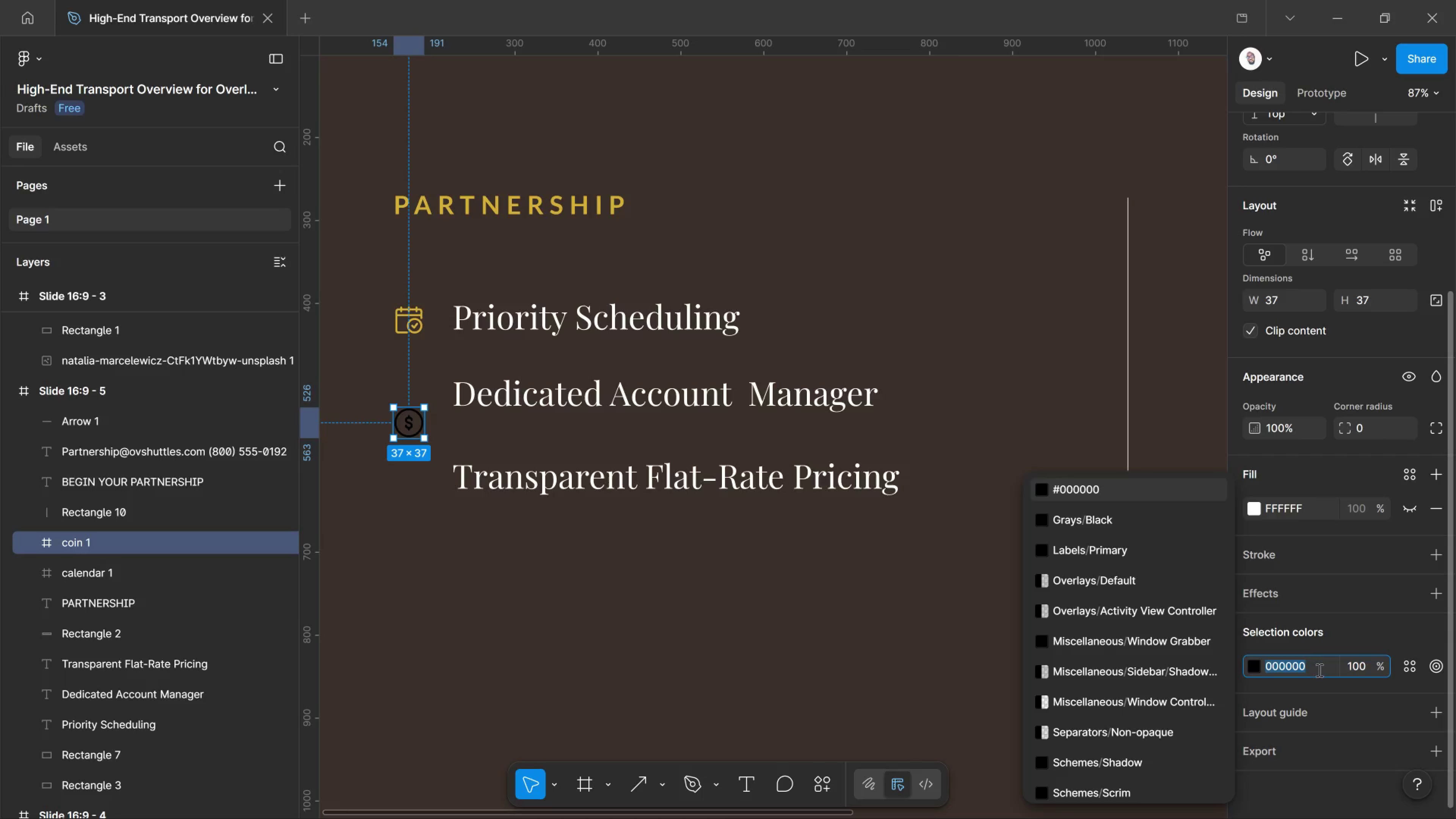 
key(Control+V)
 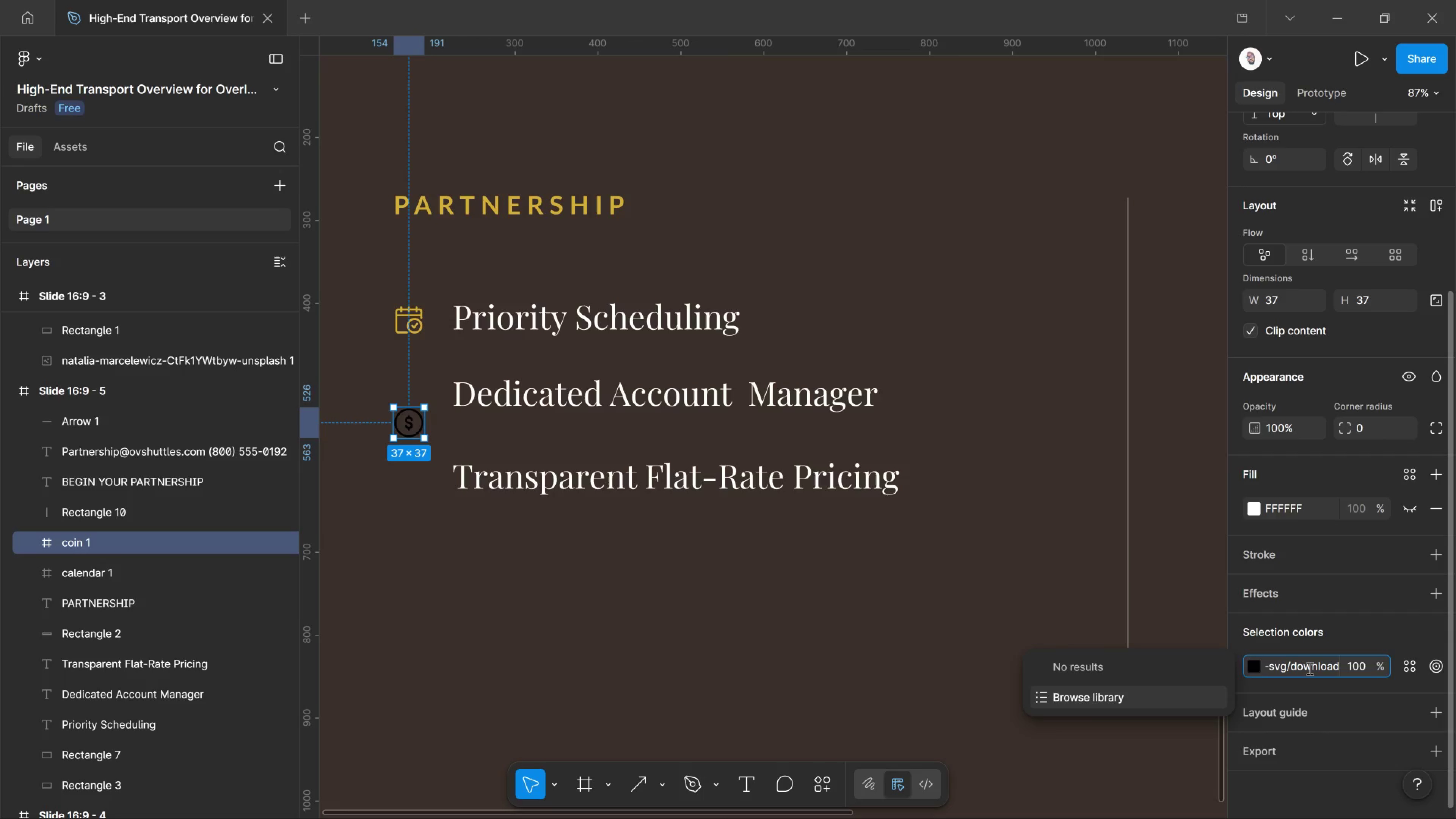 
key(Control+Z)
 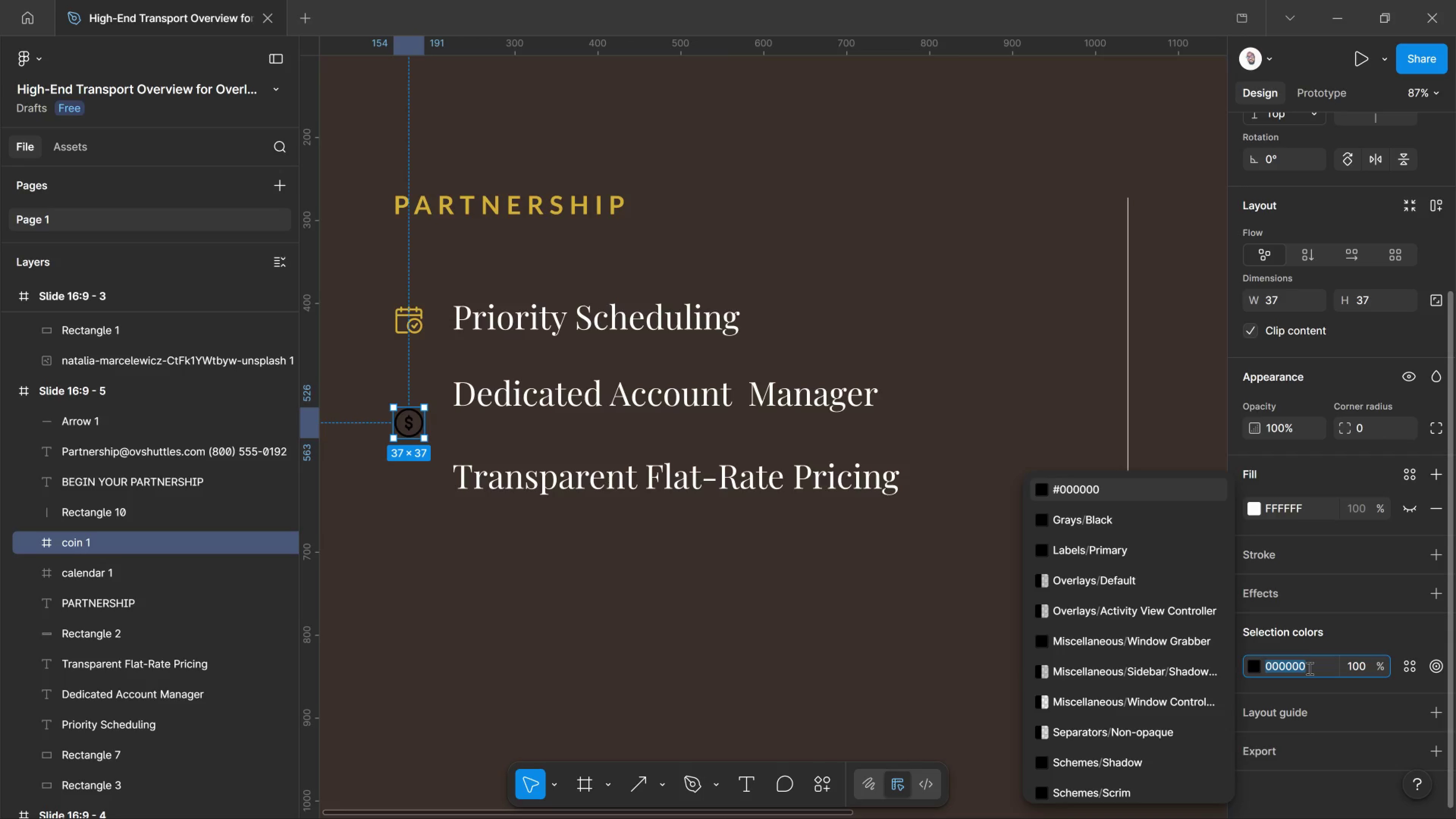 
key(Meta+V)
 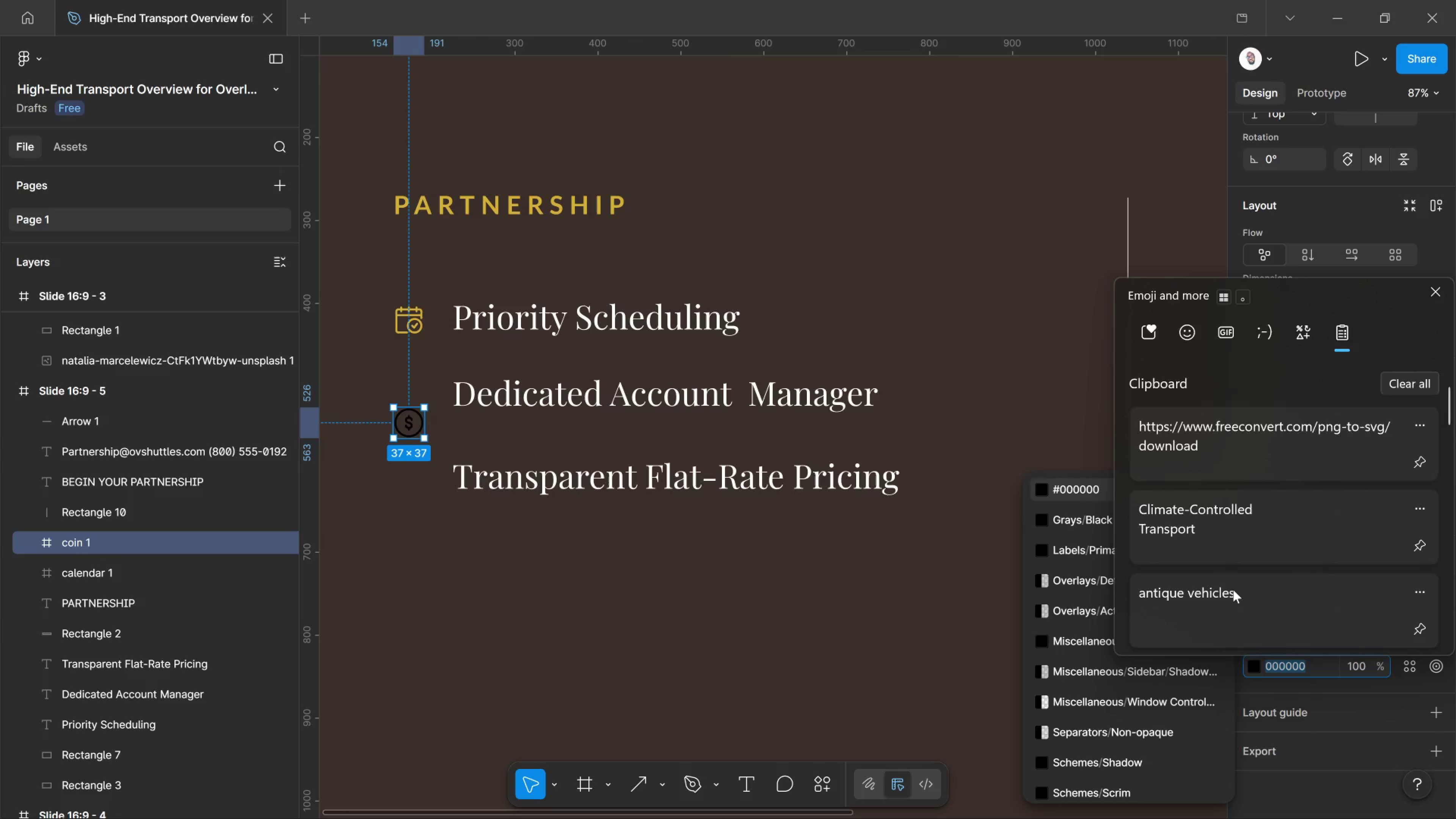 
scroll: coordinate [1264, 636], scroll_direction: down, amount: 4.0
 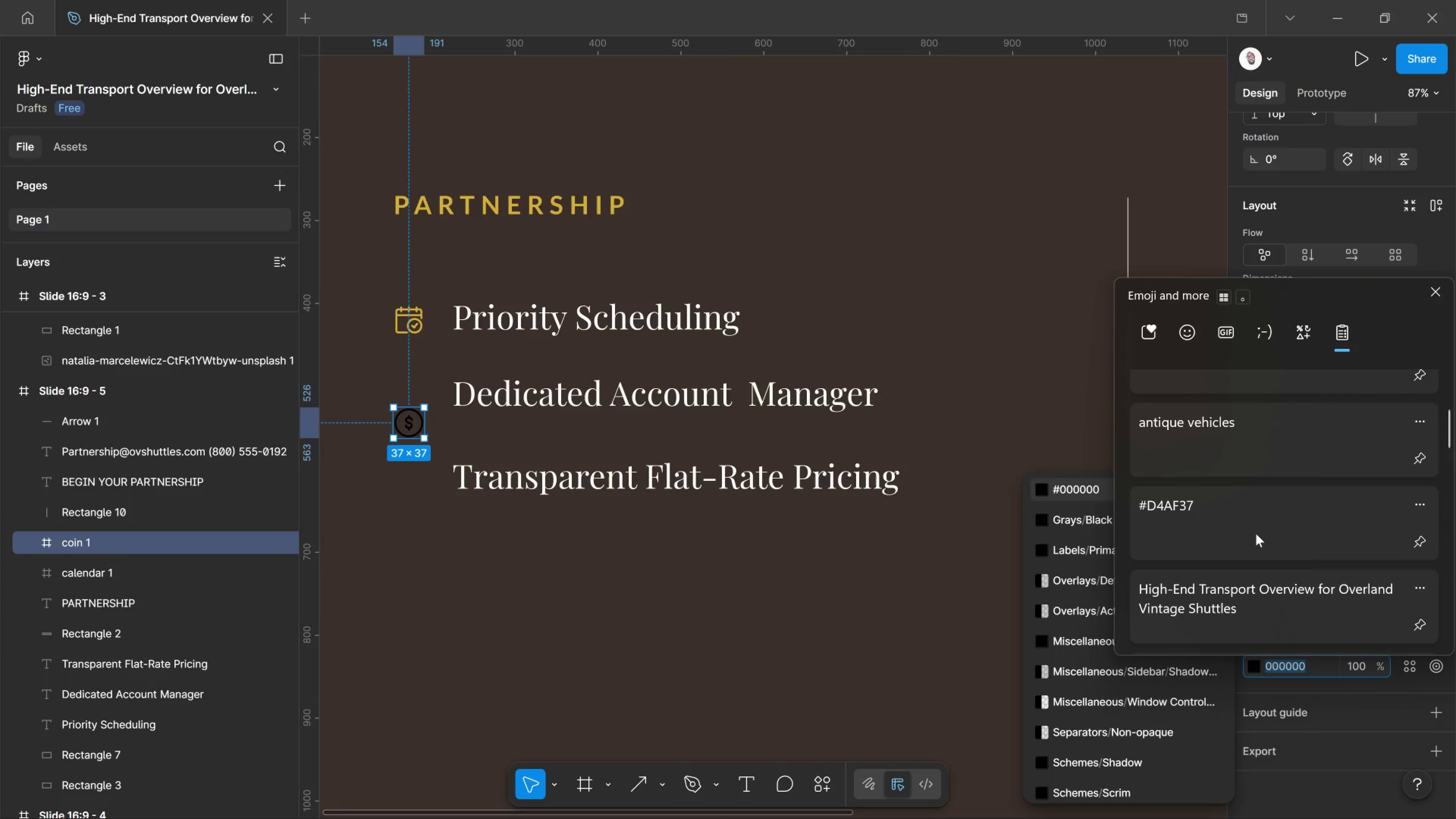 
left_click([1256, 533])
 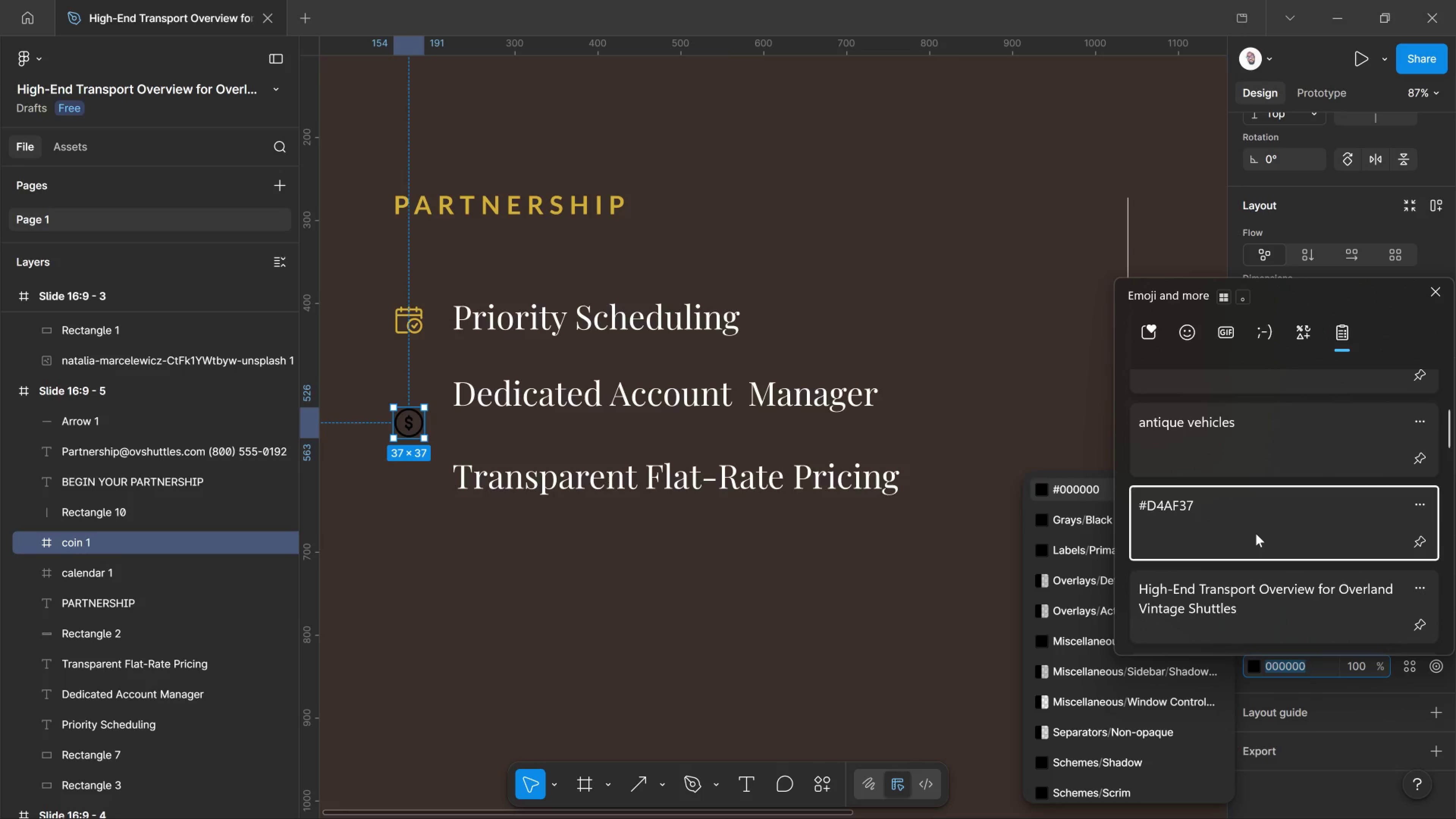 
key(Control+ControlLeft)
 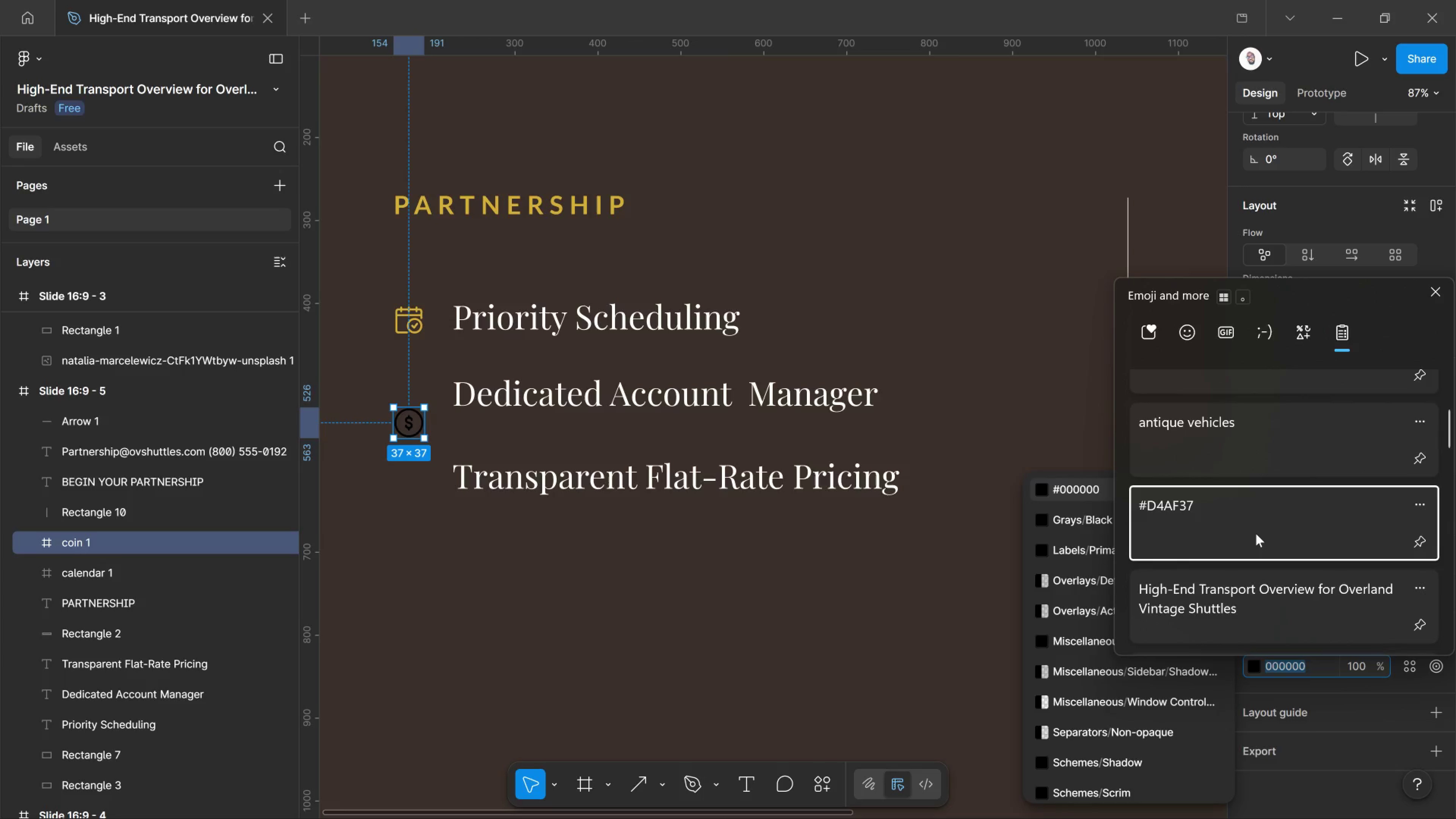 
key(Control+V)
 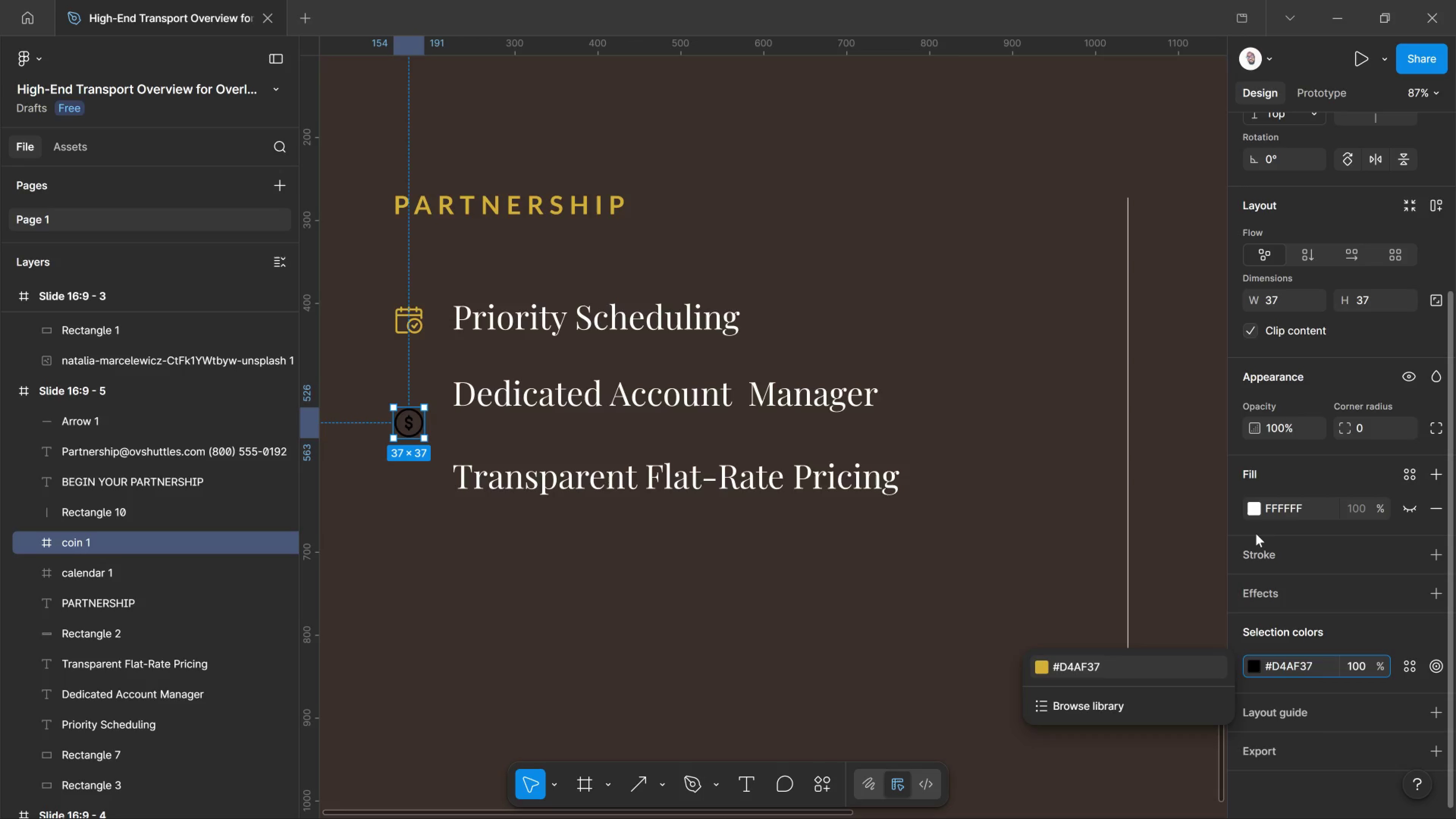 
key(Enter)
 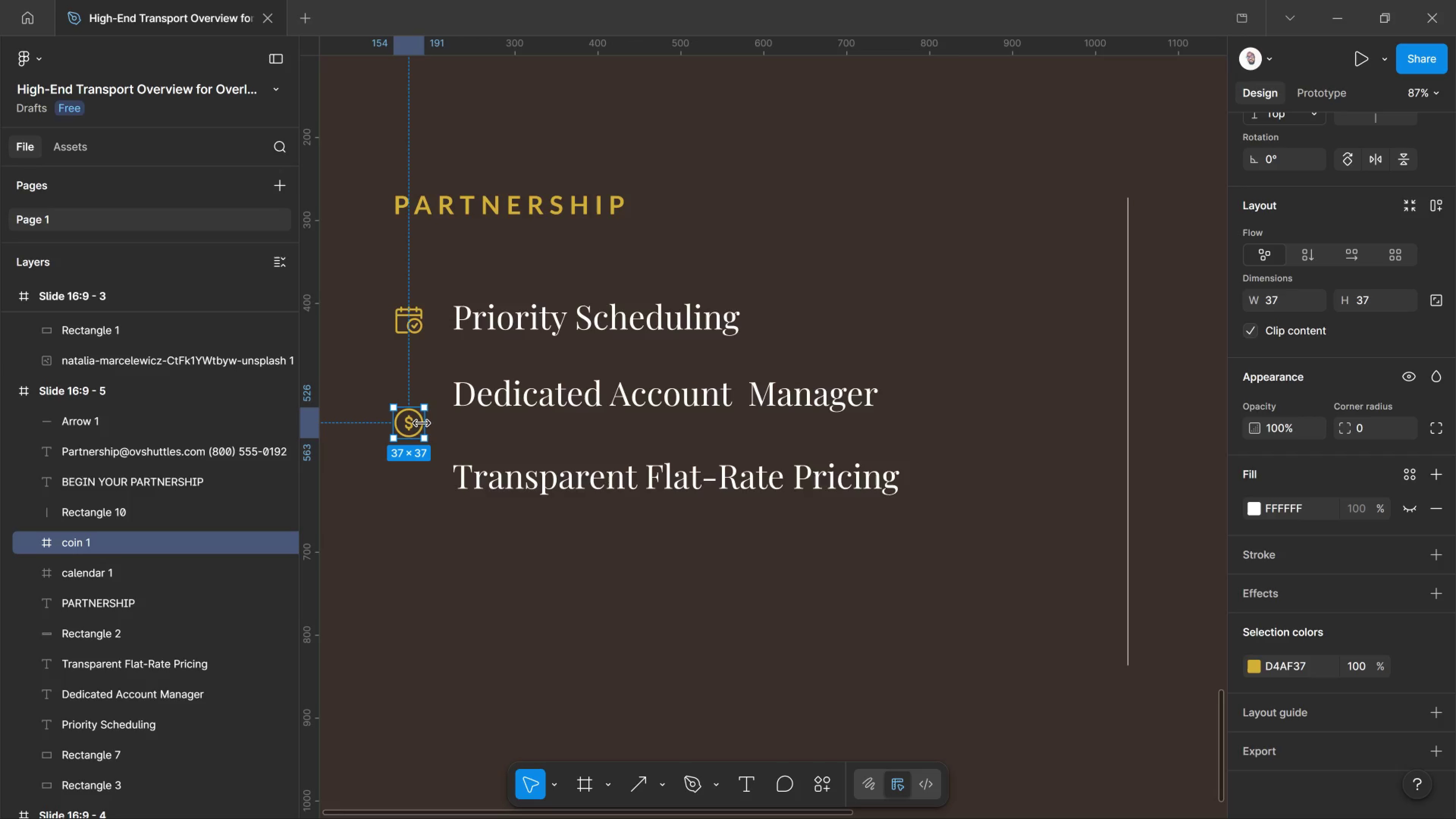 
left_click_drag(start_coordinate=[412, 424], to_coordinate=[410, 475])
 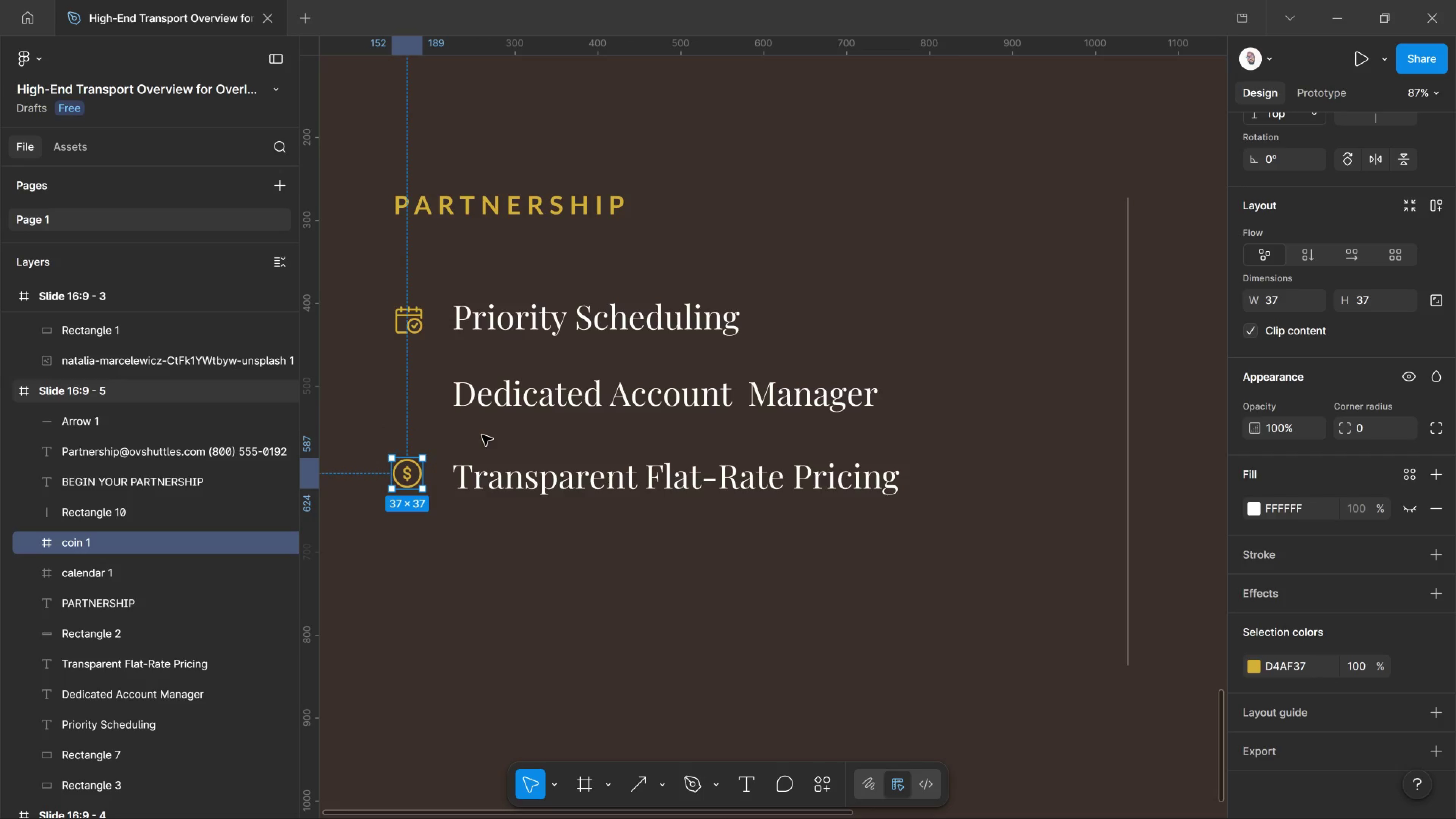 
key(ArrowDown)
 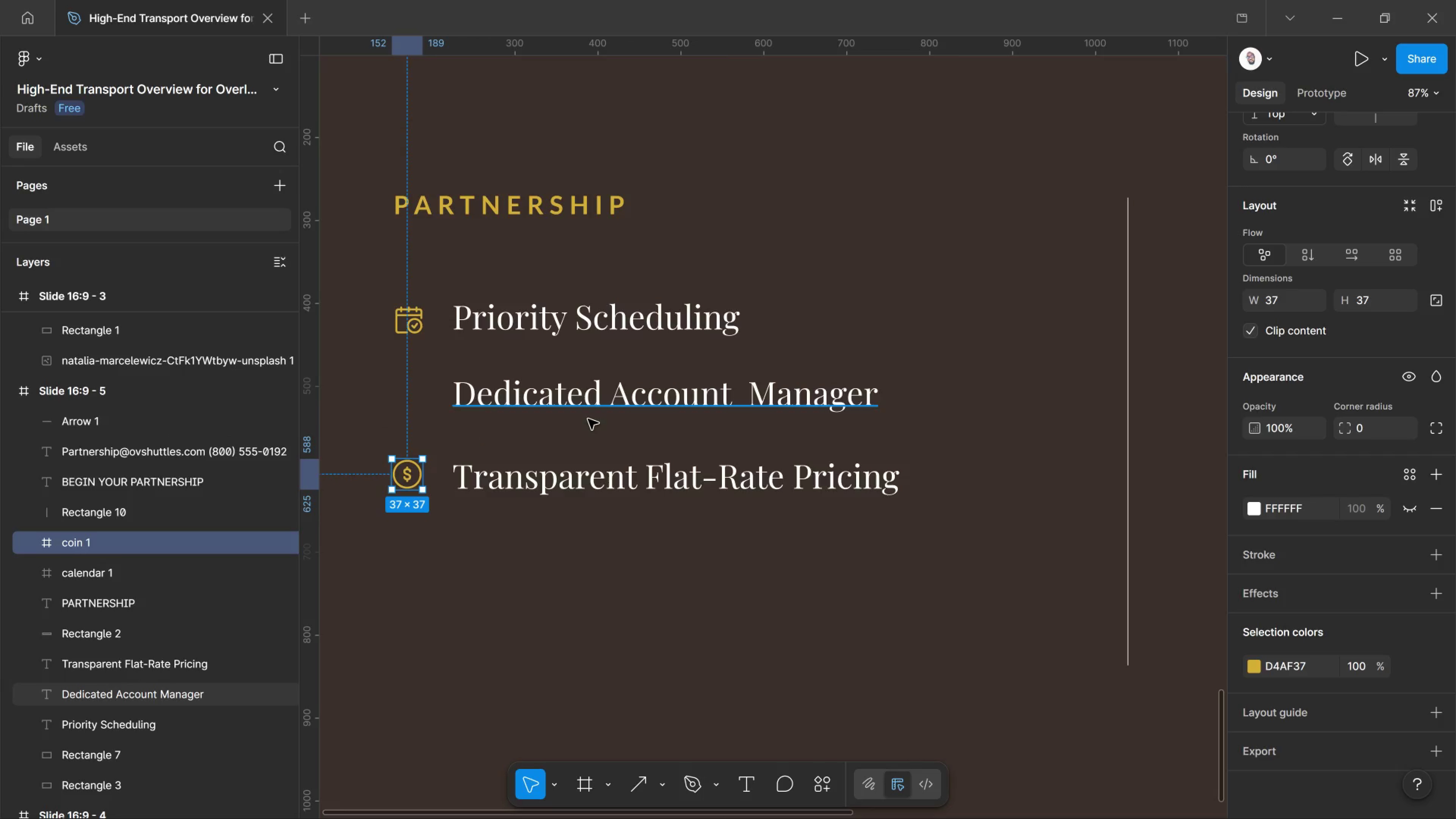 
key(Alt+Tab)
 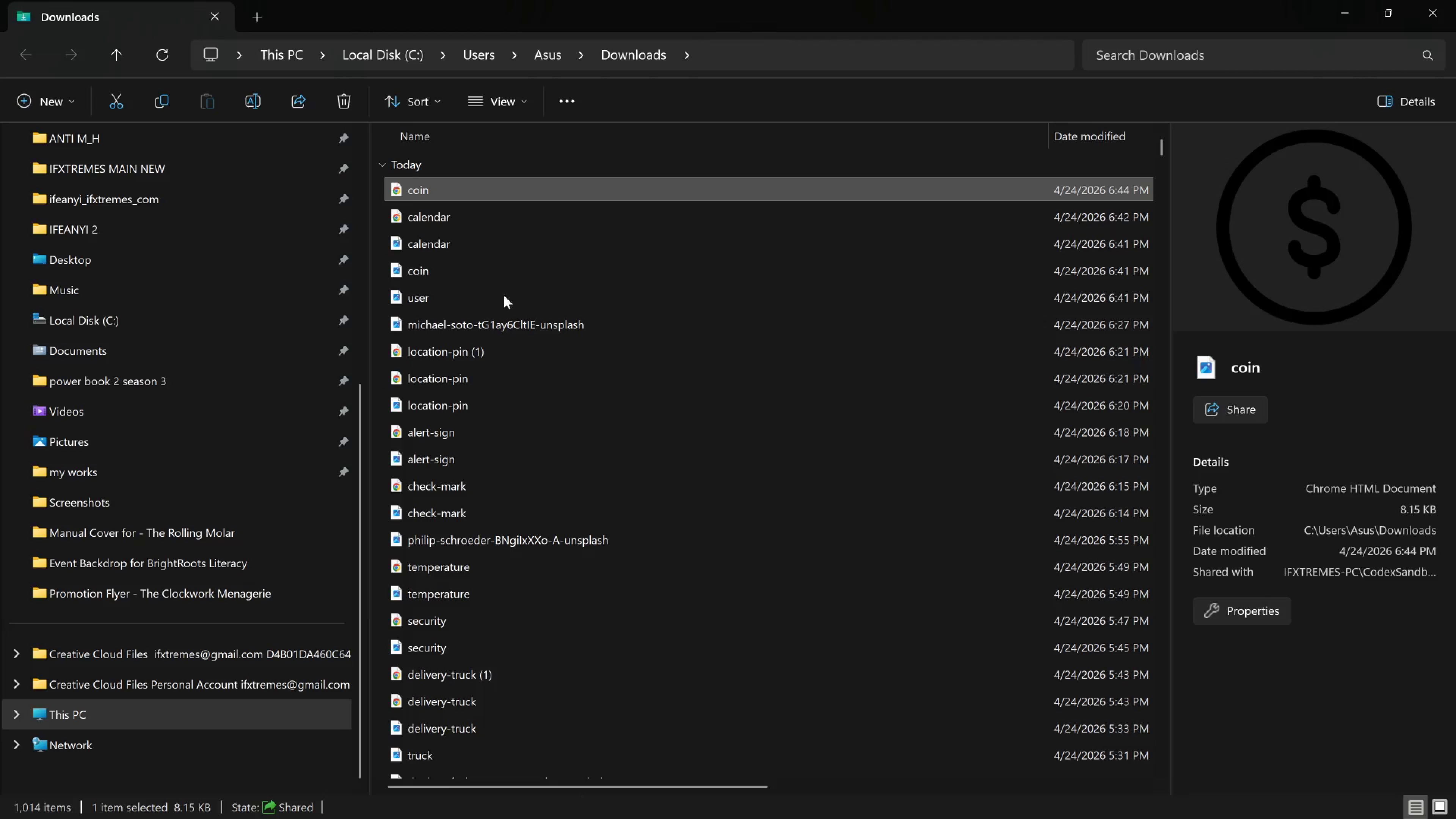 
left_click([483, 294])
 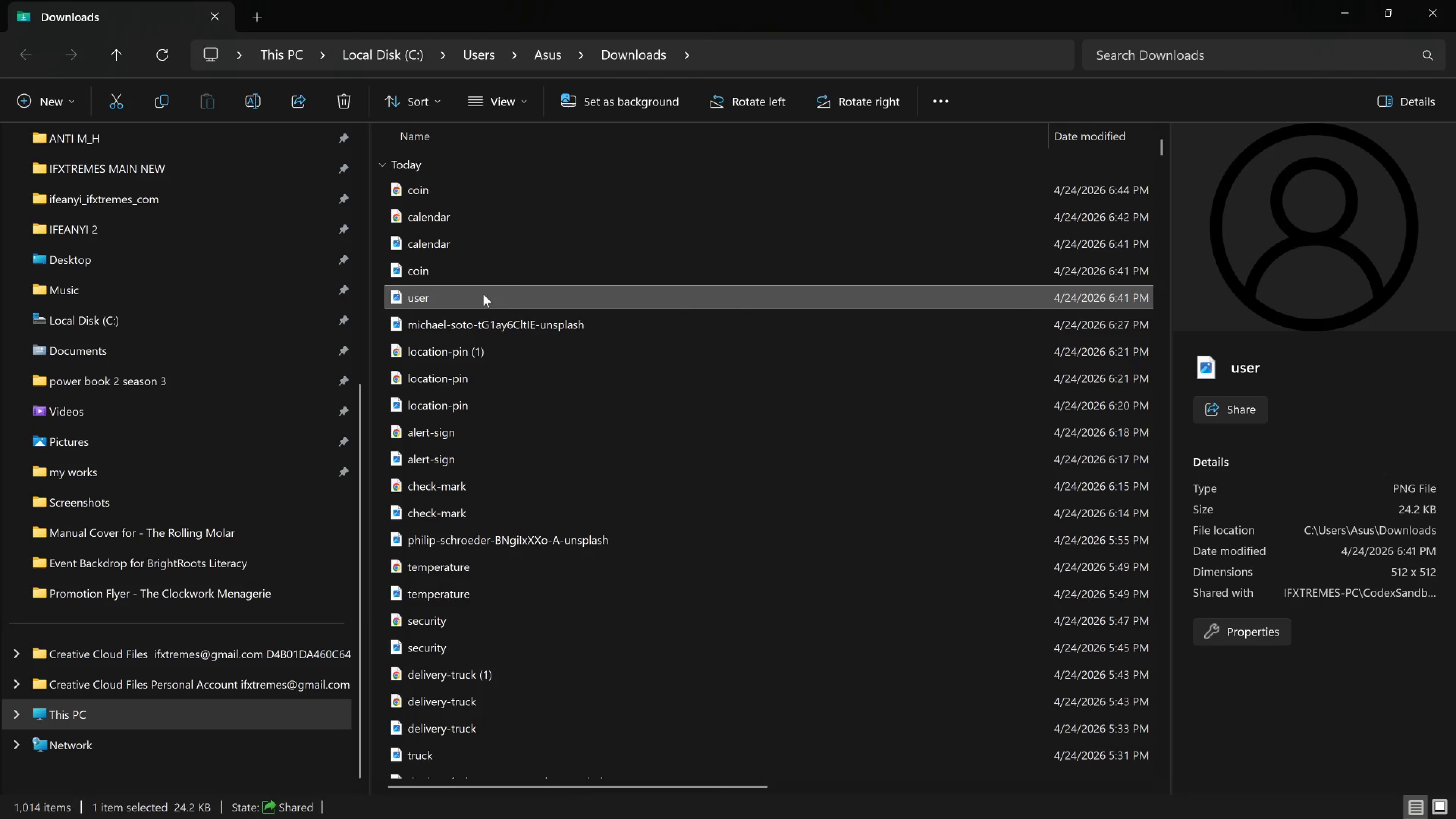 
key(Alt+Tab)
 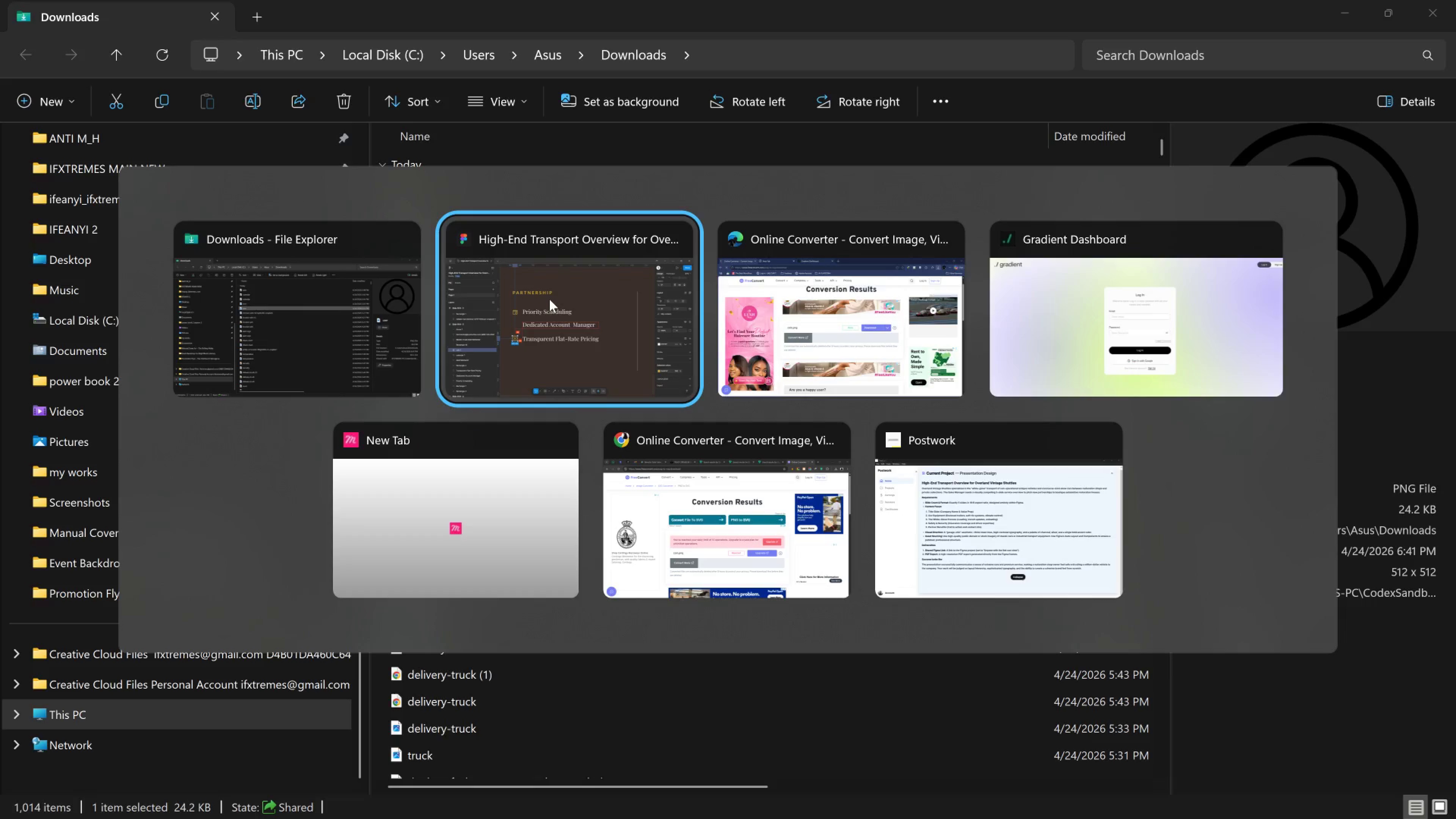 
key(Alt+Tab)
 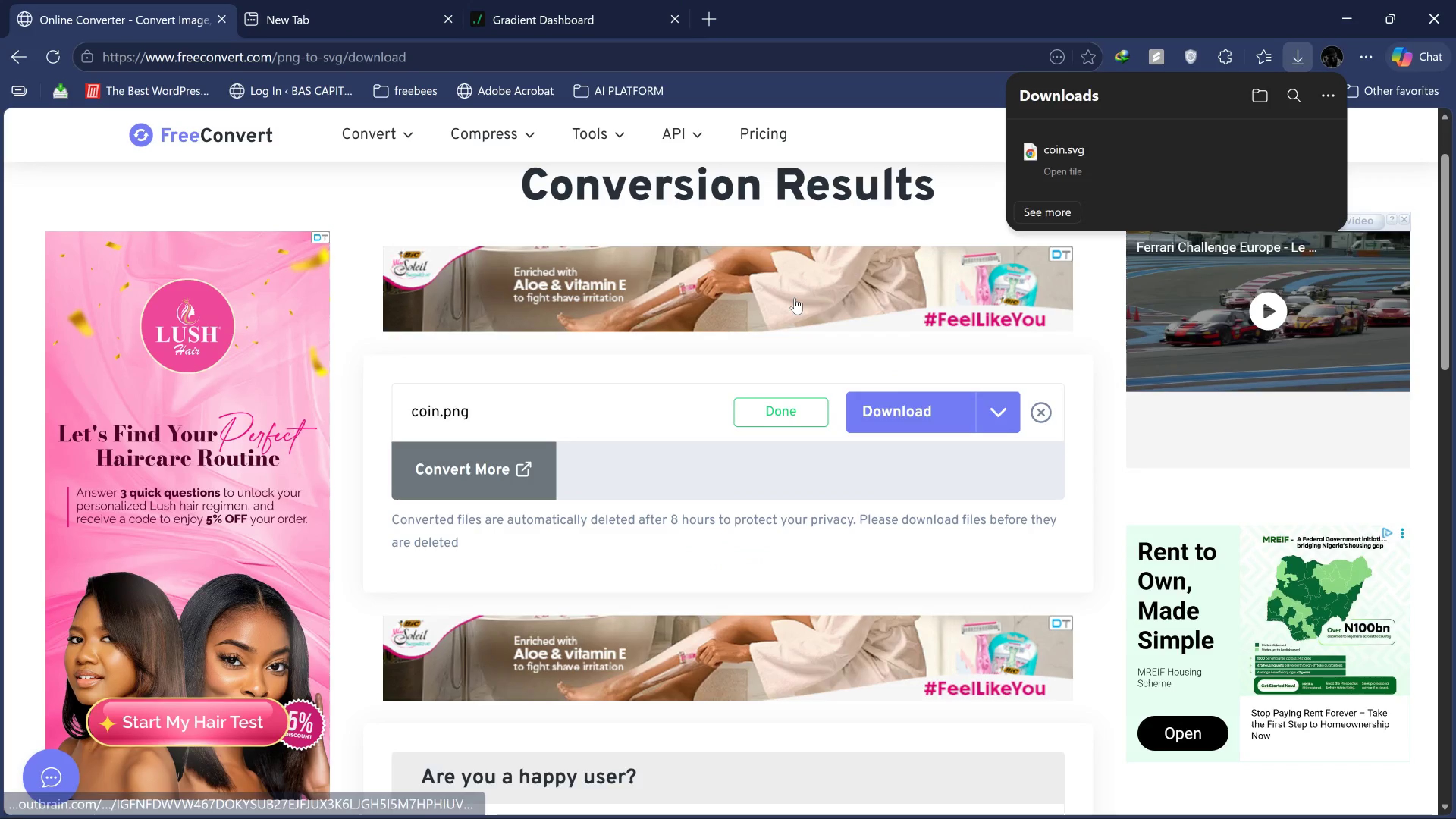 
 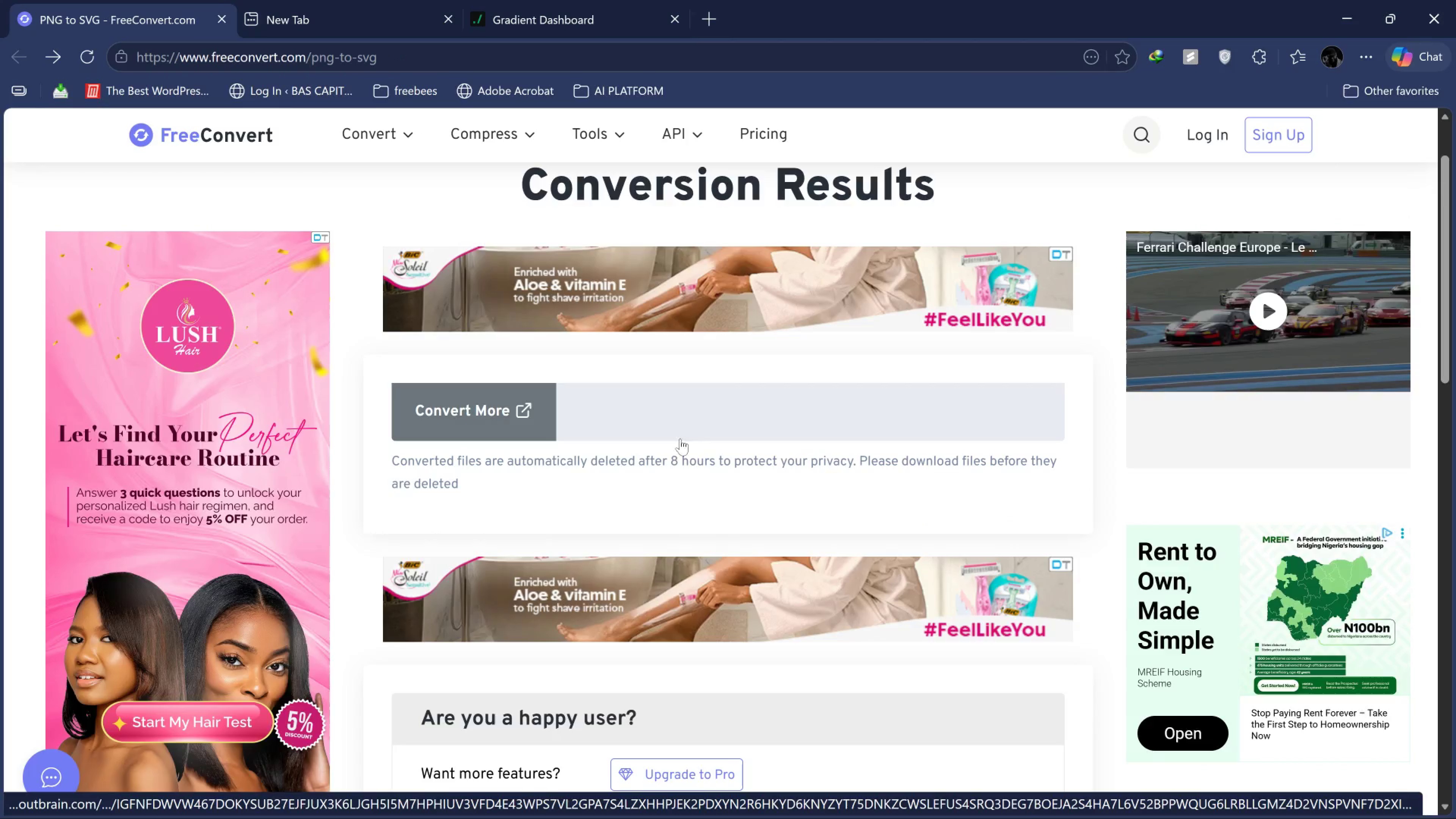 
key(Alt+Tab)
 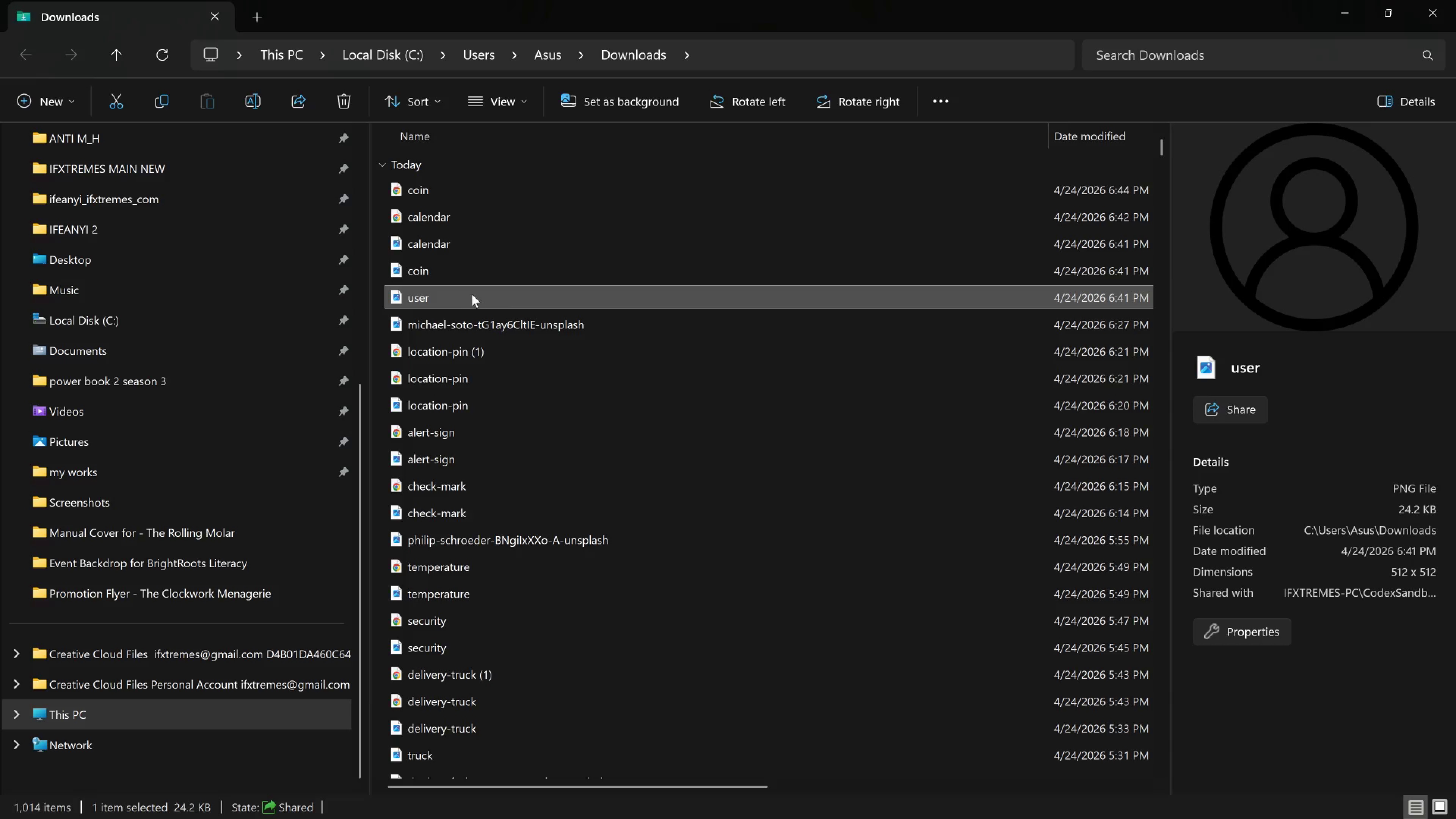 
left_click_drag(start_coordinate=[472, 293], to_coordinate=[717, 405])
 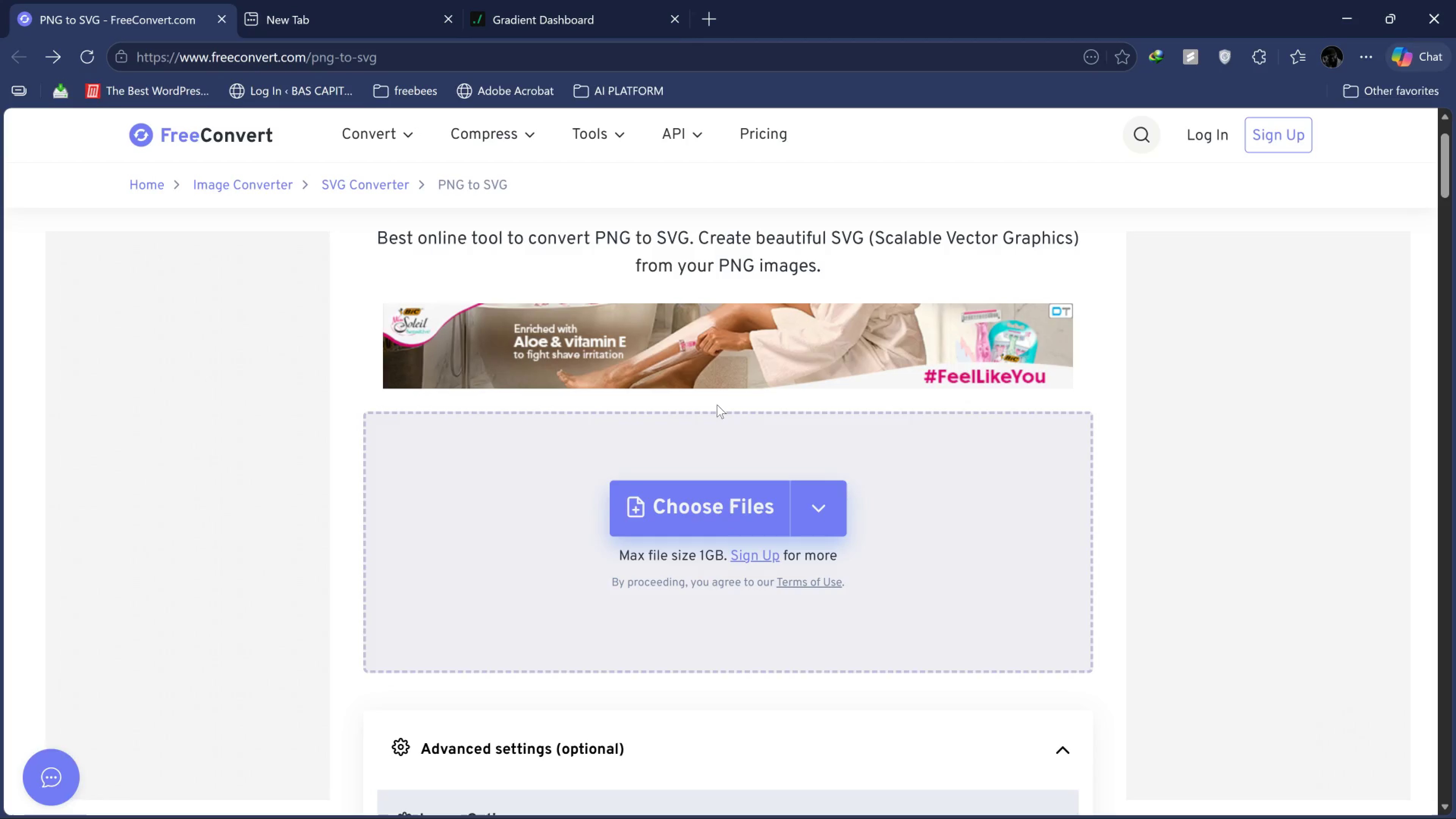 
key(Alt+AltLeft)
 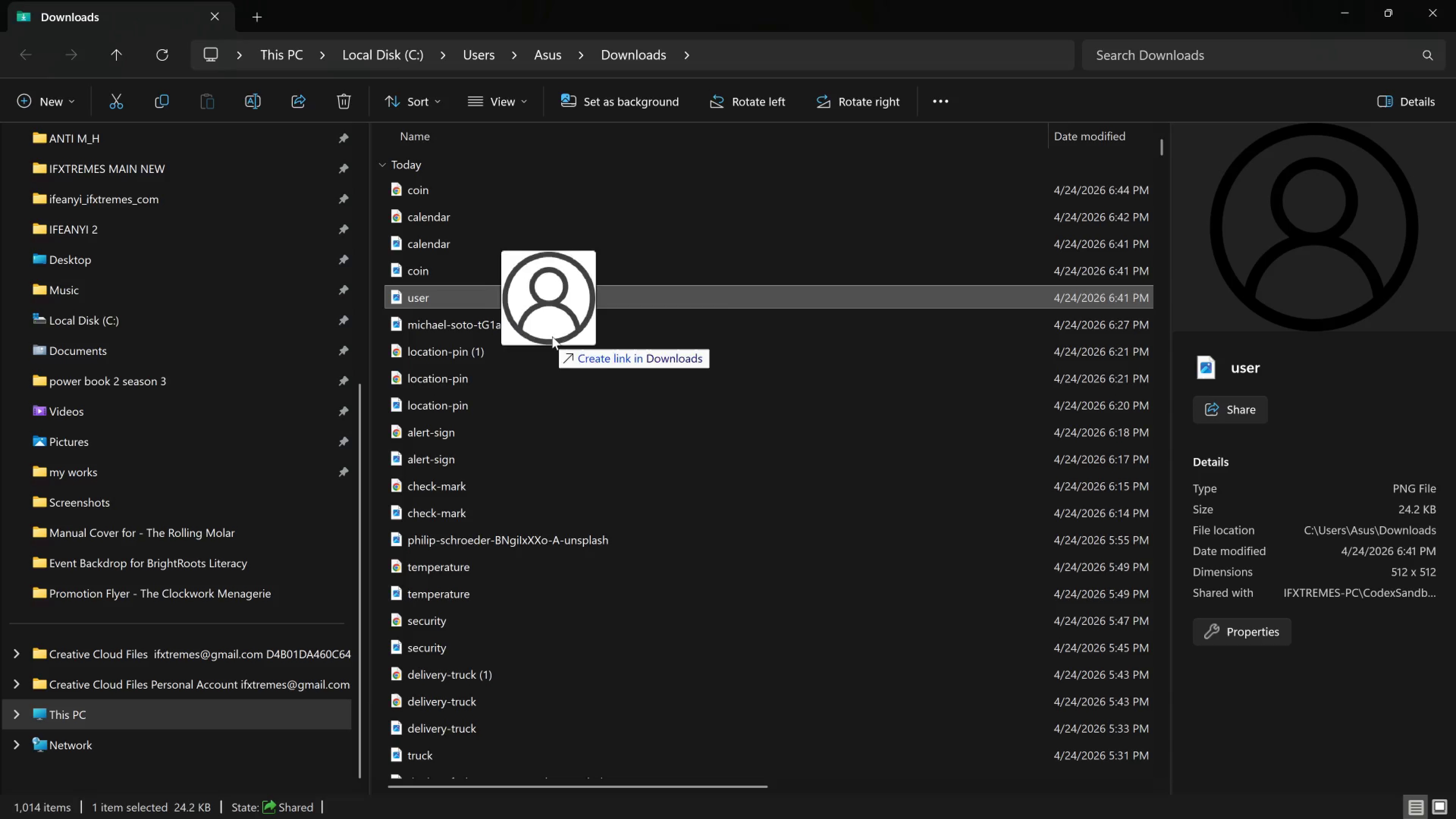 
key(Alt+Tab)
 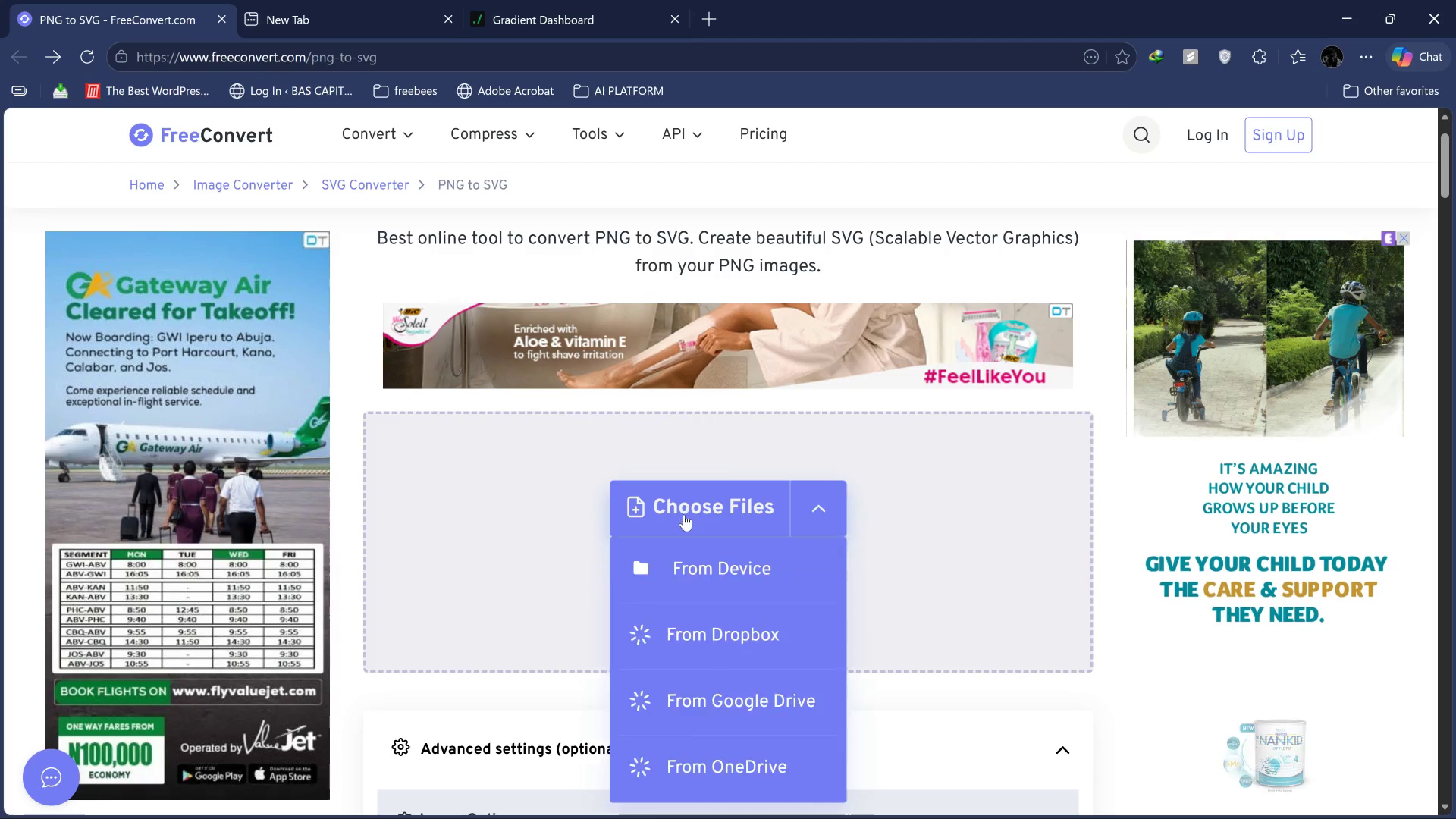 
key(Alt+AltLeft)
 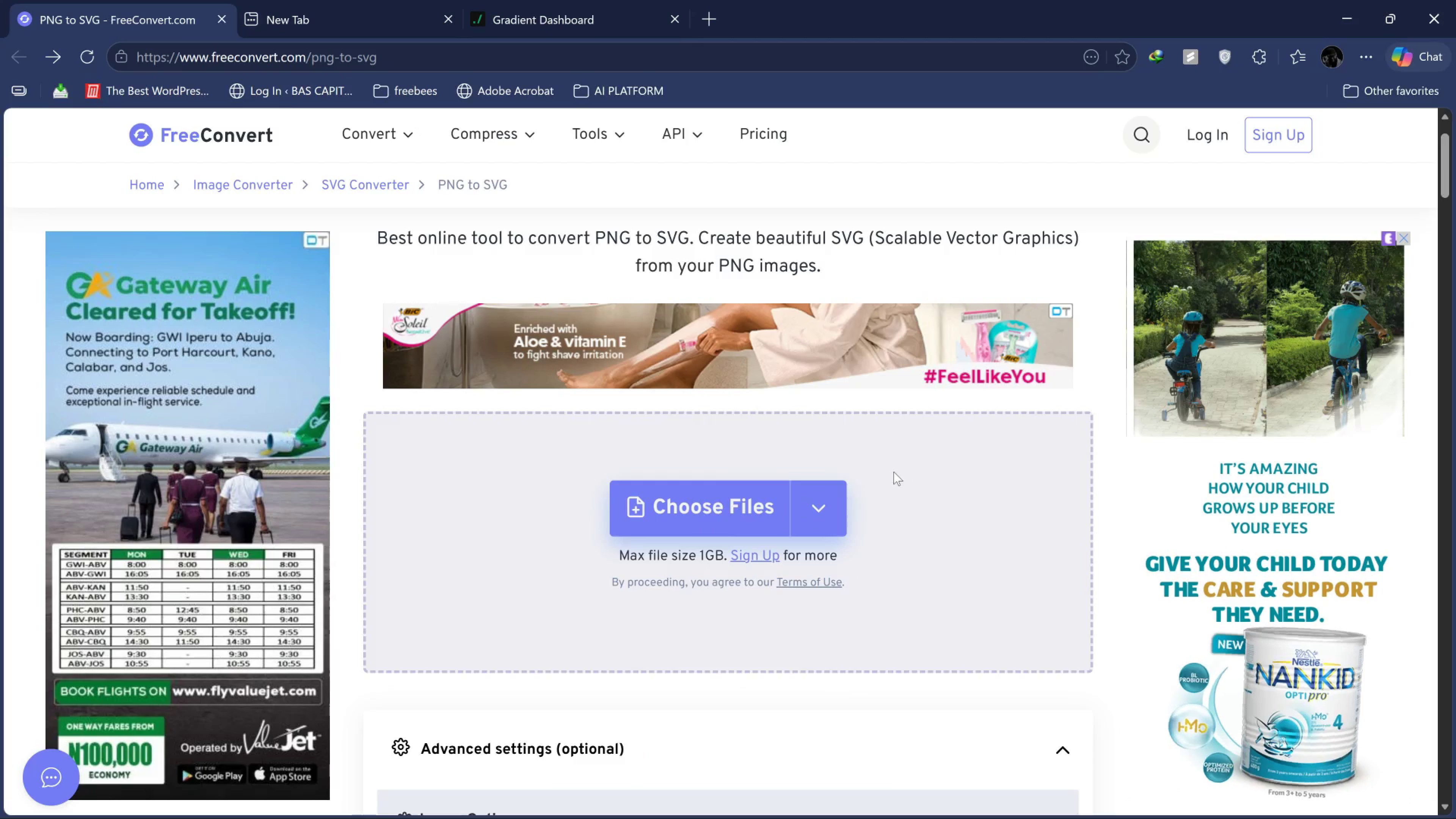 
key(Alt+Tab)
 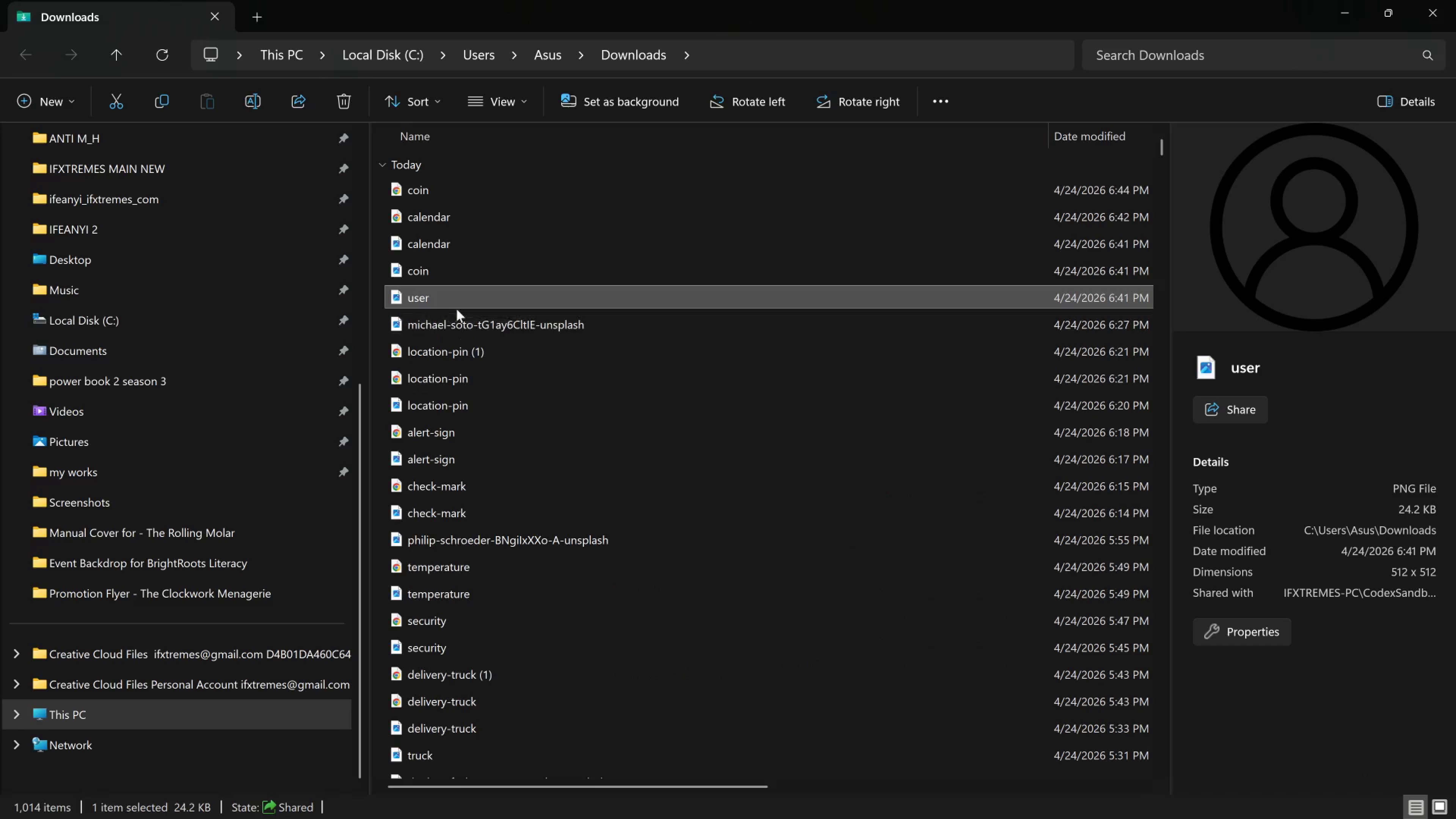 
left_click_drag(start_coordinate=[434, 293], to_coordinate=[649, 551])
 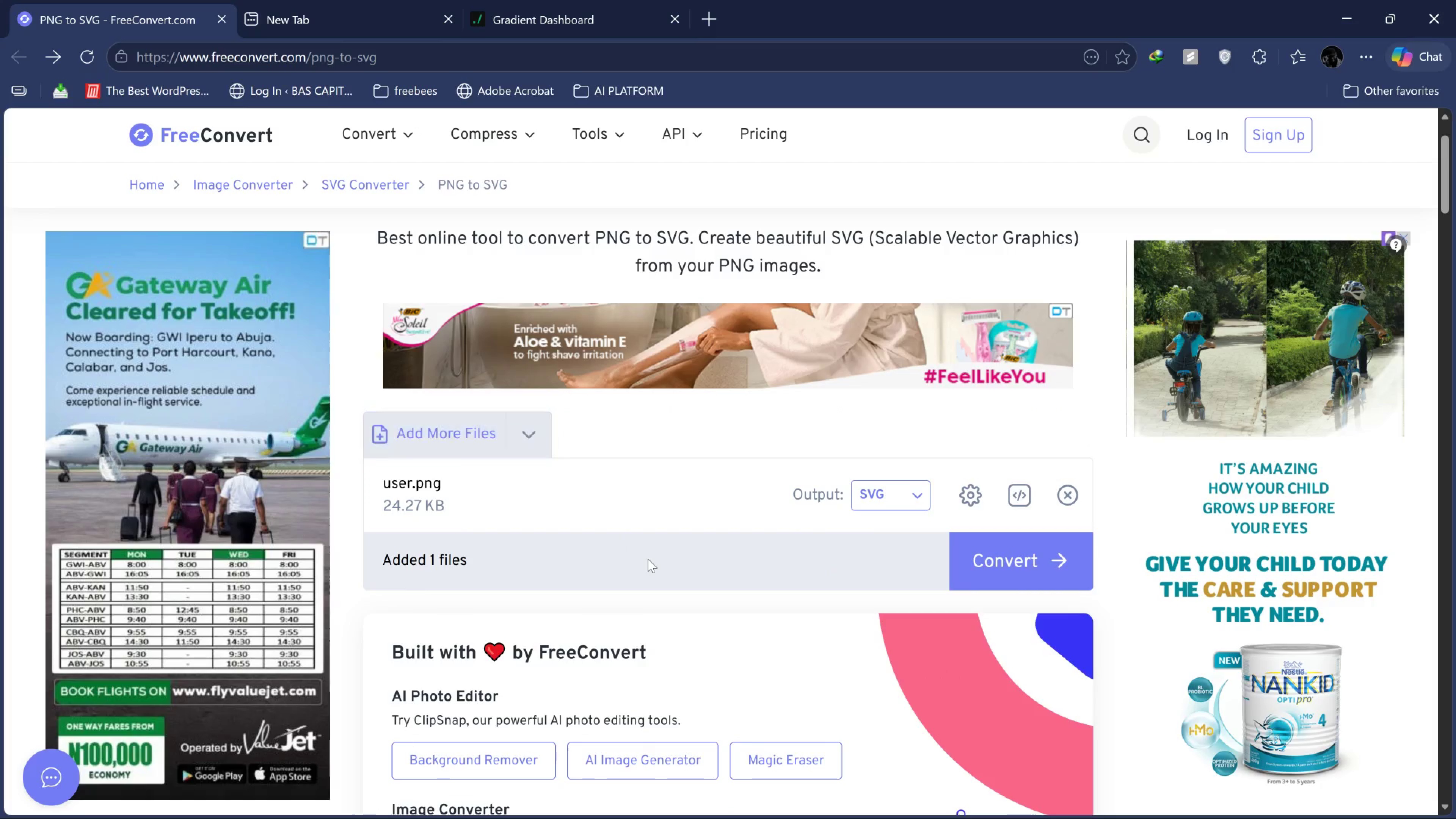 
key(Alt+AltLeft)
 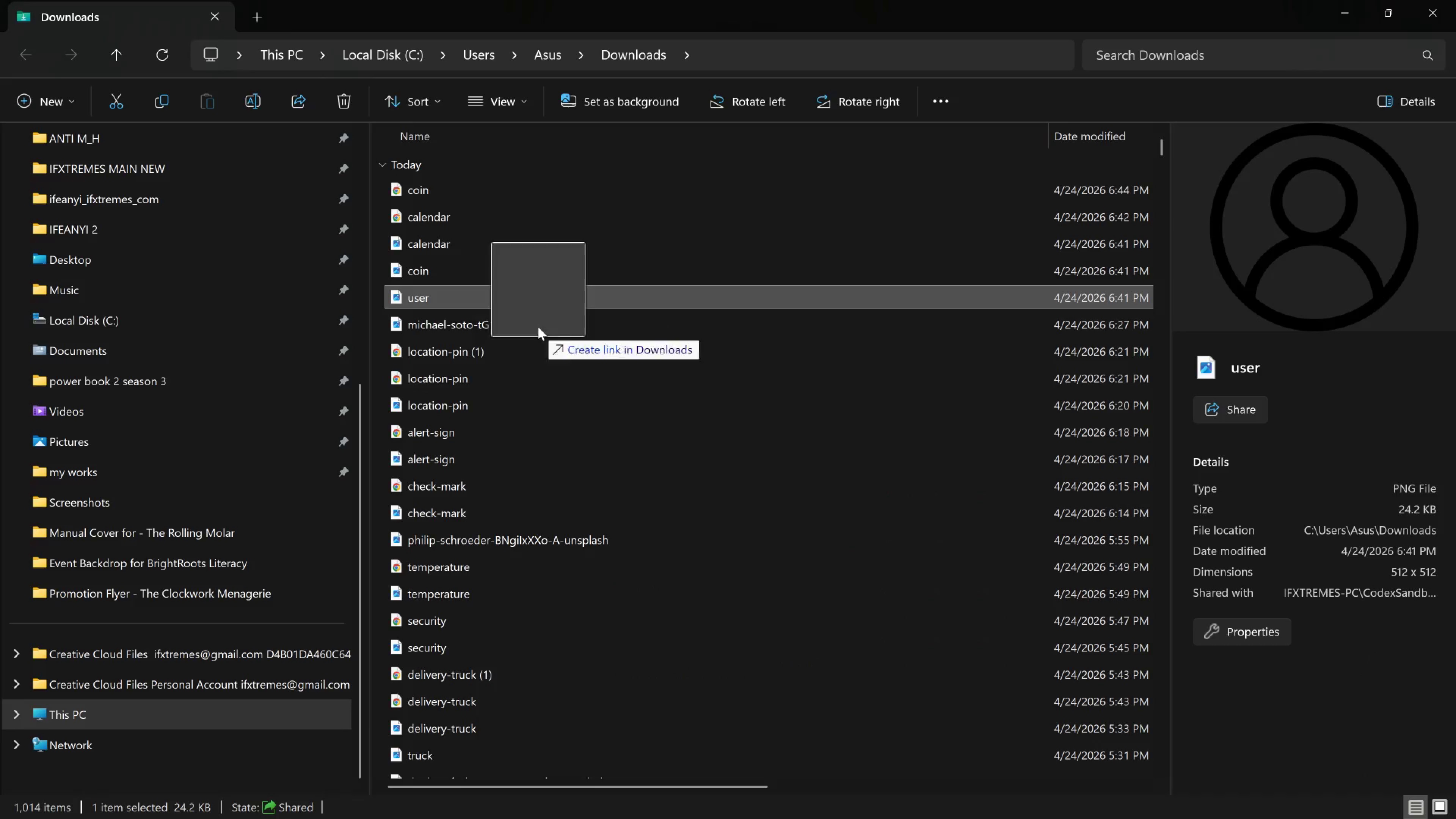 
key(Alt+Tab)
 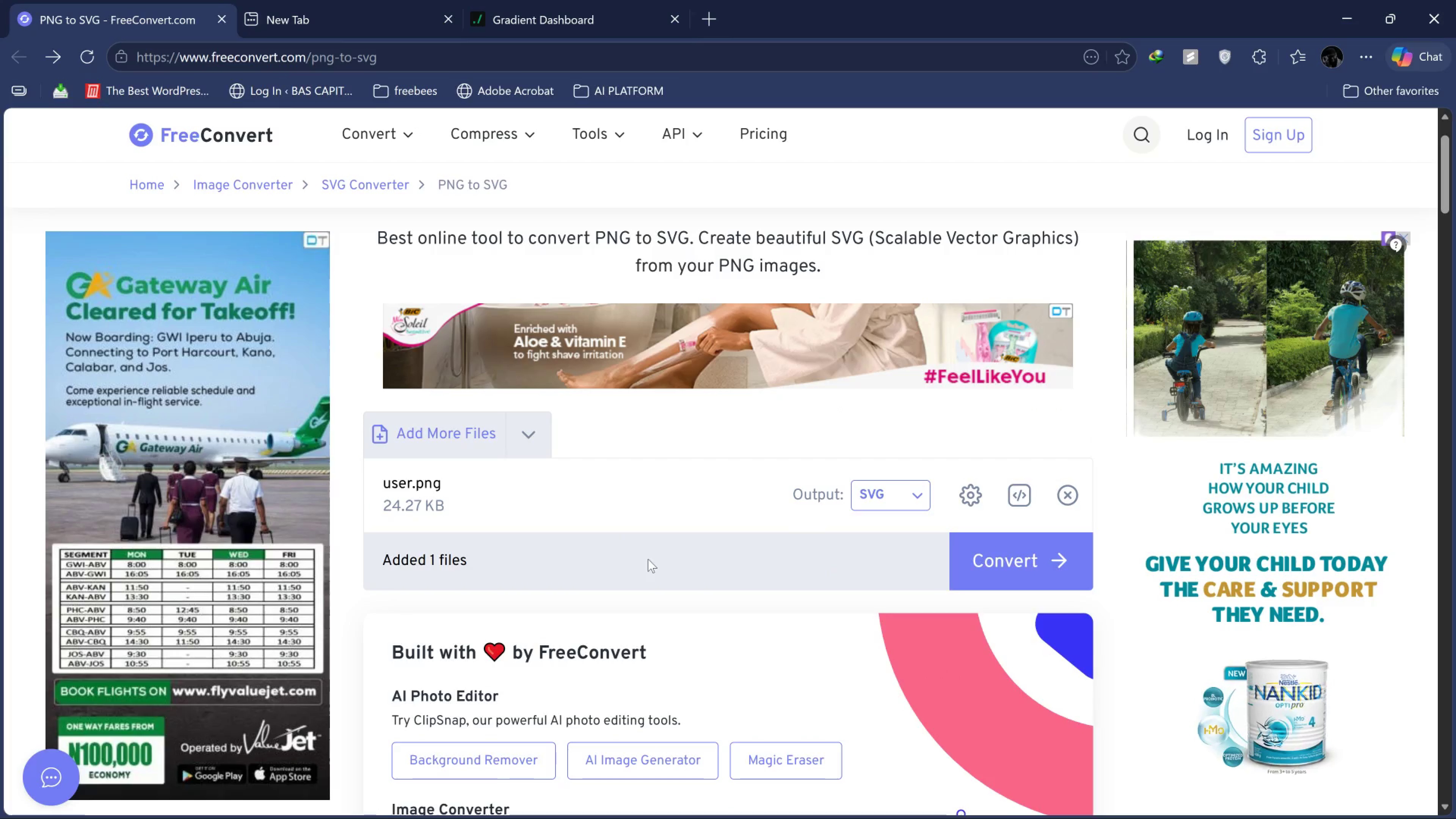 
left_click_drag(start_coordinate=[973, 541], to_coordinate=[974, 545])
 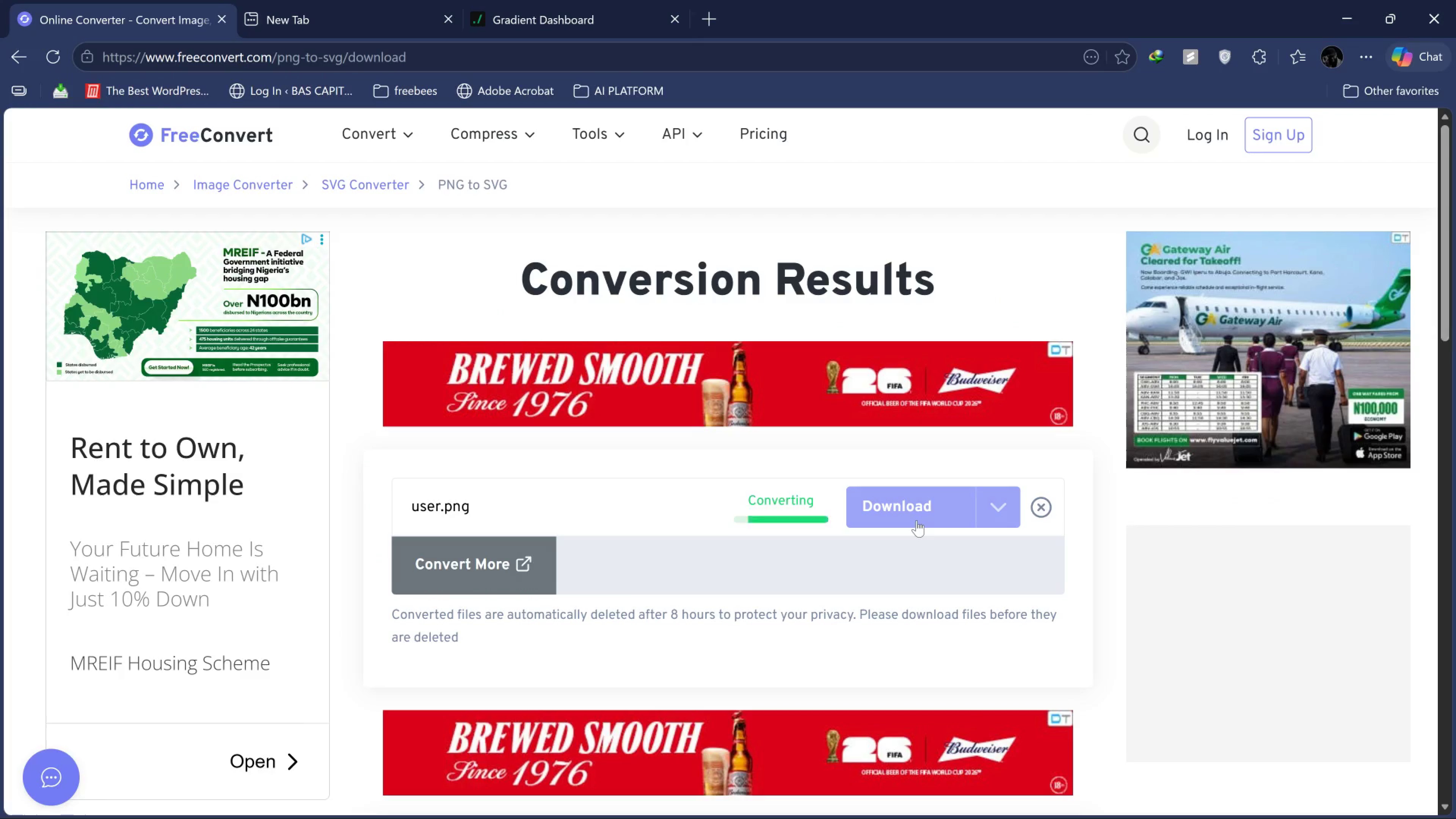 
wait(7.74)
 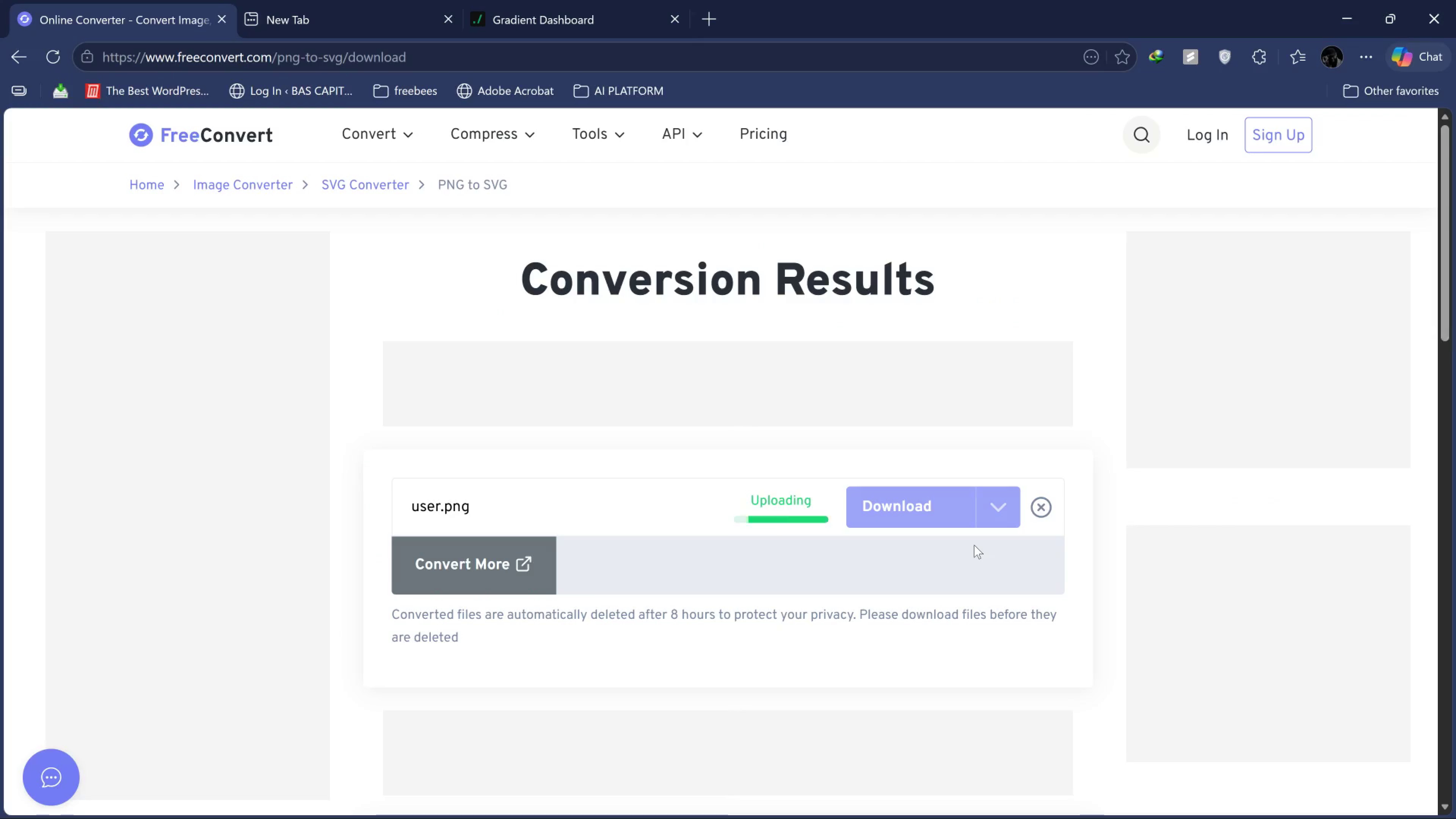 
left_click([916, 520])
 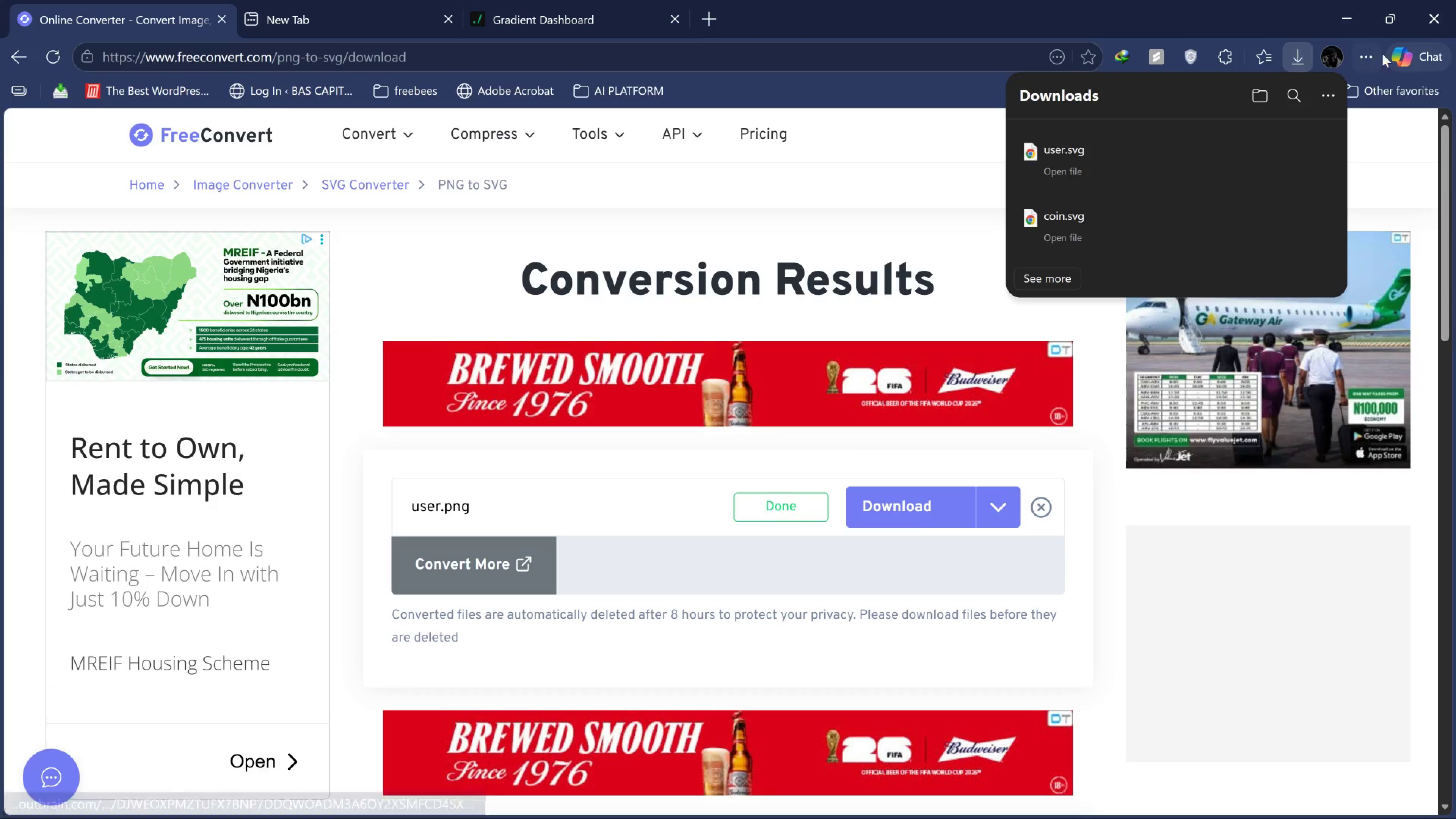 
left_click([1442, 16])
 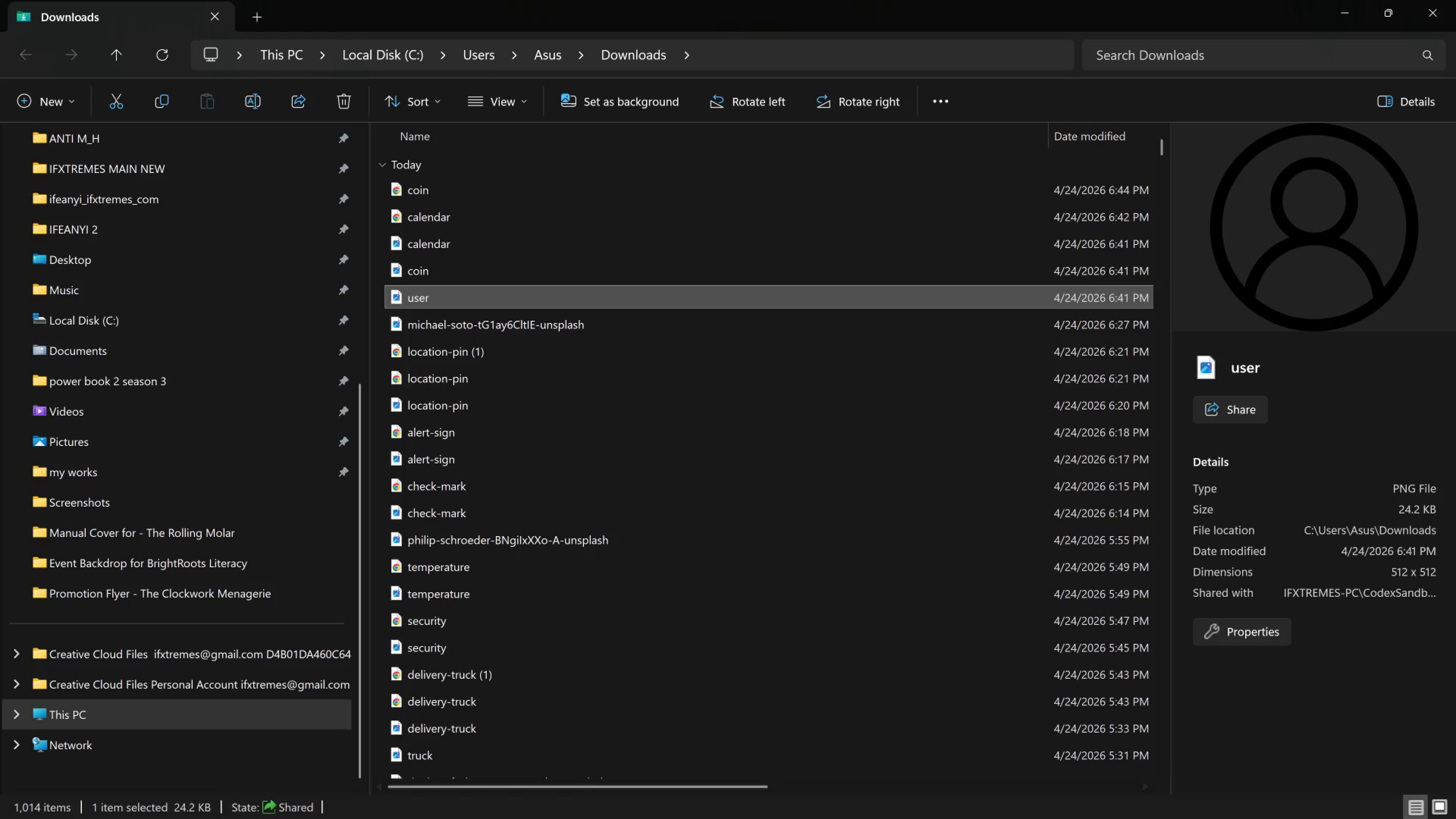 
left_click_drag(start_coordinate=[1221, 796], to_coordinate=[1224, 796])
 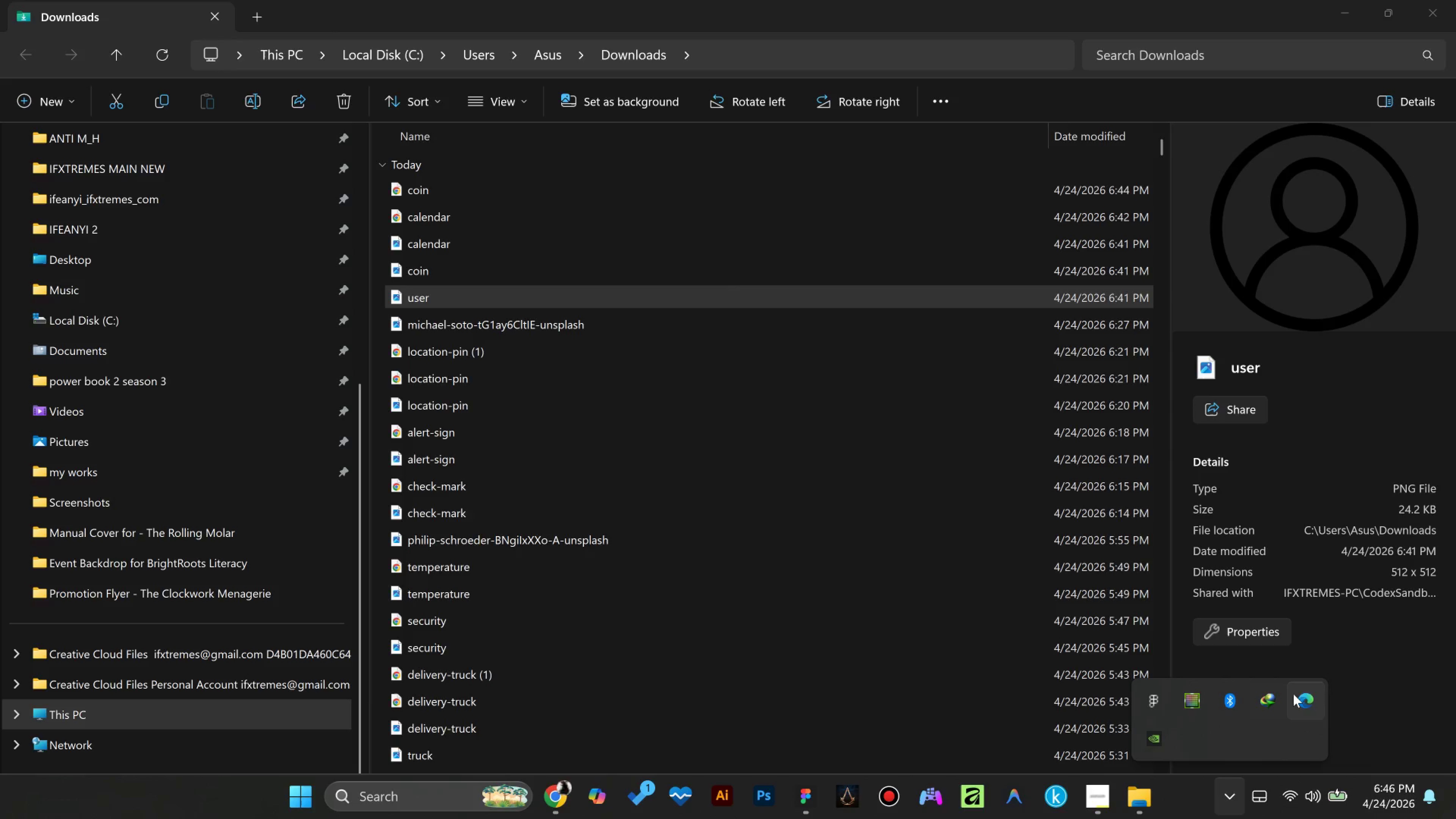 
right_click([1300, 689])
 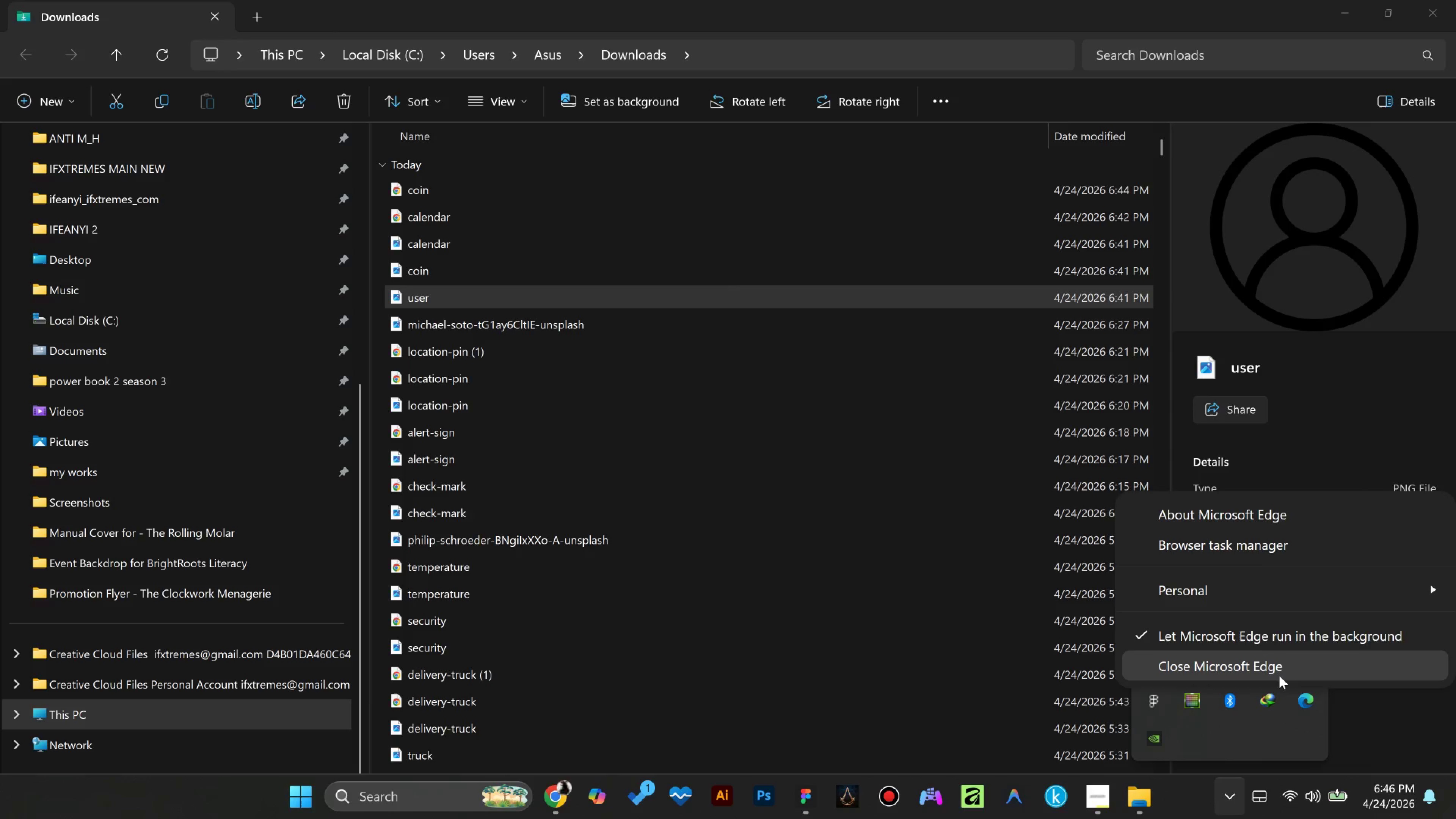 
left_click([1277, 674])
 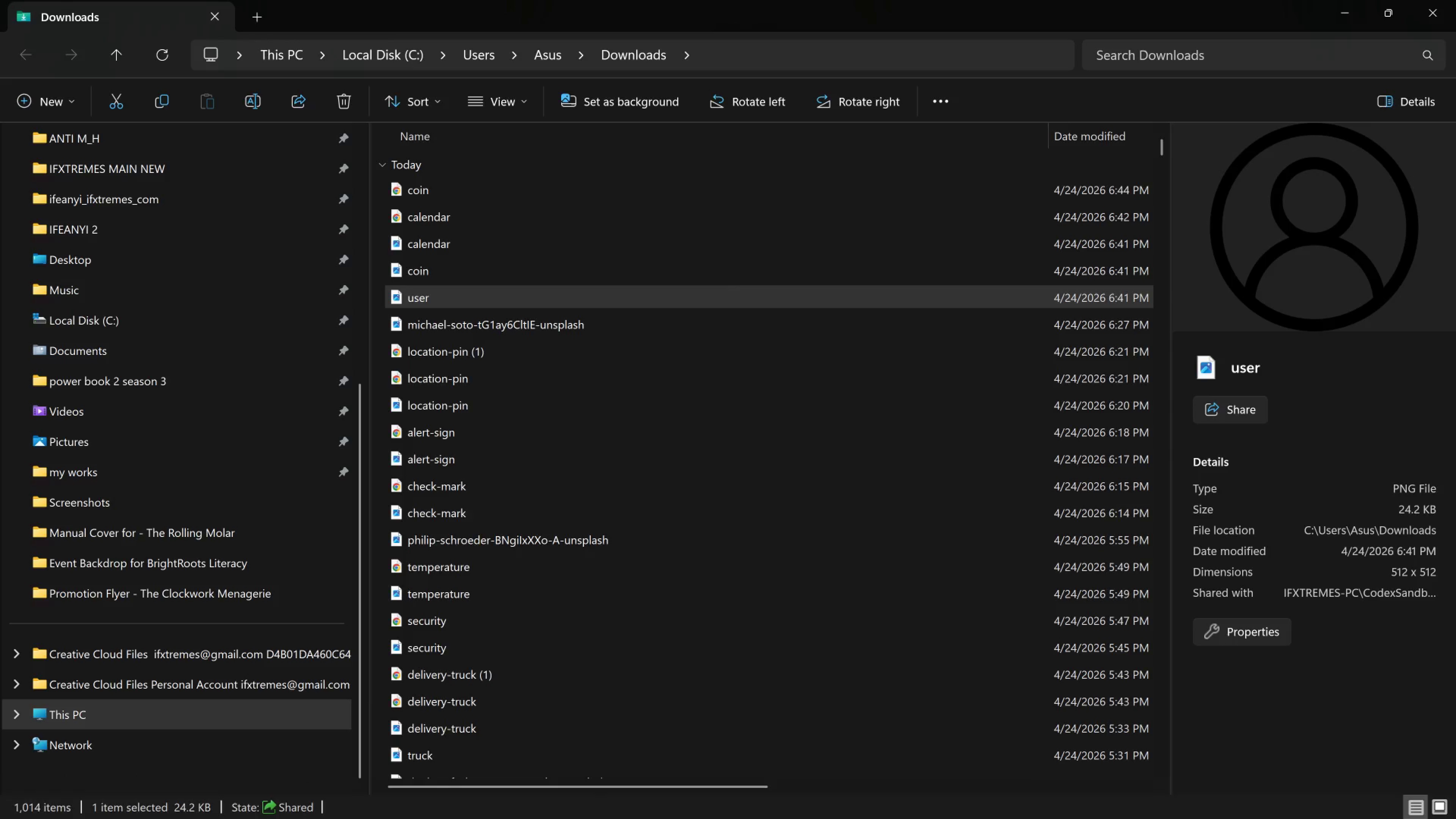 
left_click([571, 795])
 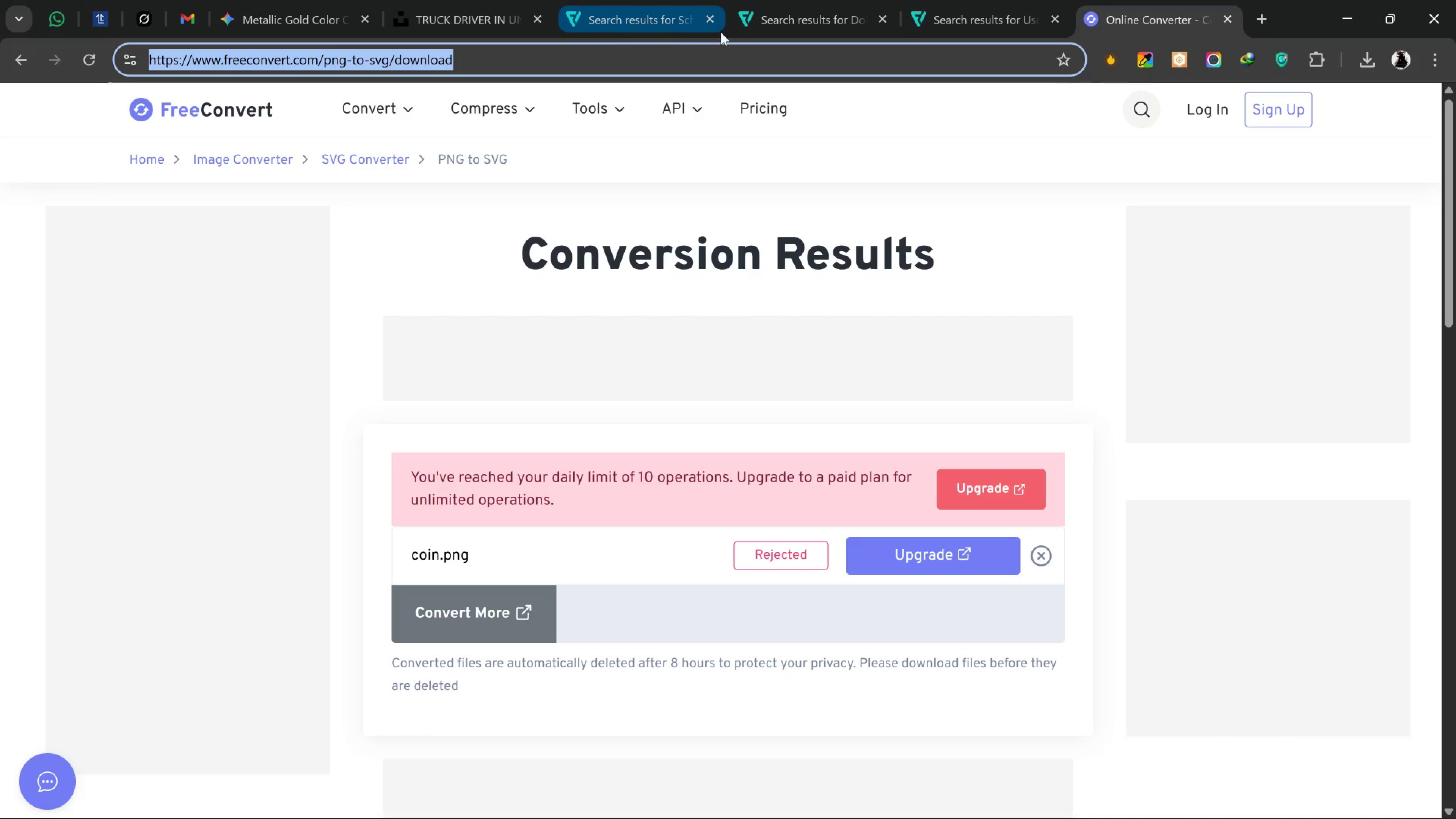 
left_click([706, 14])
 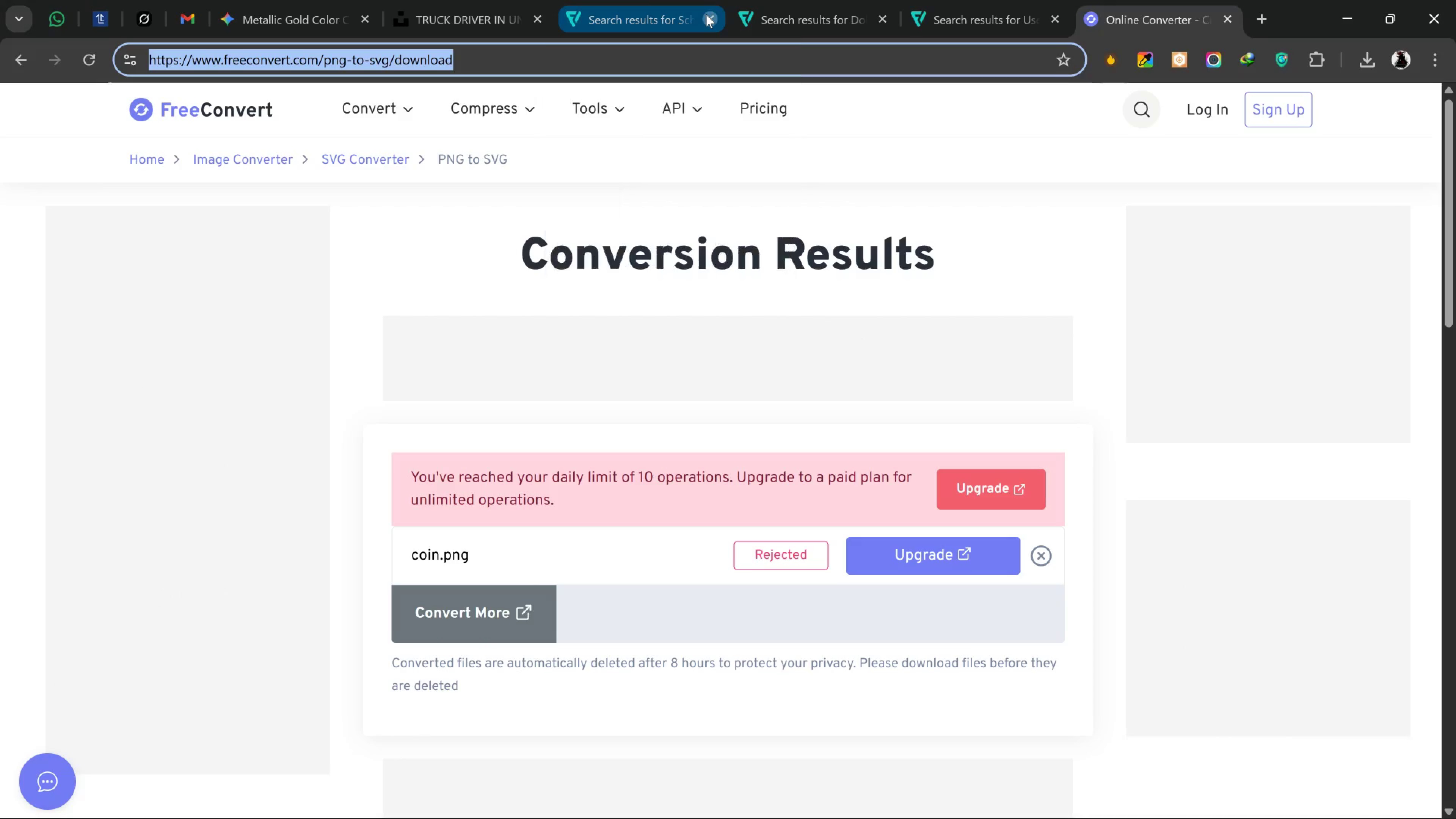 
left_click([706, 14])
 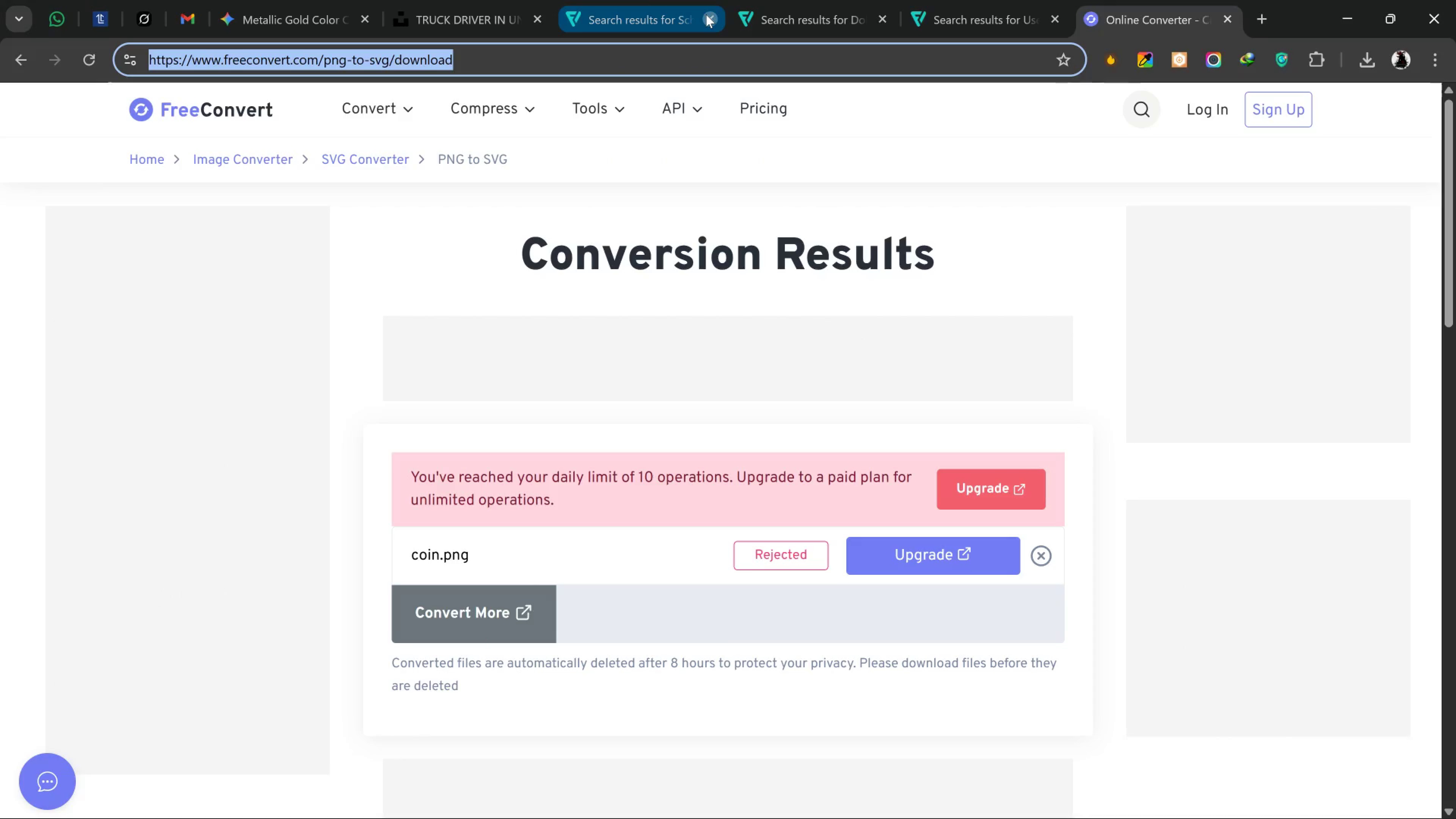 
left_click([706, 14])
 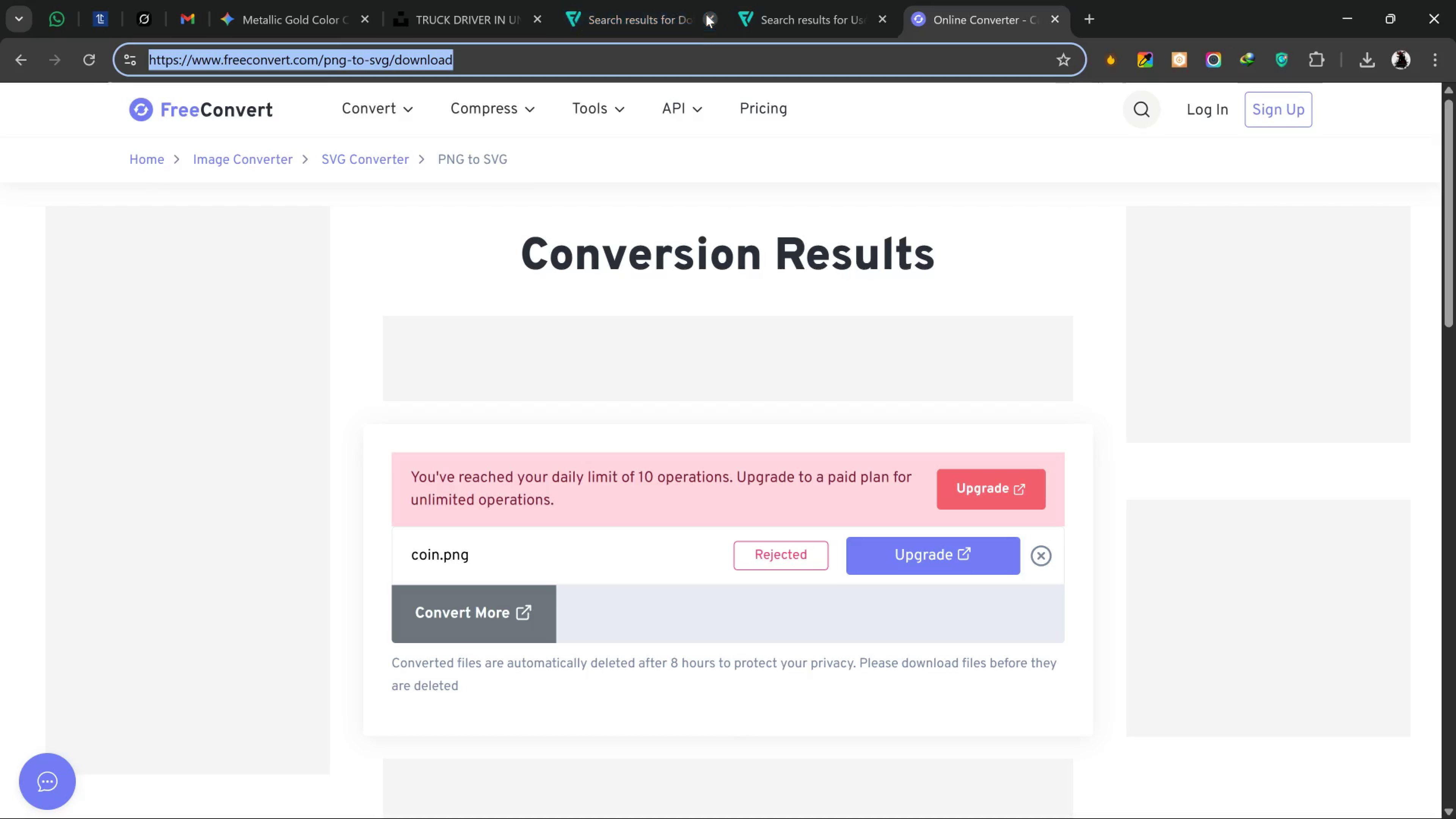 
left_click([706, 14])
 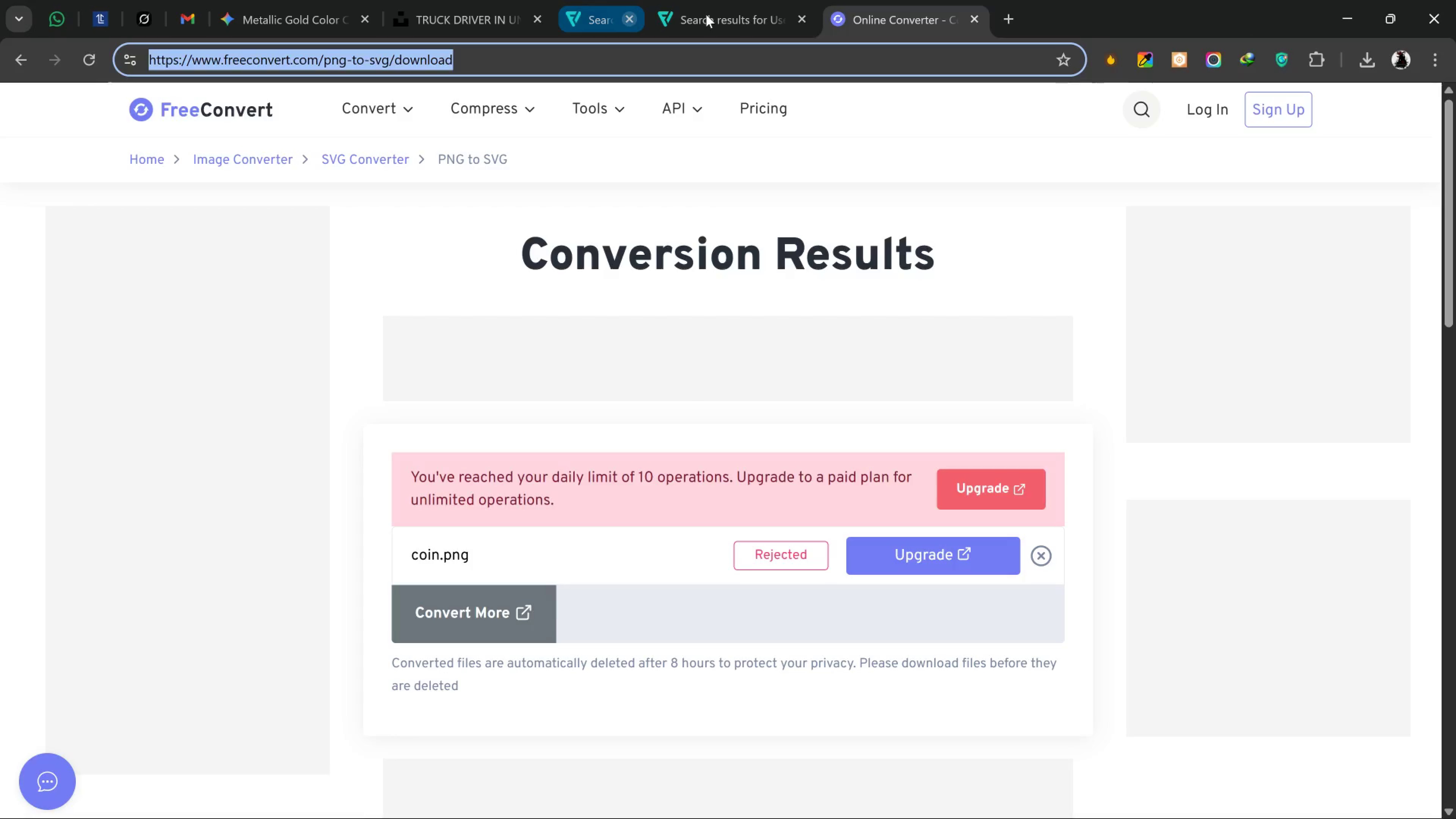 
left_click([706, 14])
 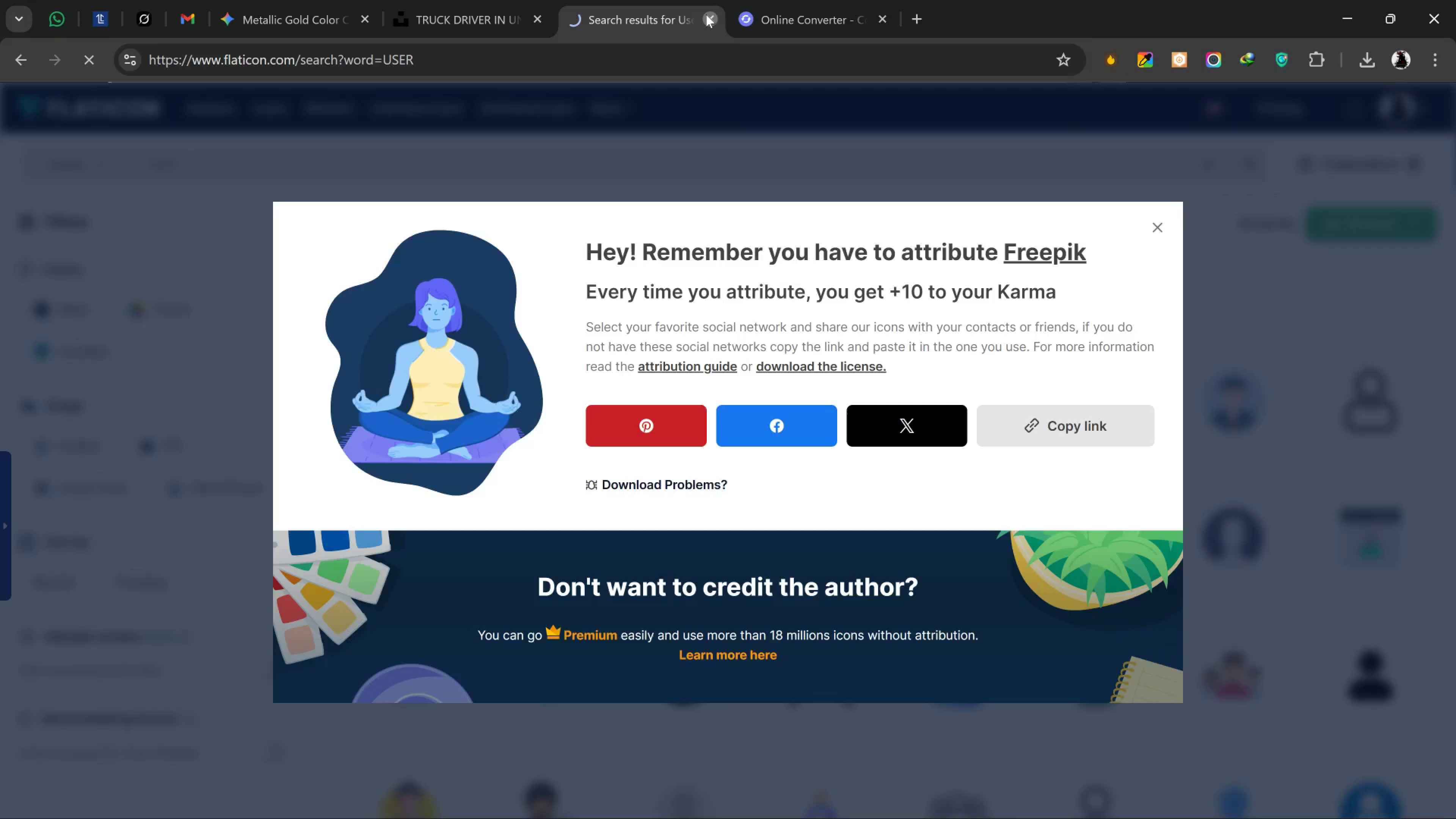 
left_click([706, 14])
 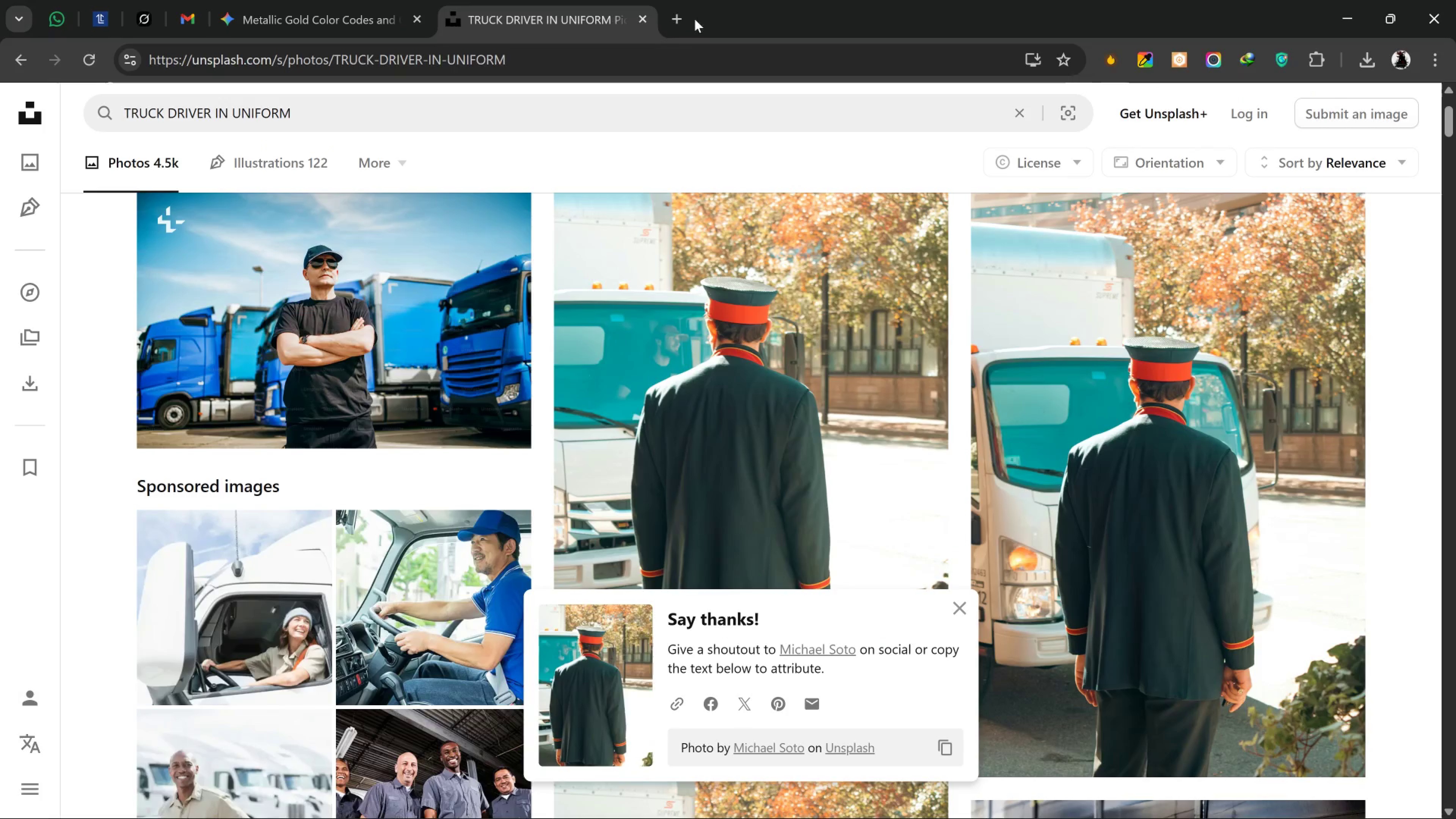 
left_click([644, 15])
 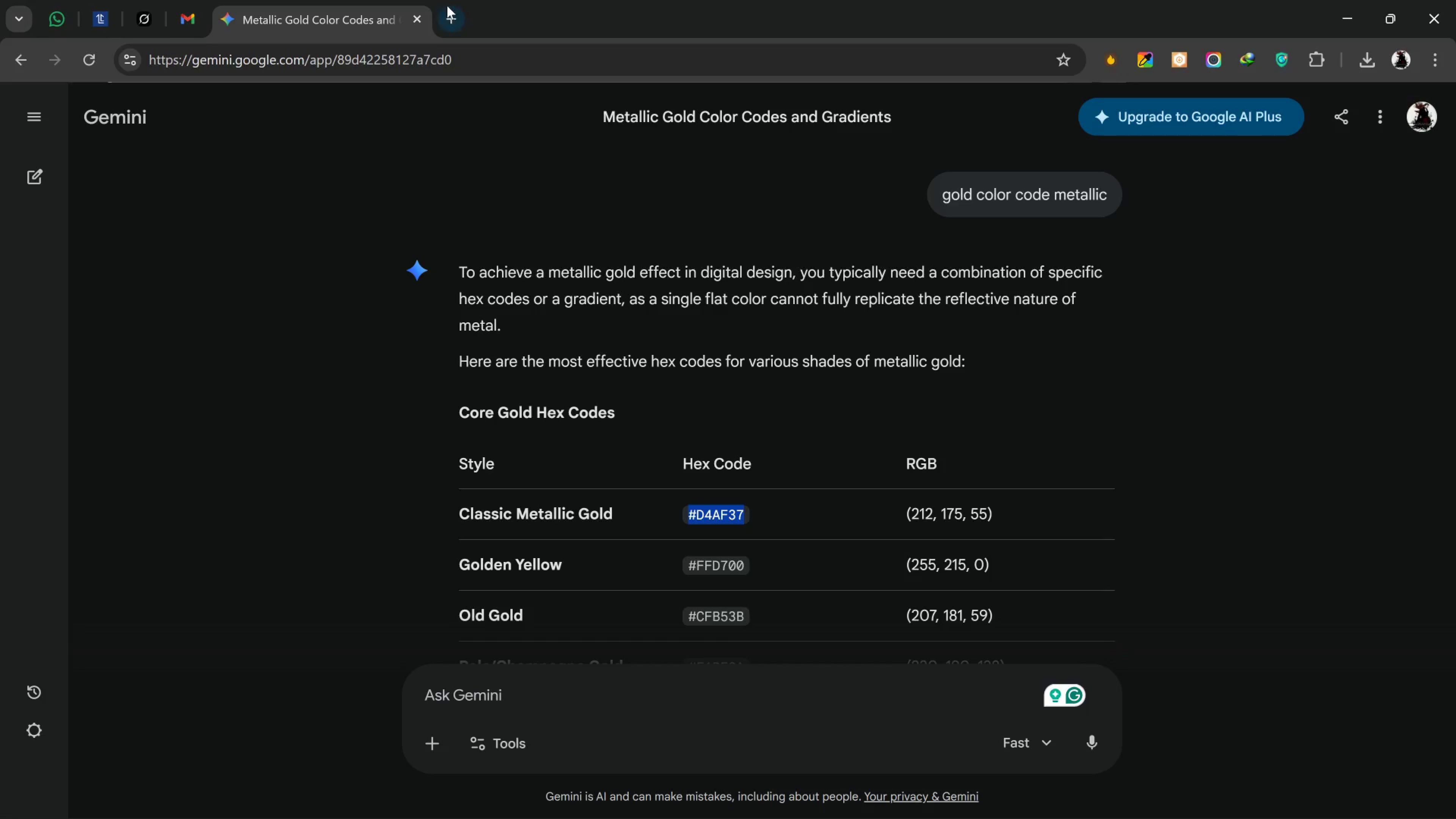 
left_click([447, 6])
 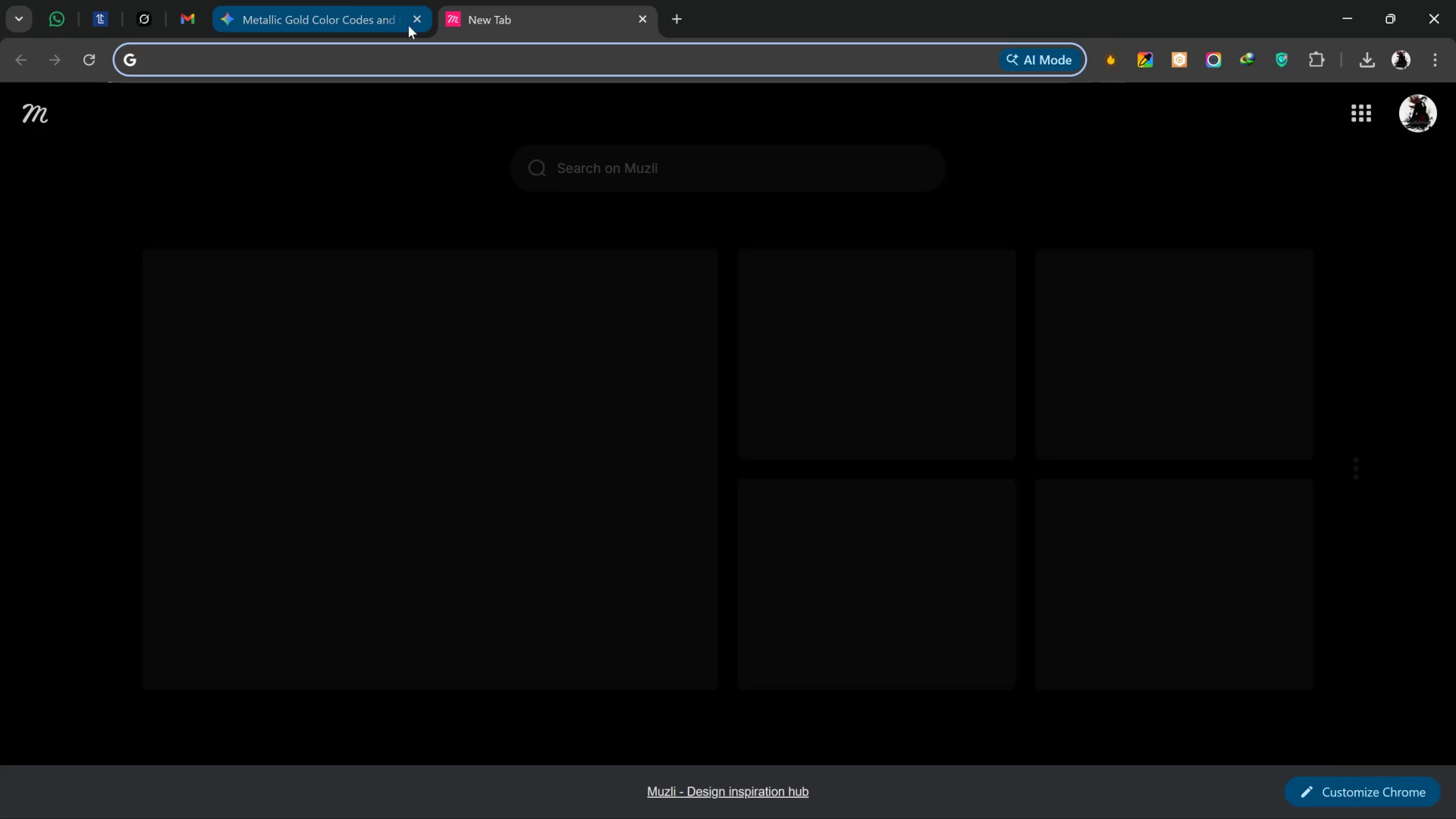 
left_click([419, 18])
 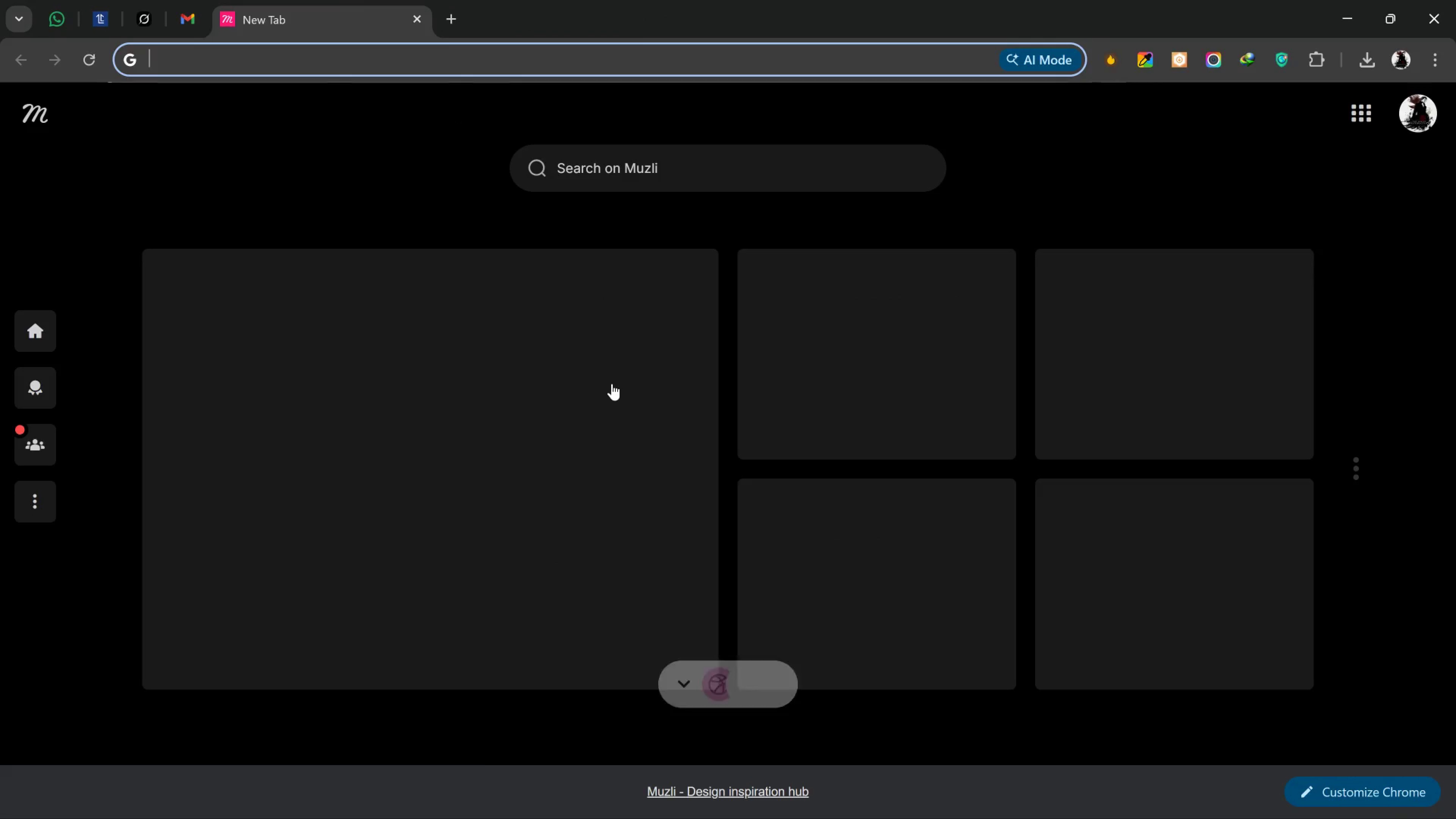 
key(Alt+Tab)
 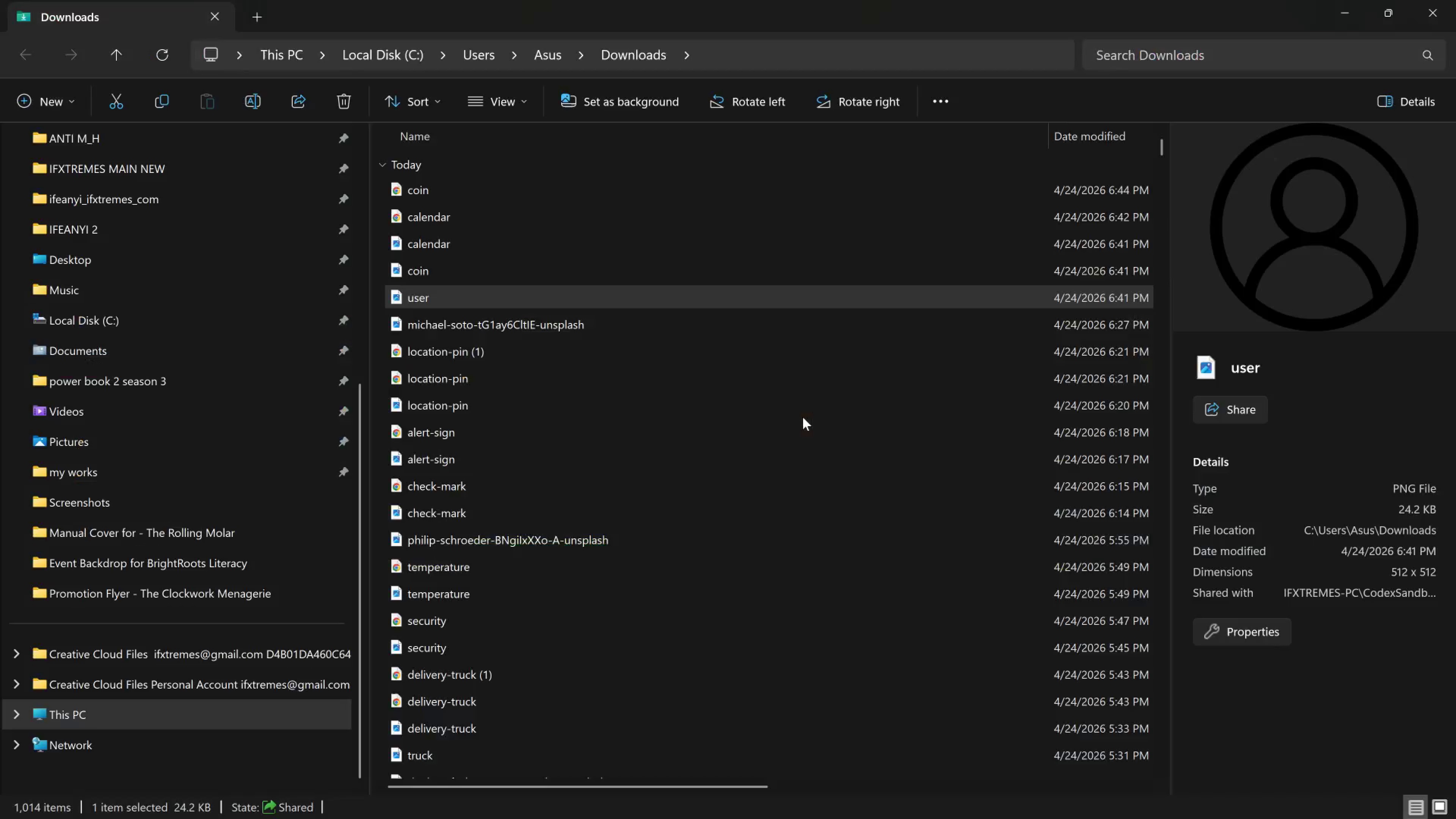 
key(Control+R)
 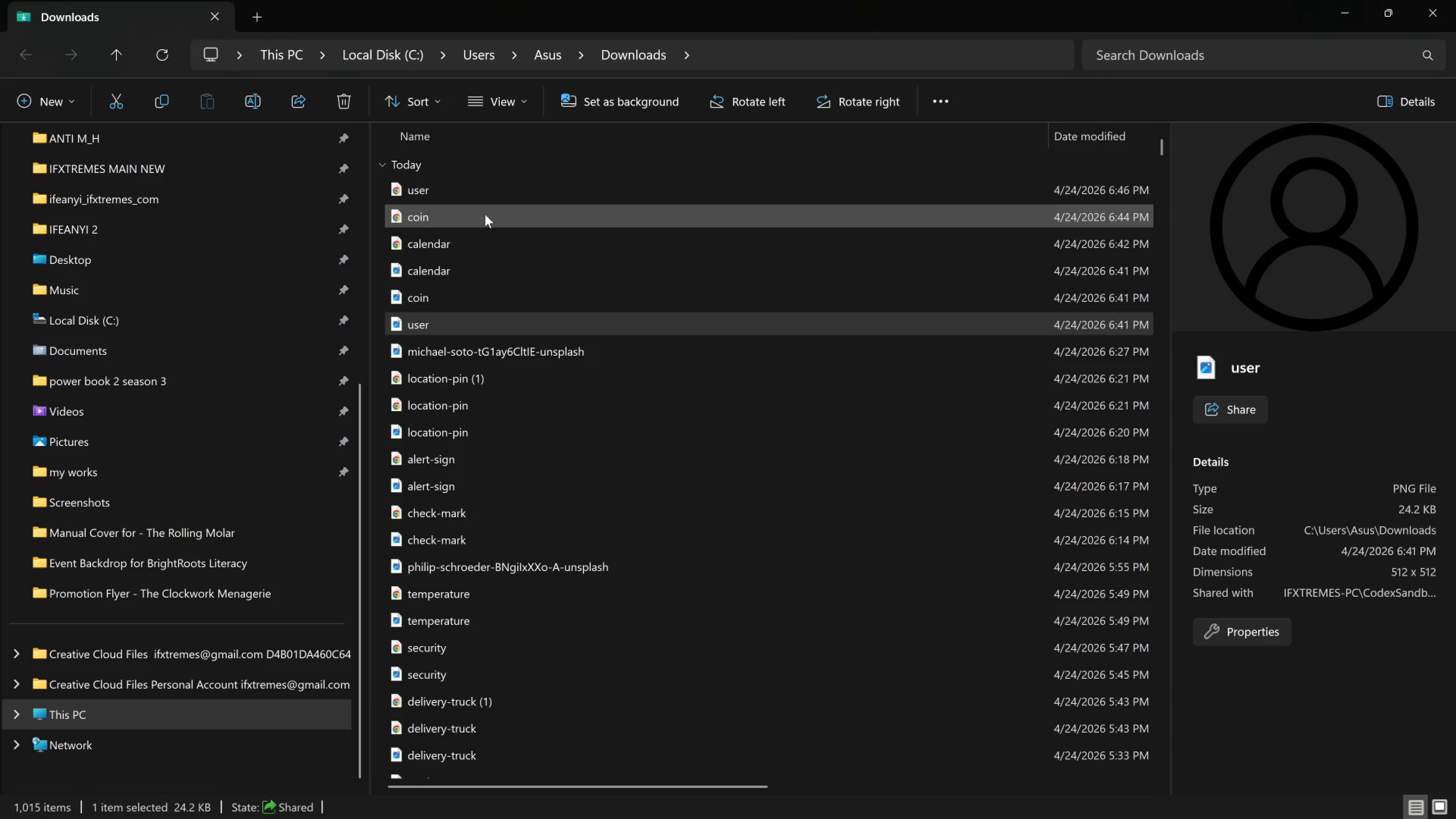 
left_click([456, 195])
 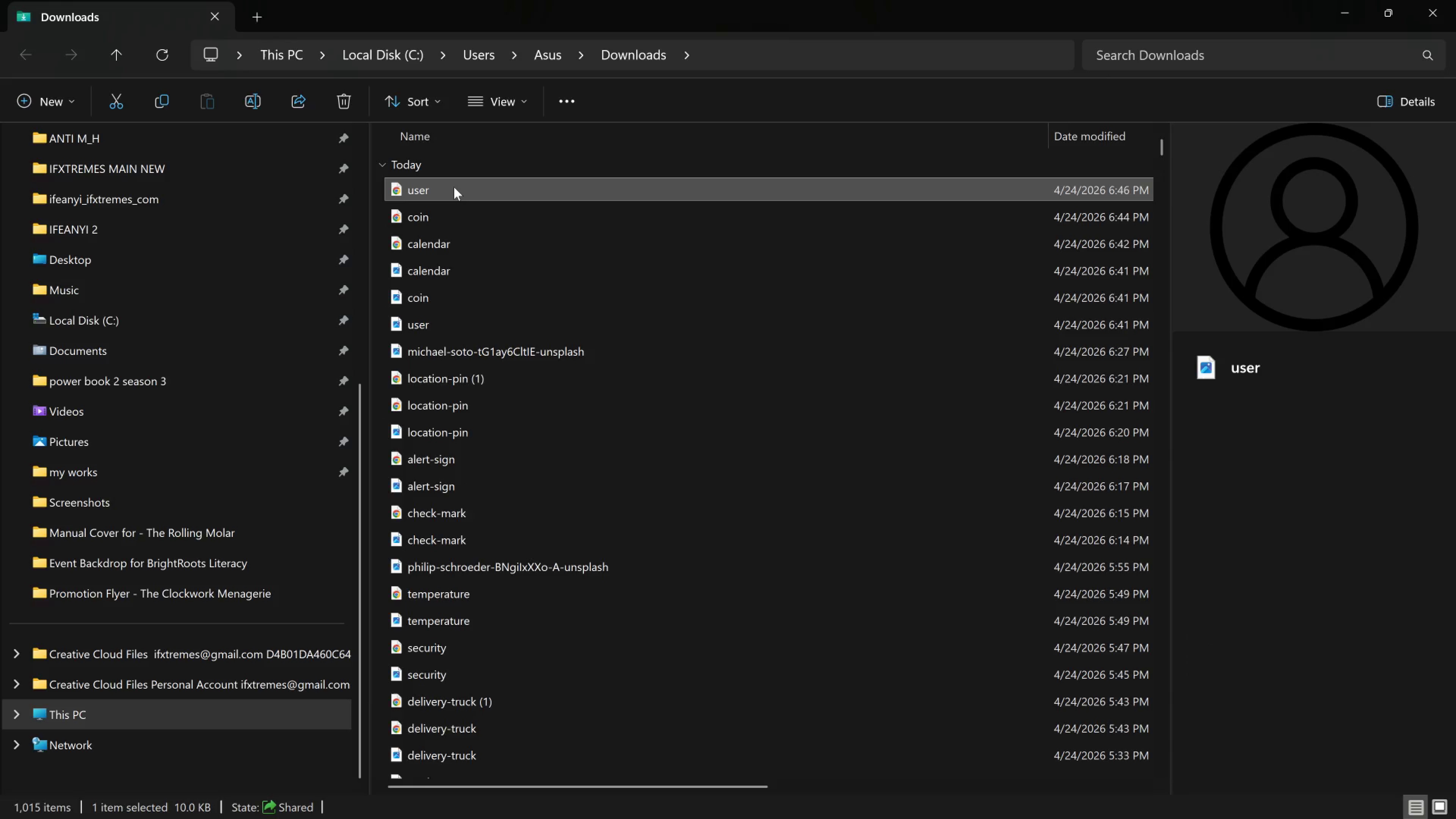 
left_click_drag(start_coordinate=[454, 187], to_coordinate=[475, 511])
 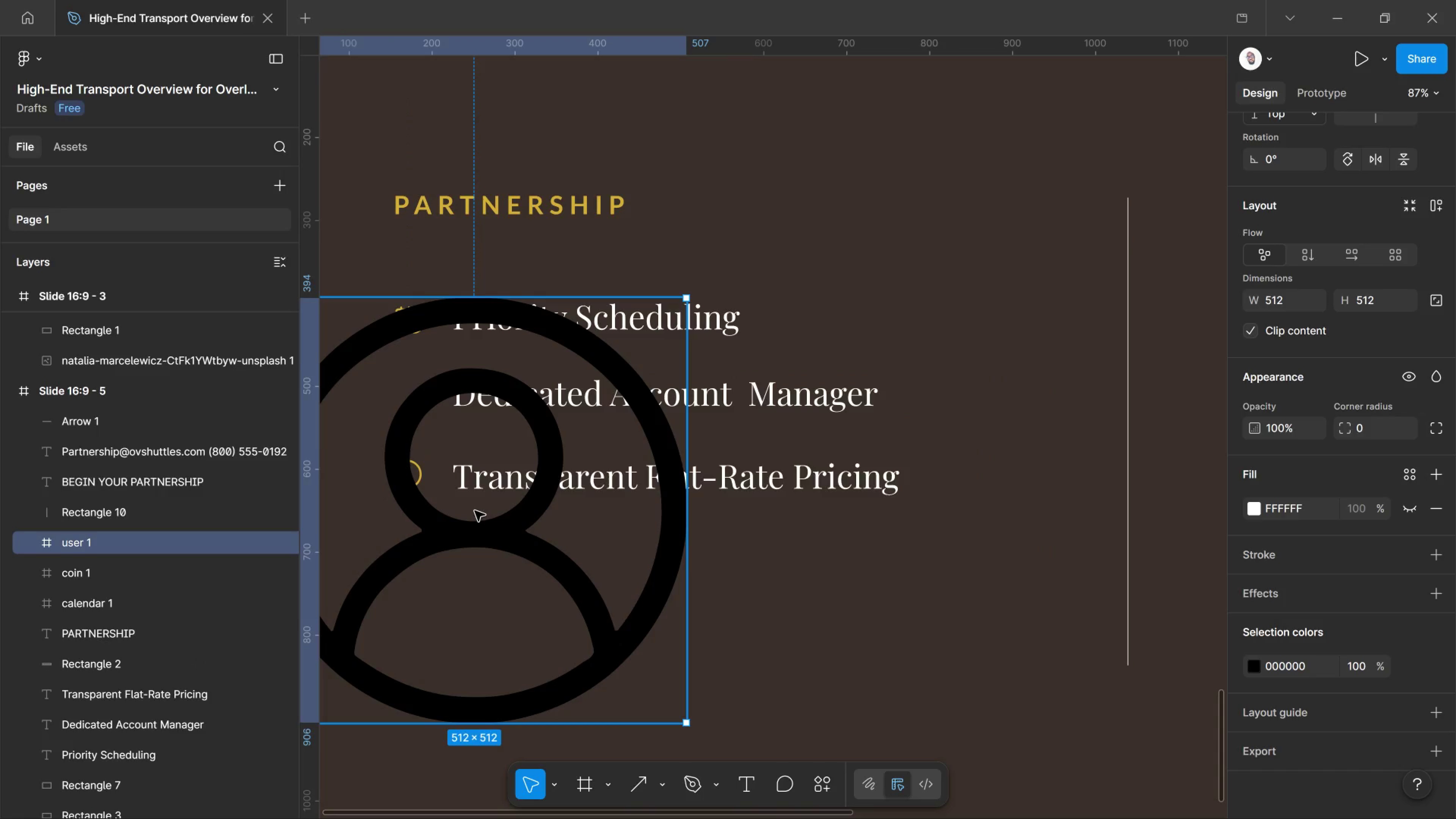 
key(Alt+Tab)
 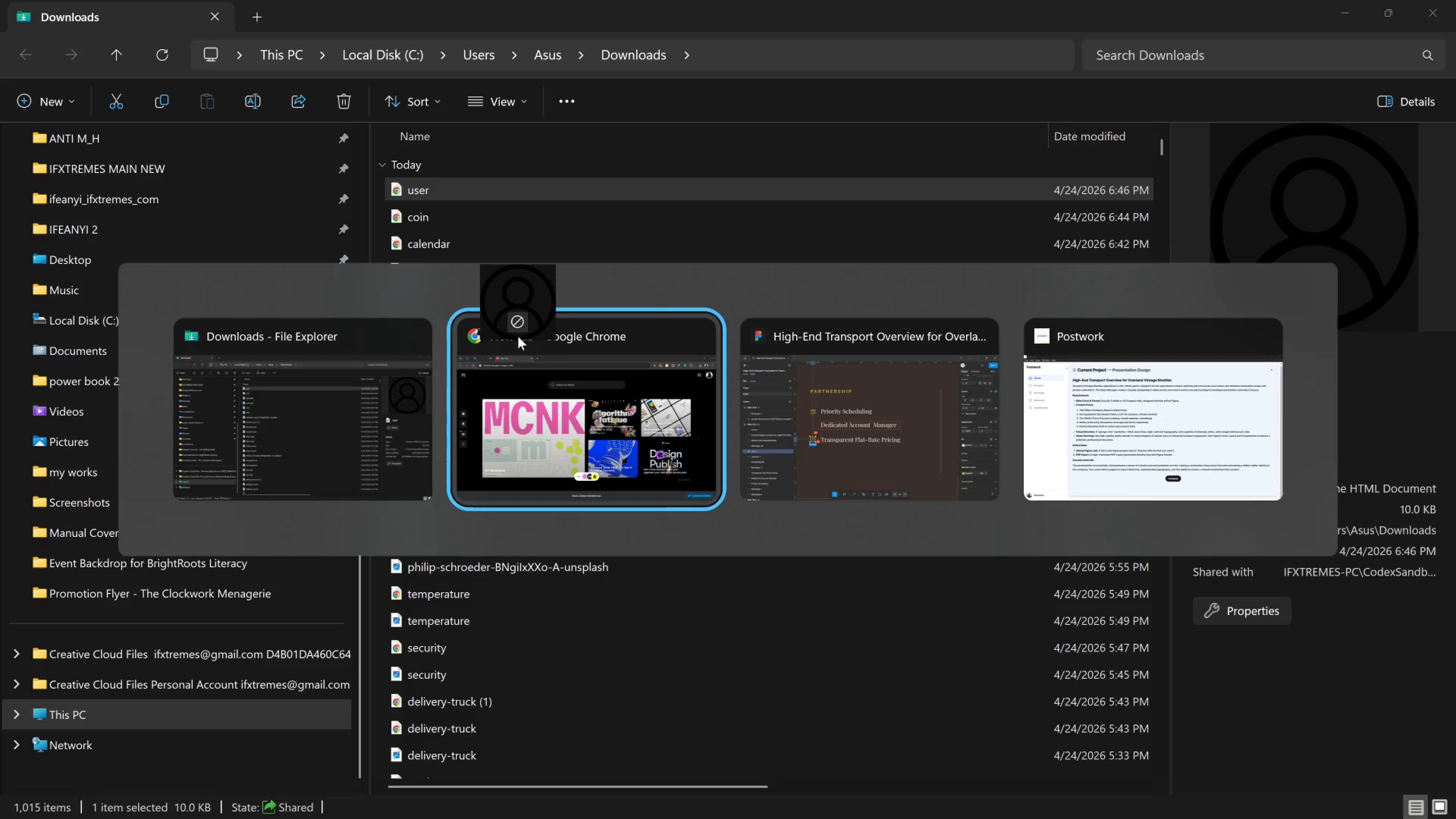 
key(Alt+Tab)
 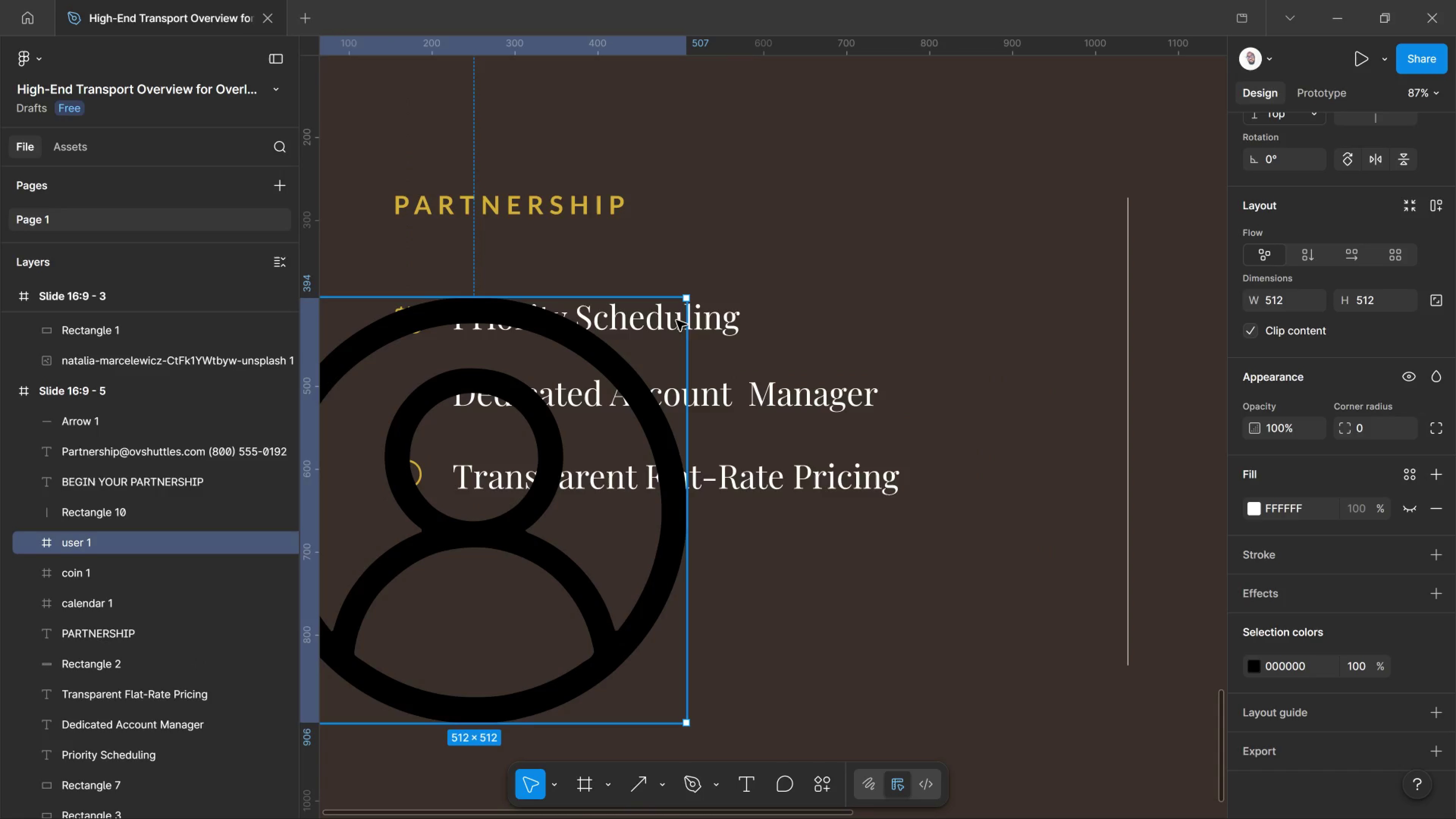 
left_click_drag(start_coordinate=[687, 303], to_coordinate=[334, 607])
 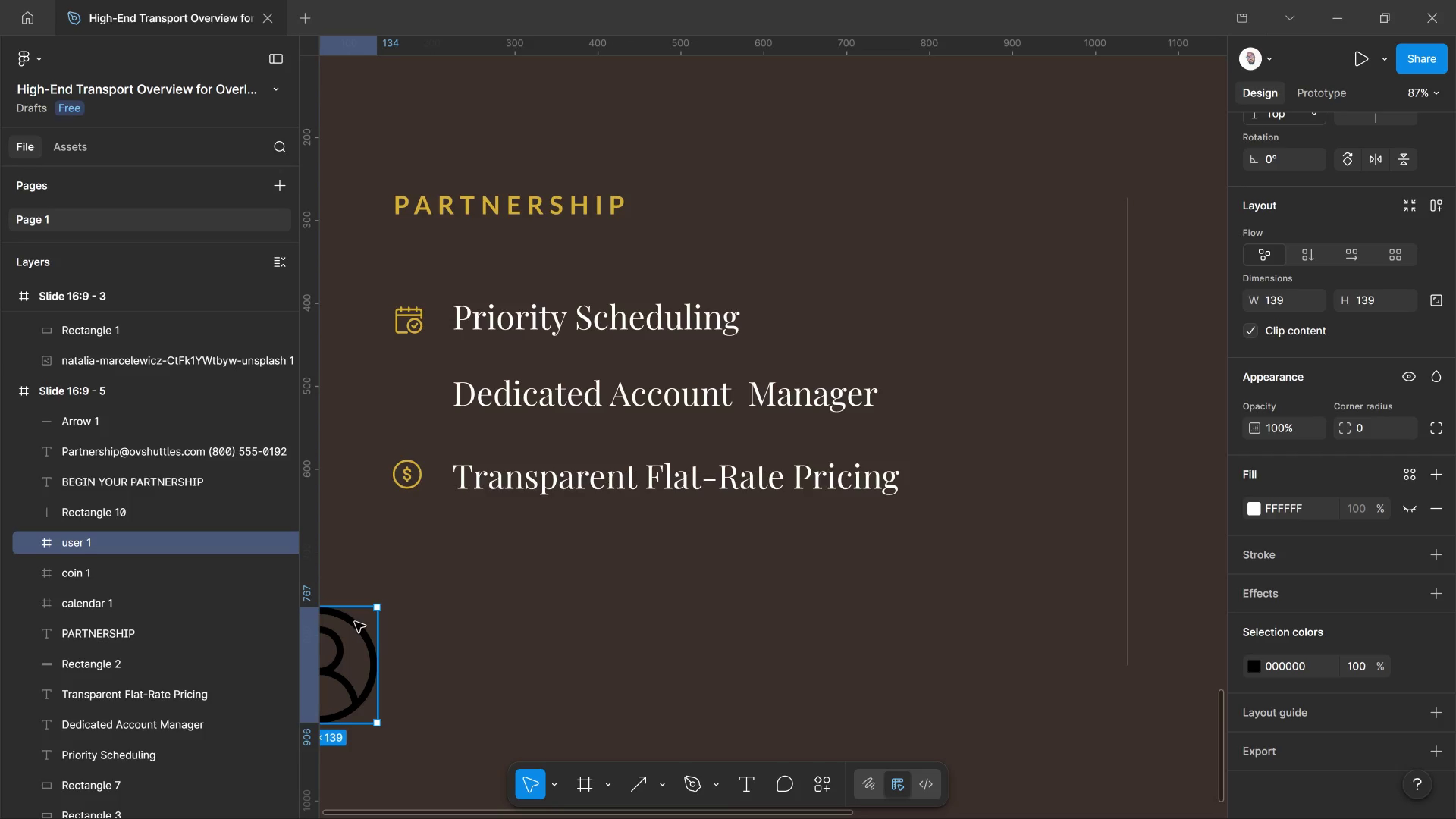 
hold_key(key=ShiftLeft, duration=2.42)
 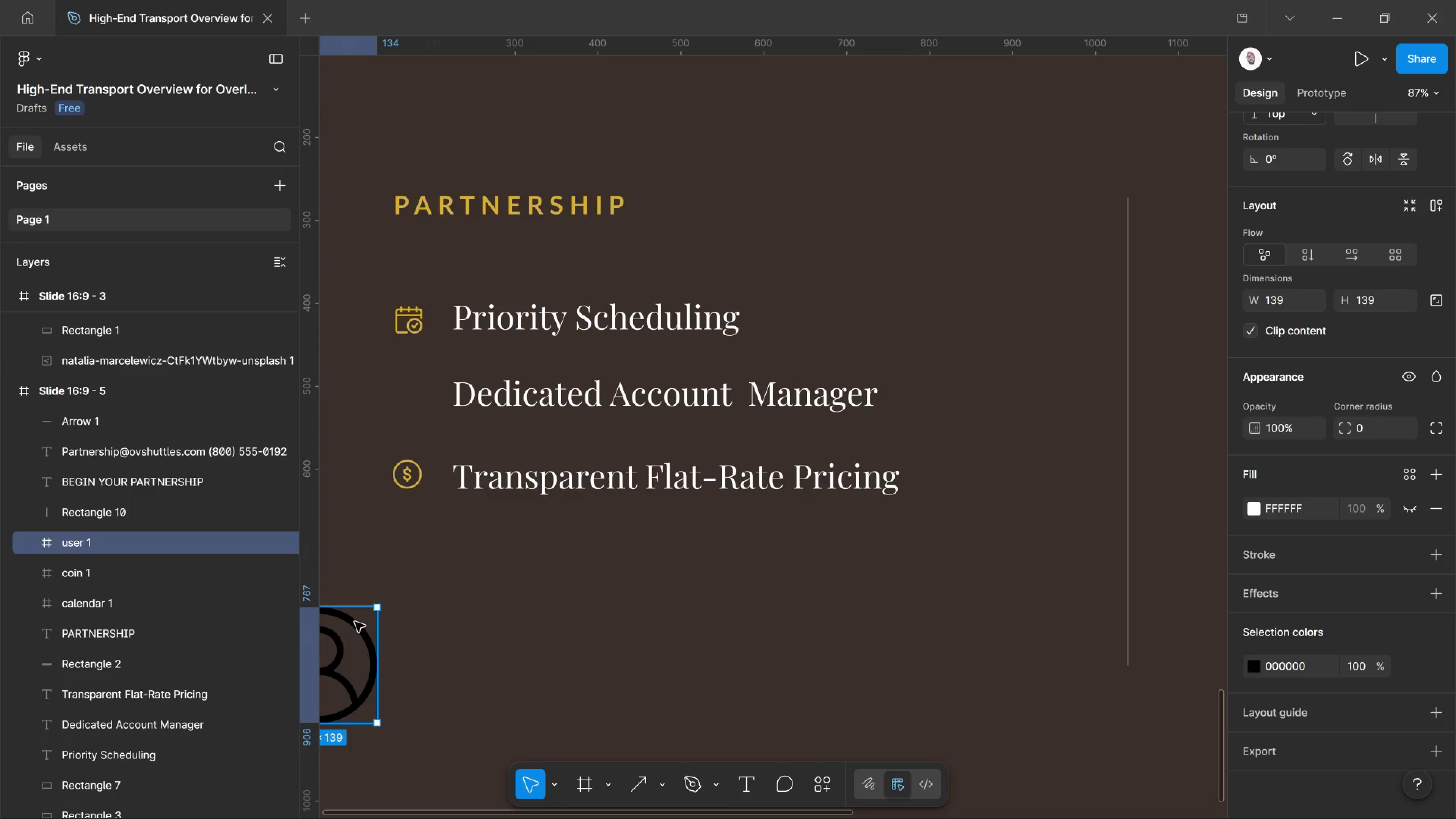 
left_click_drag(start_coordinate=[355, 622], to_coordinate=[458, 369])
 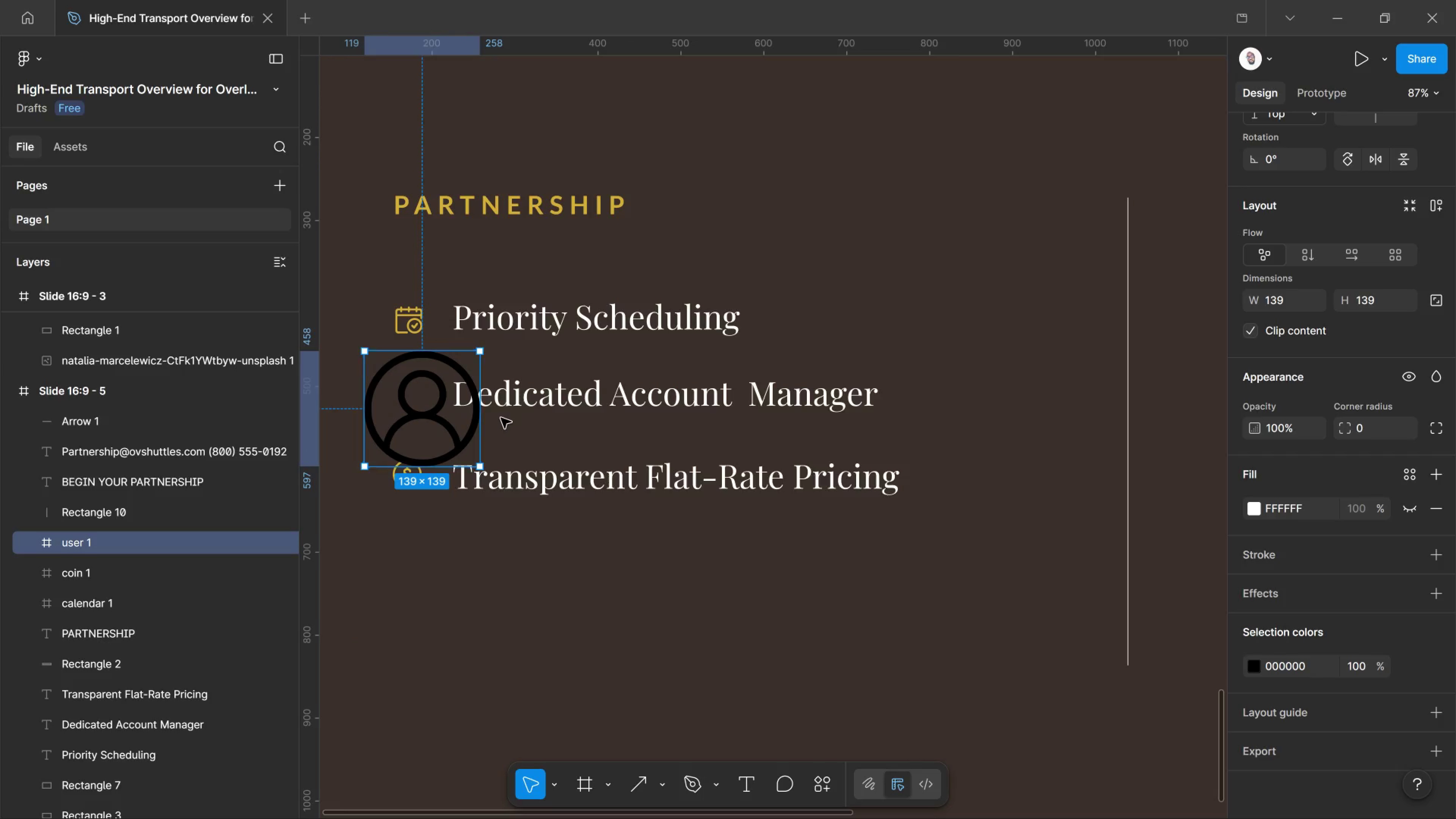 
hold_key(key=ShiftLeft, duration=3.29)
left_click_drag(start_coordinate=[475, 417], to_coordinate=[407, 411])
 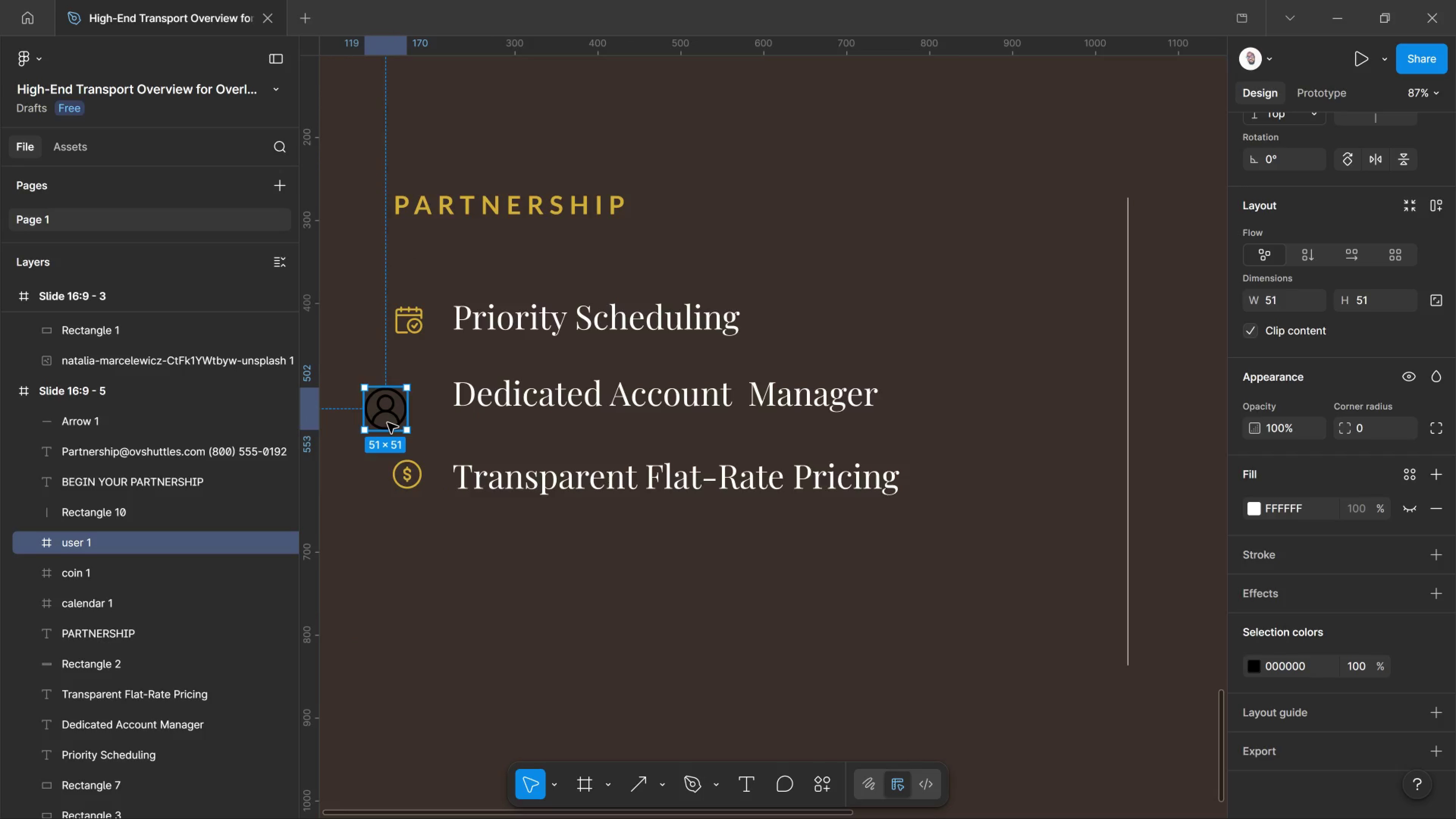 
left_click_drag(start_coordinate=[388, 422], to_coordinate=[414, 399])
 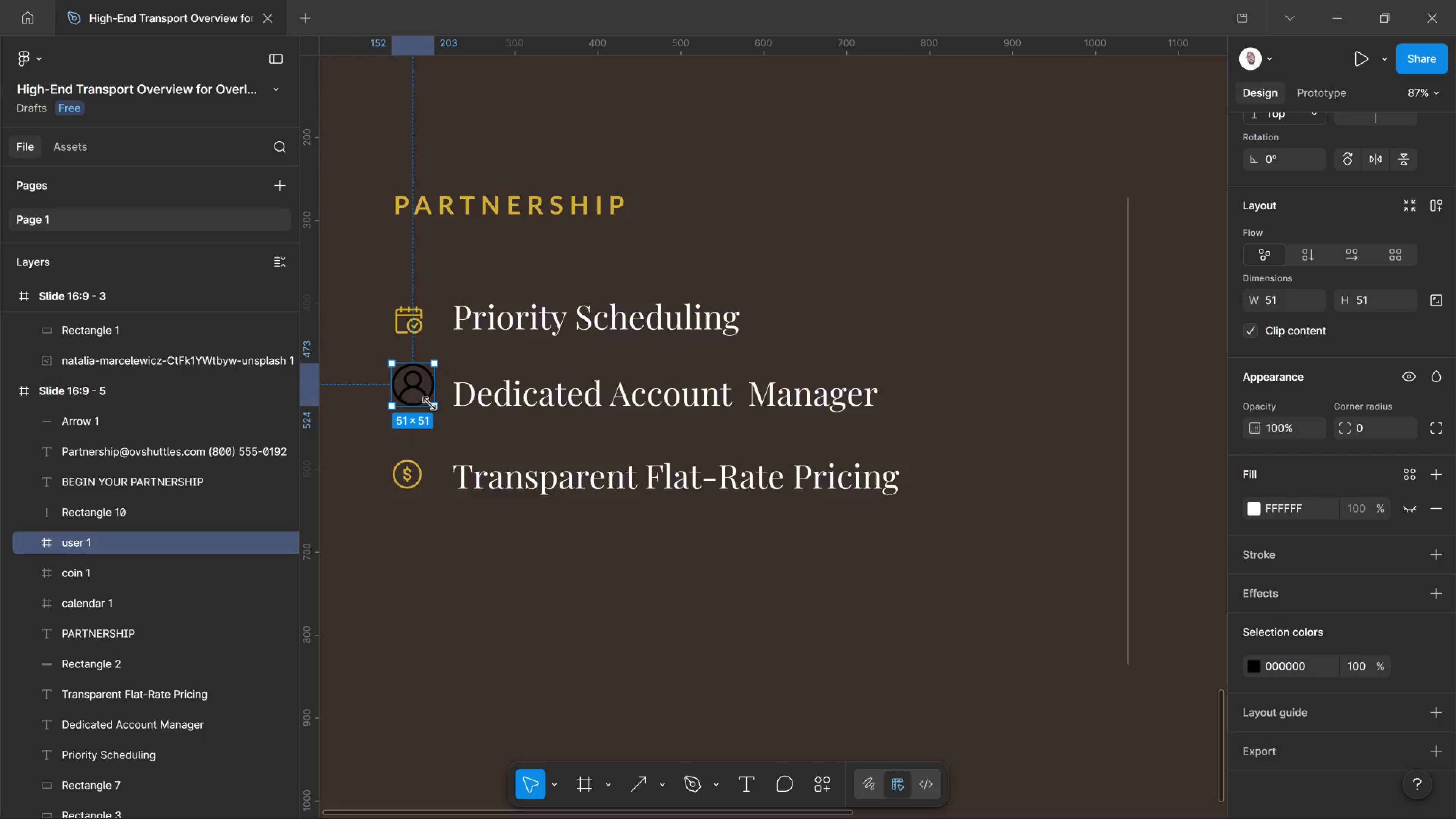 
hold_key(key=ControlLeft, duration=0.97)
scroll: coordinate [427, 388], scroll_direction: up, amount: 8.0
 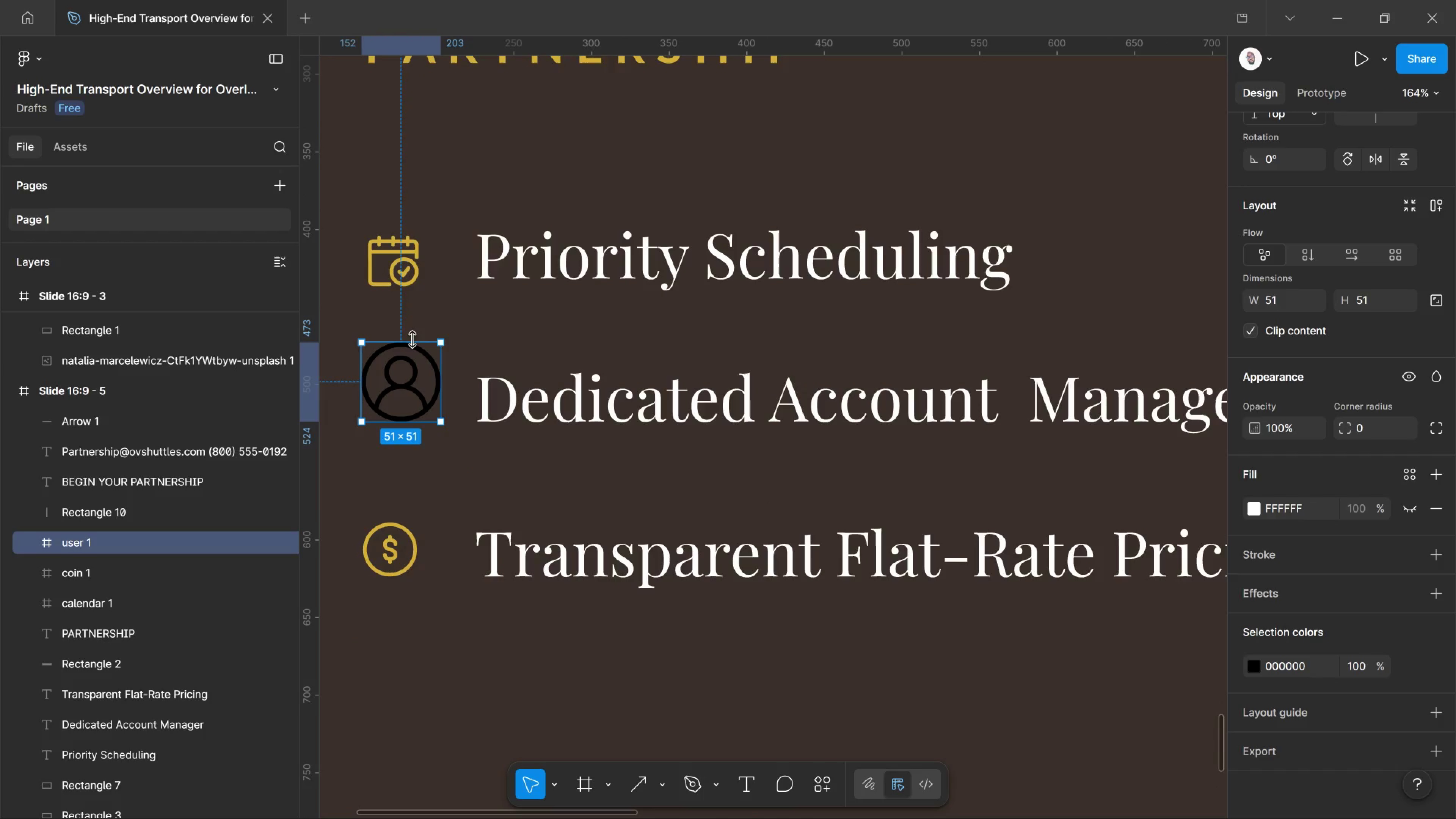 
left_click_drag(start_coordinate=[413, 339], to_coordinate=[407, 359])
 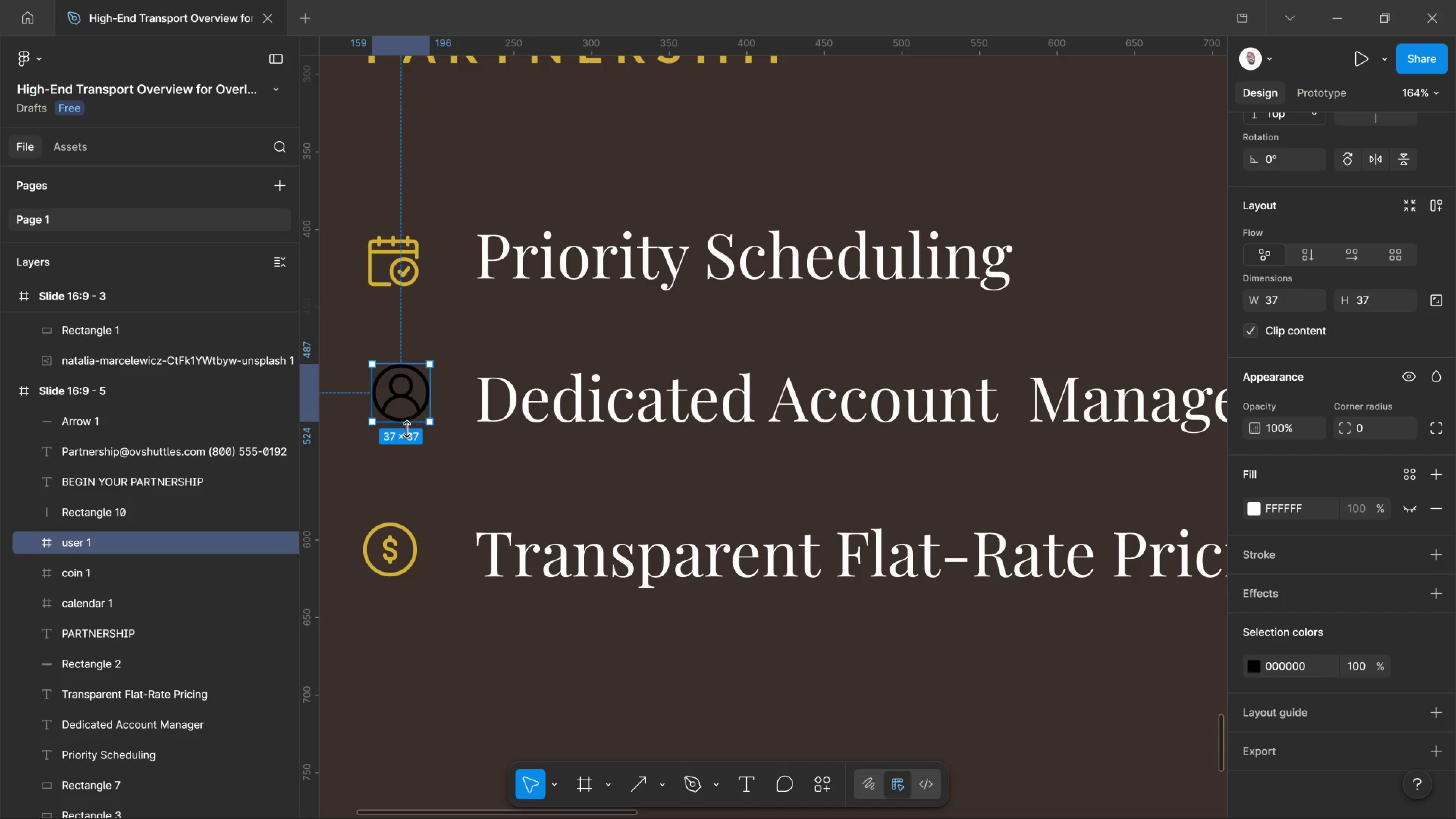 
hold_key(key=ShiftLeft, duration=3.37)
 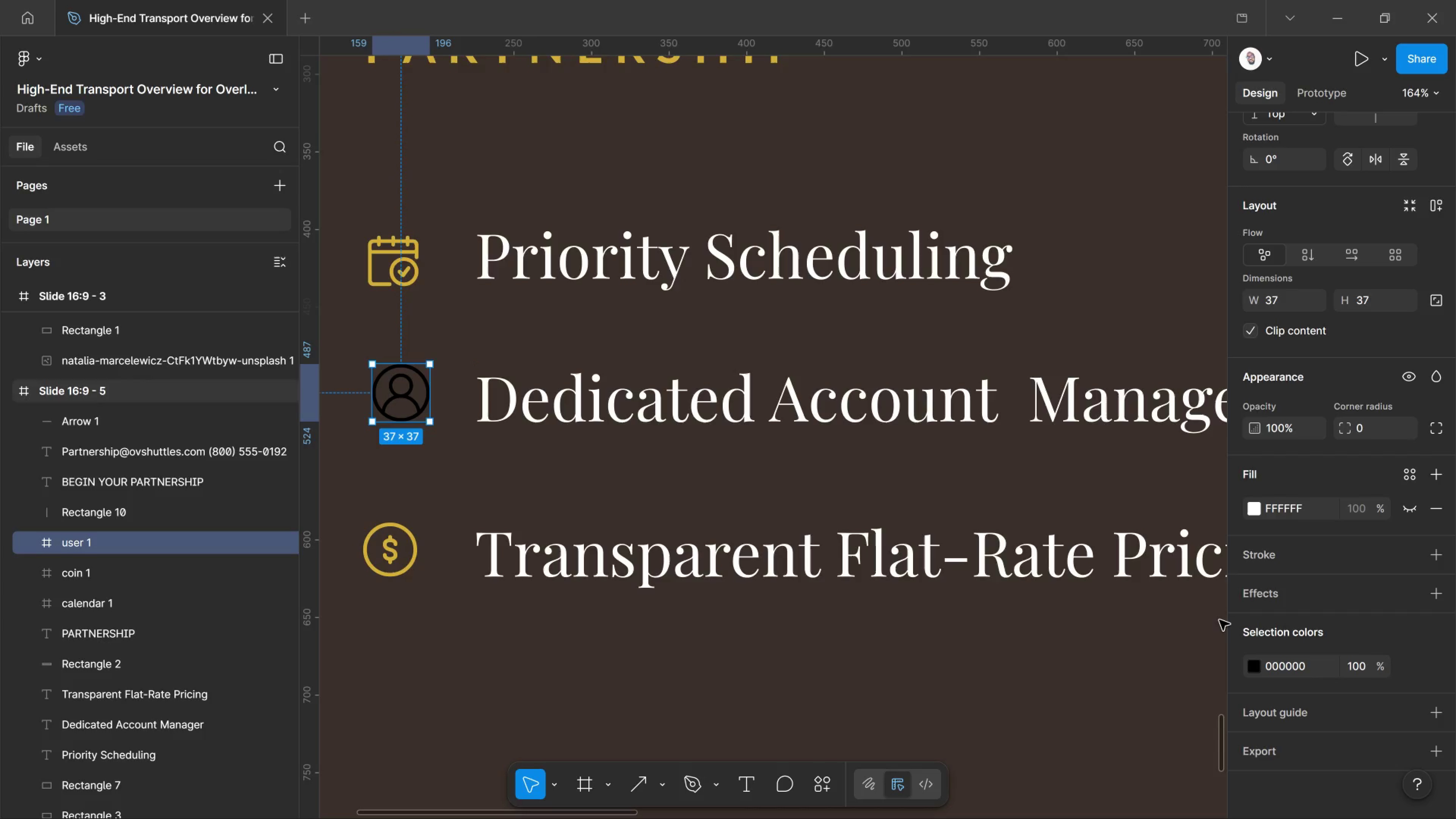 
left_click([1299, 668])
 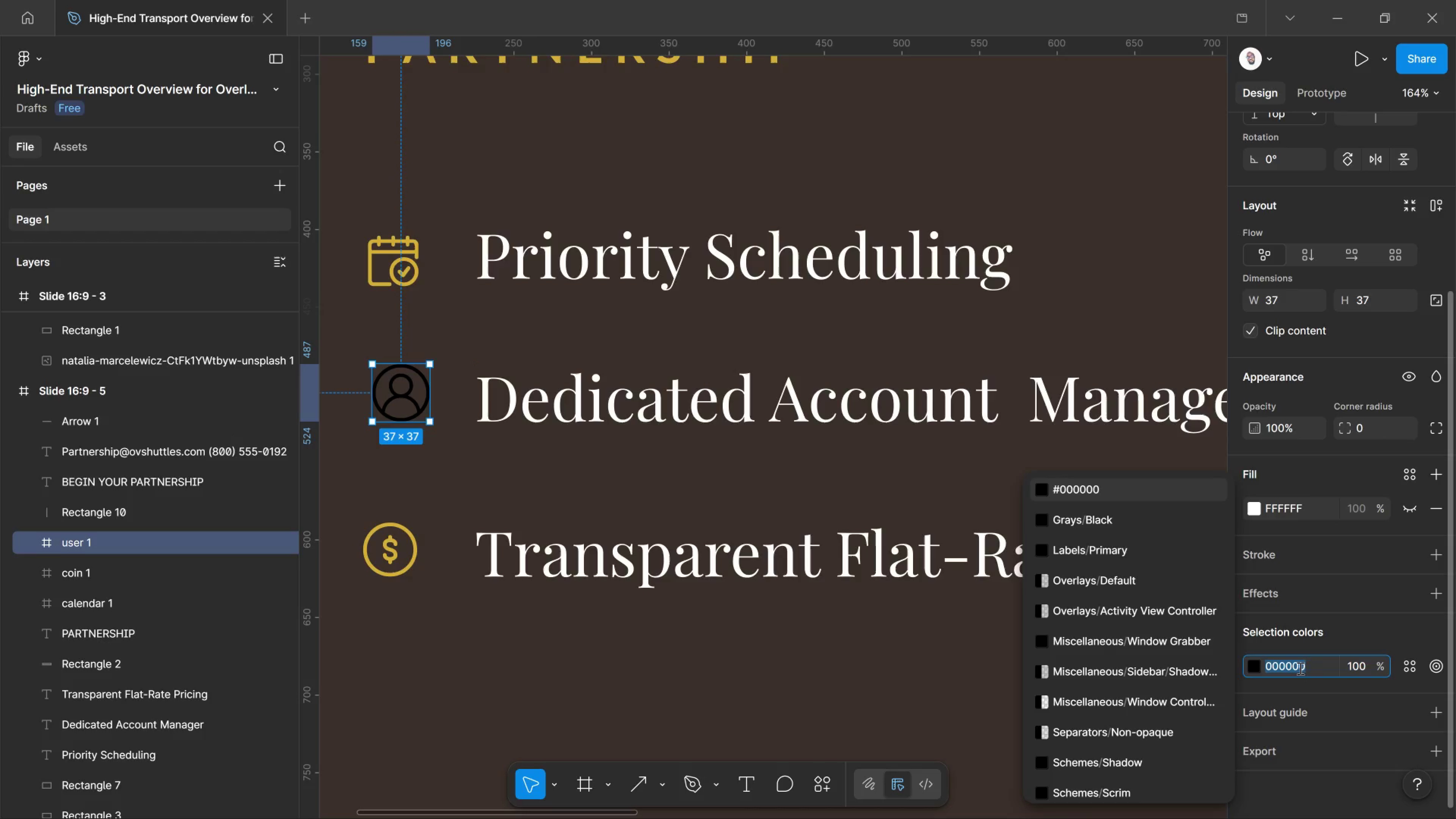 
key(Control+ControlLeft)
 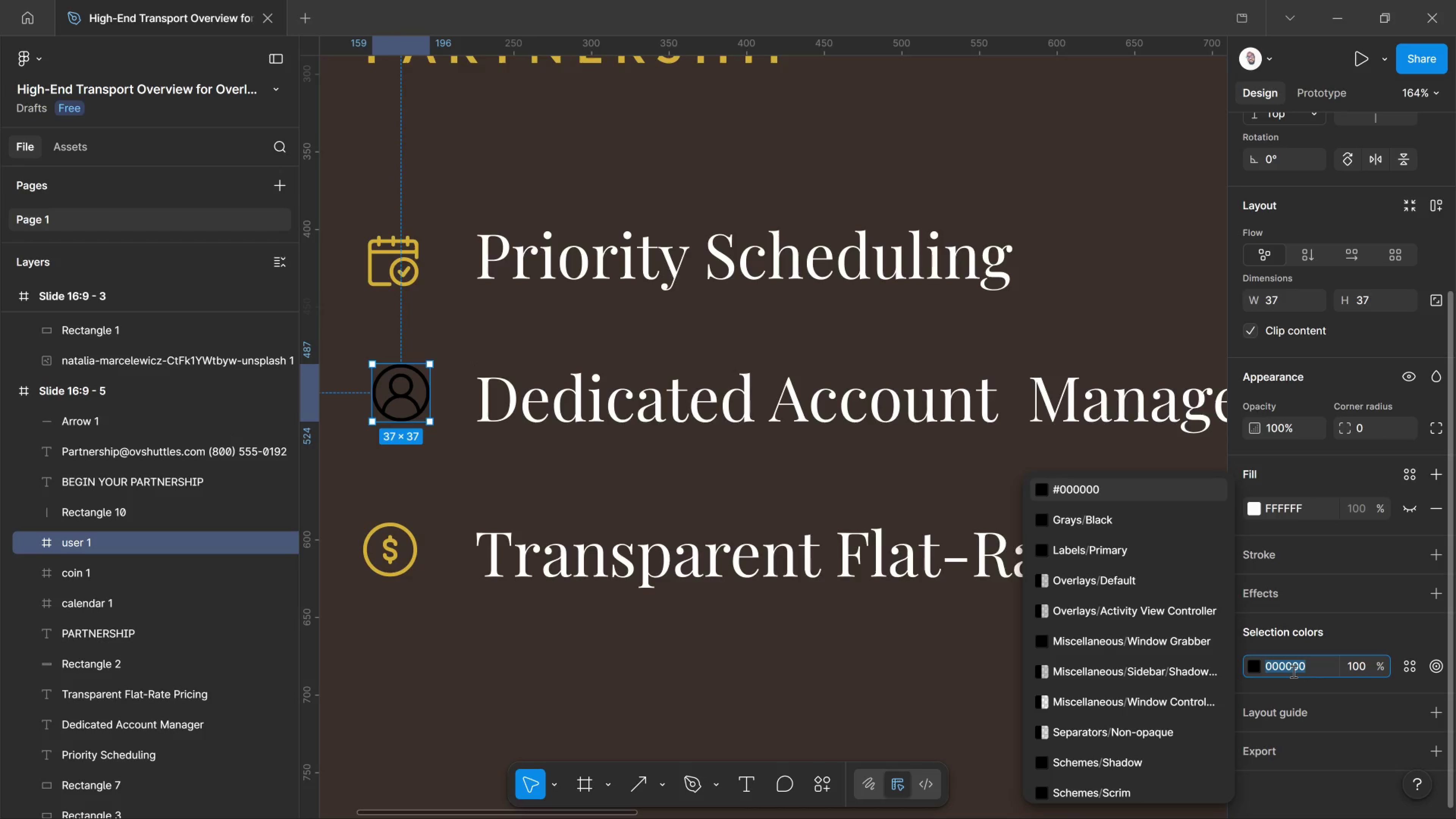 
key(Meta+V)
 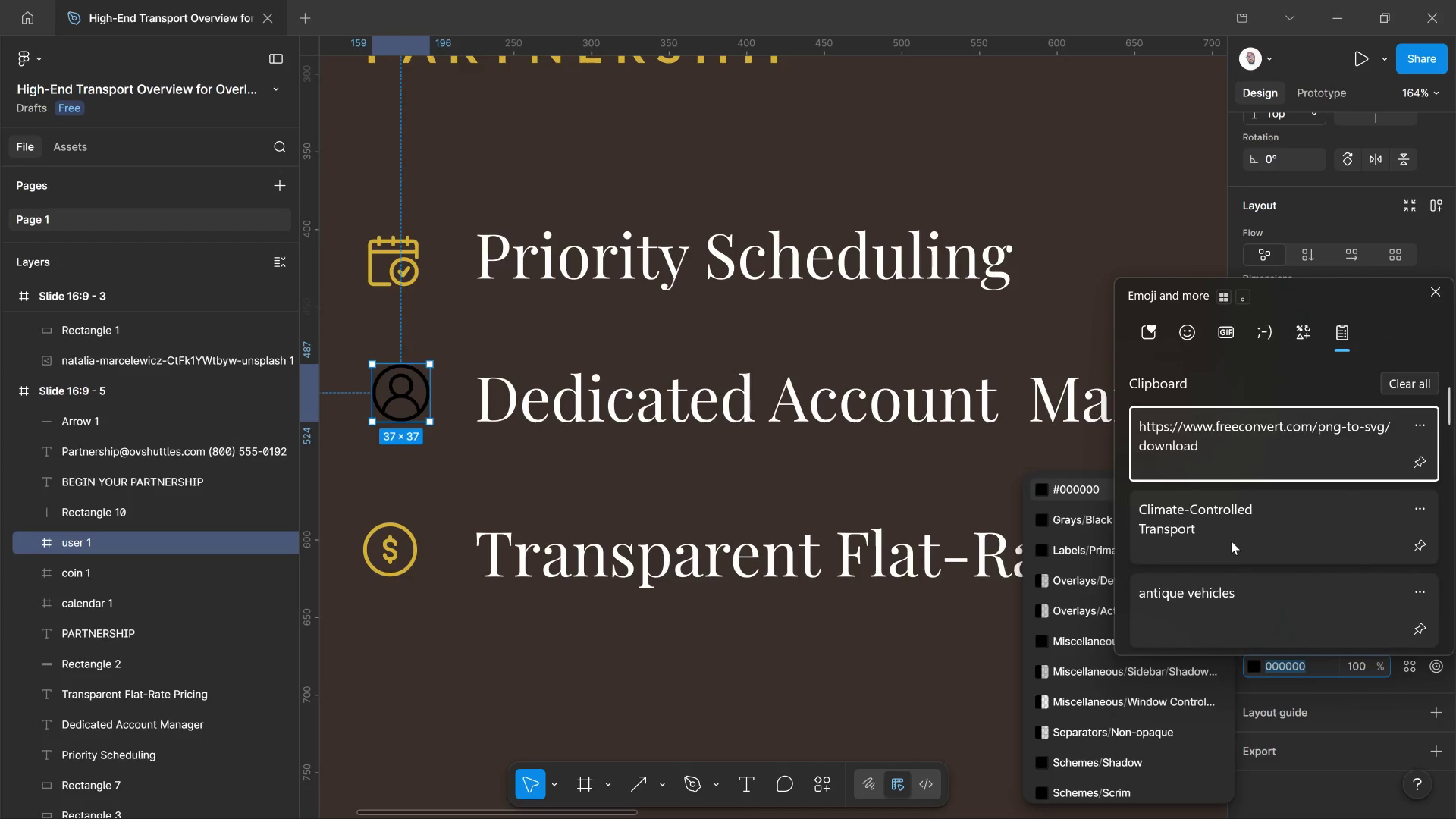 
left_click([1234, 600])
 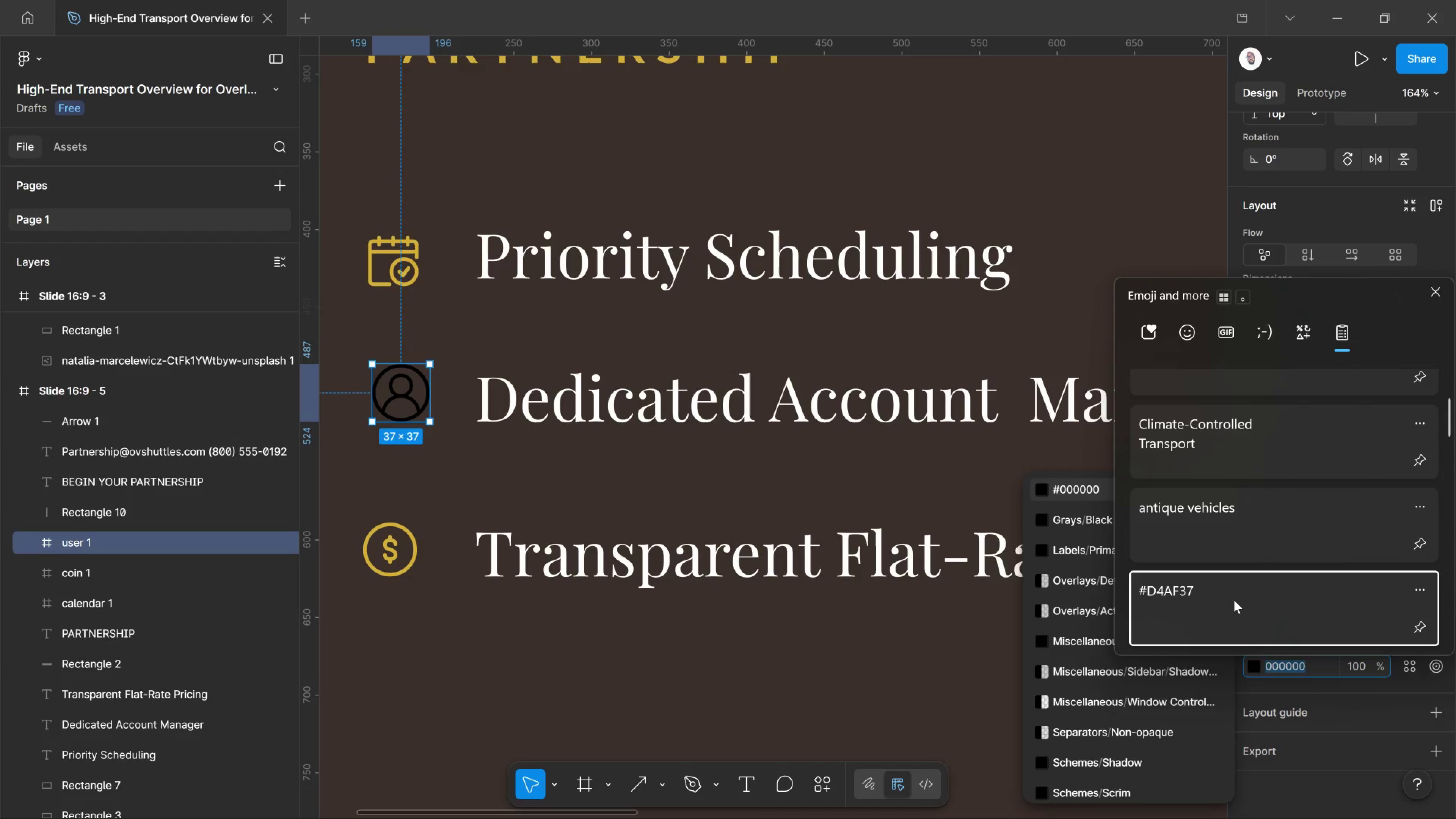 
scroll: coordinate [1234, 600], scroll_direction: down, amount: 2.0
 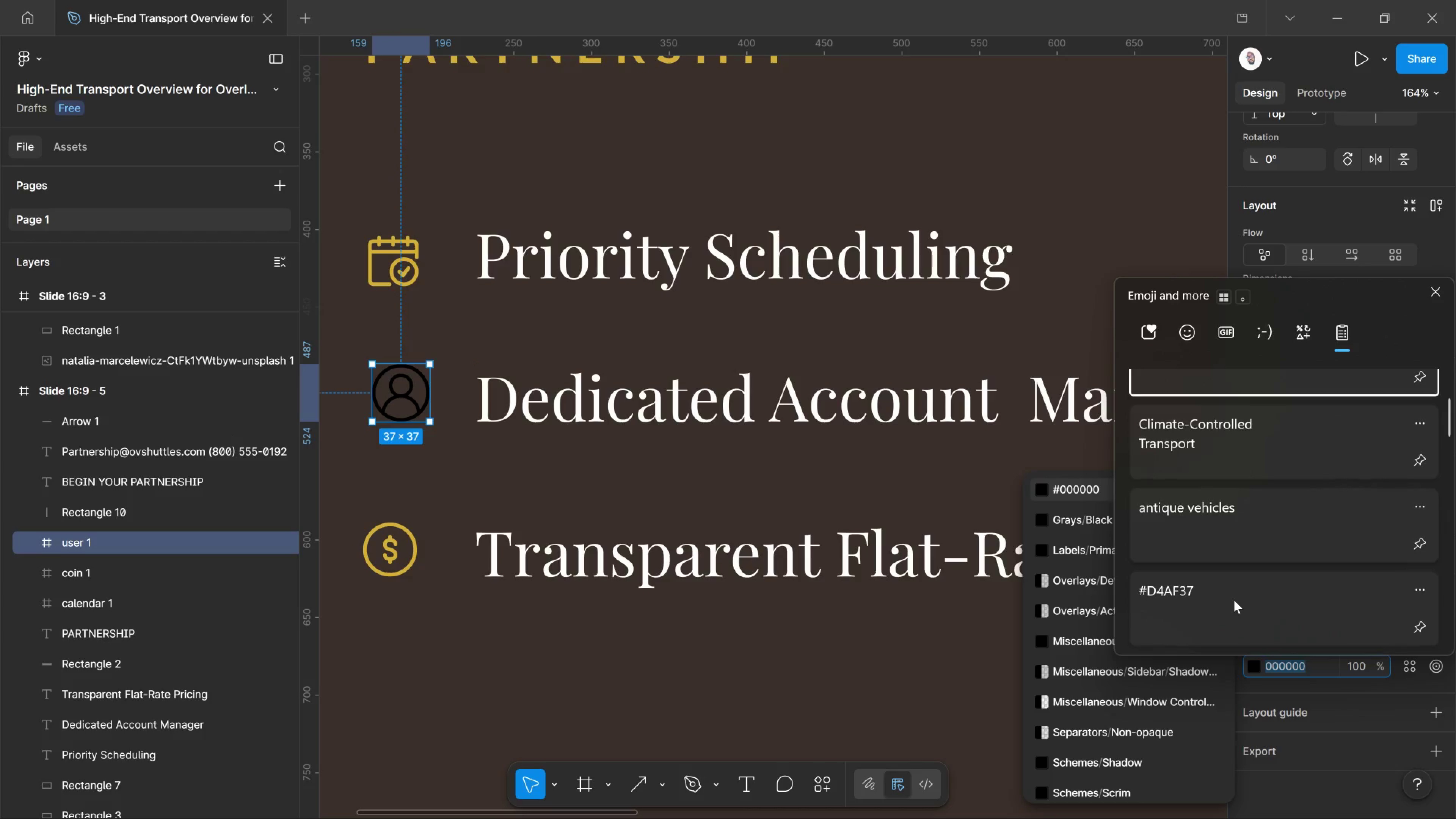 
key(Control+ControlLeft)
 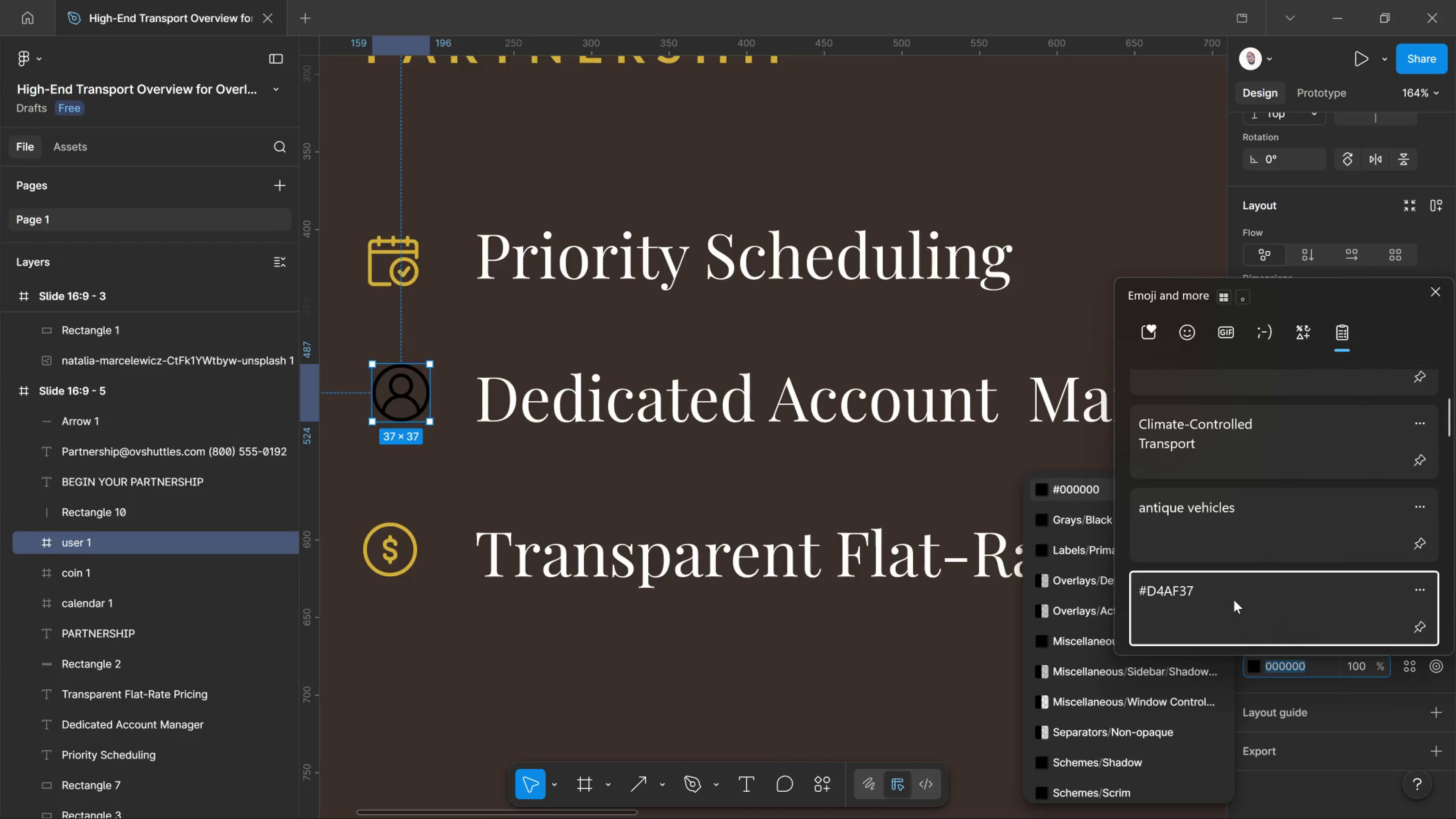 
key(Control+V)
 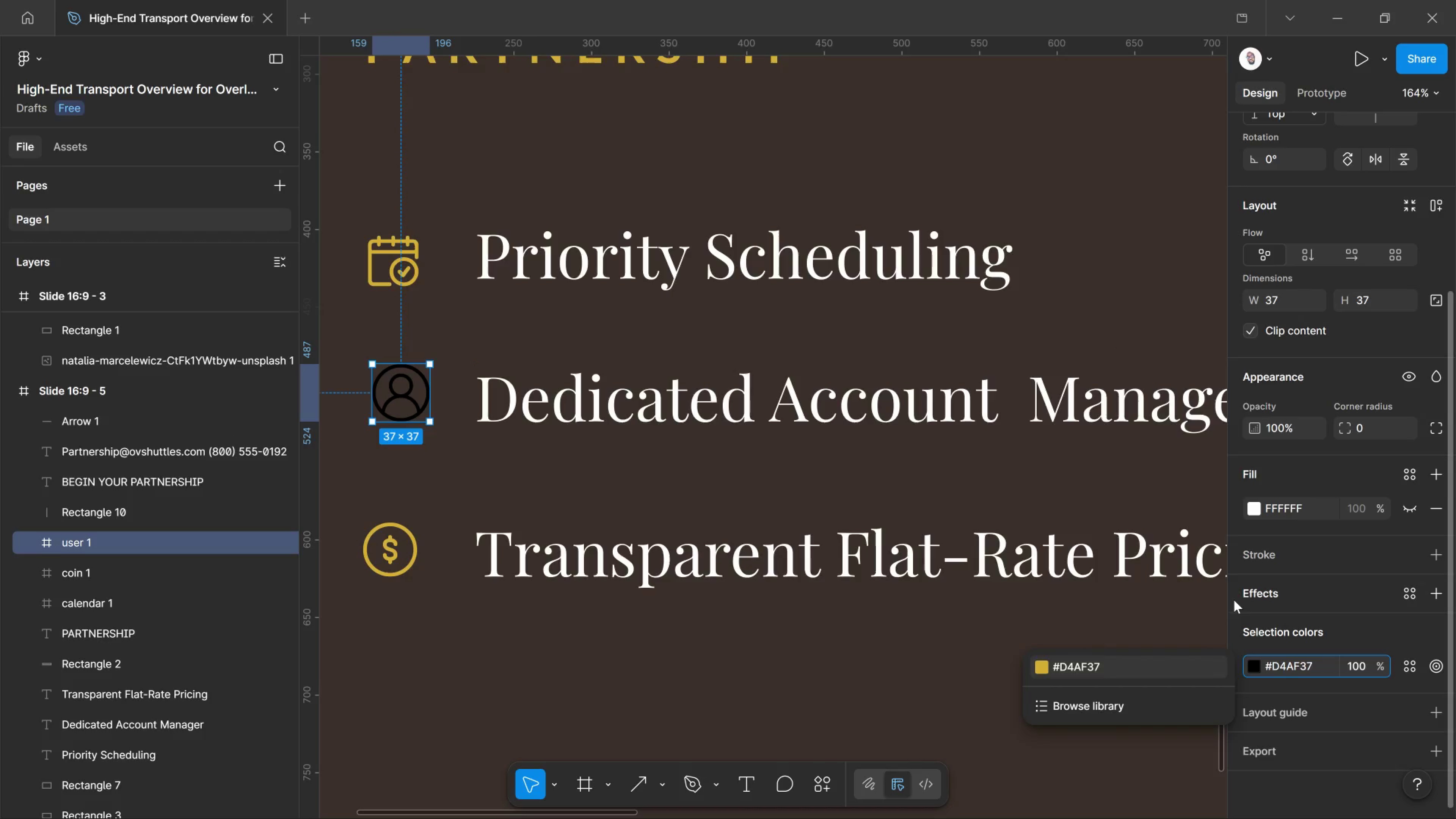 
key(Enter)
 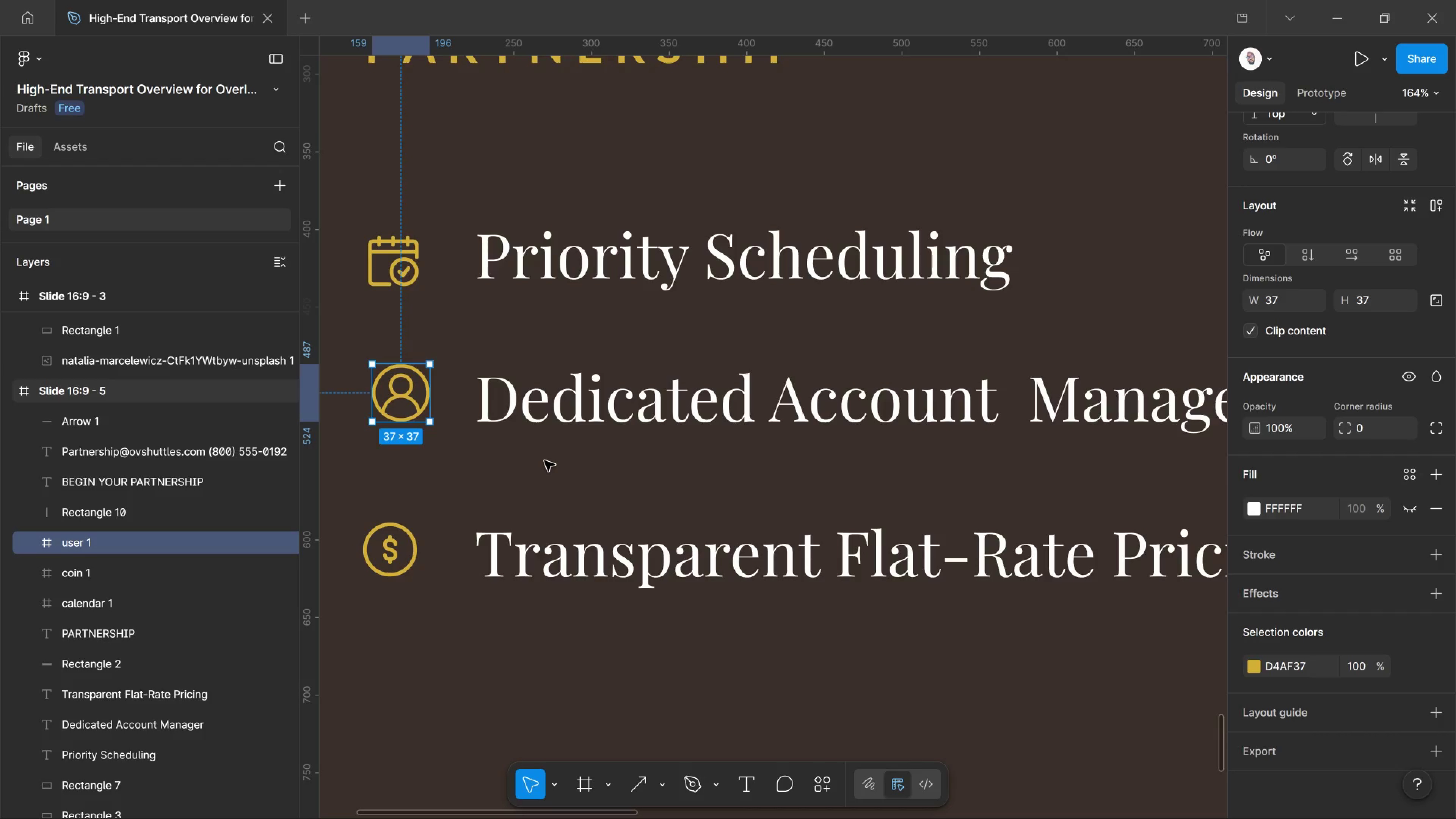 
key(ArrowLeft)
 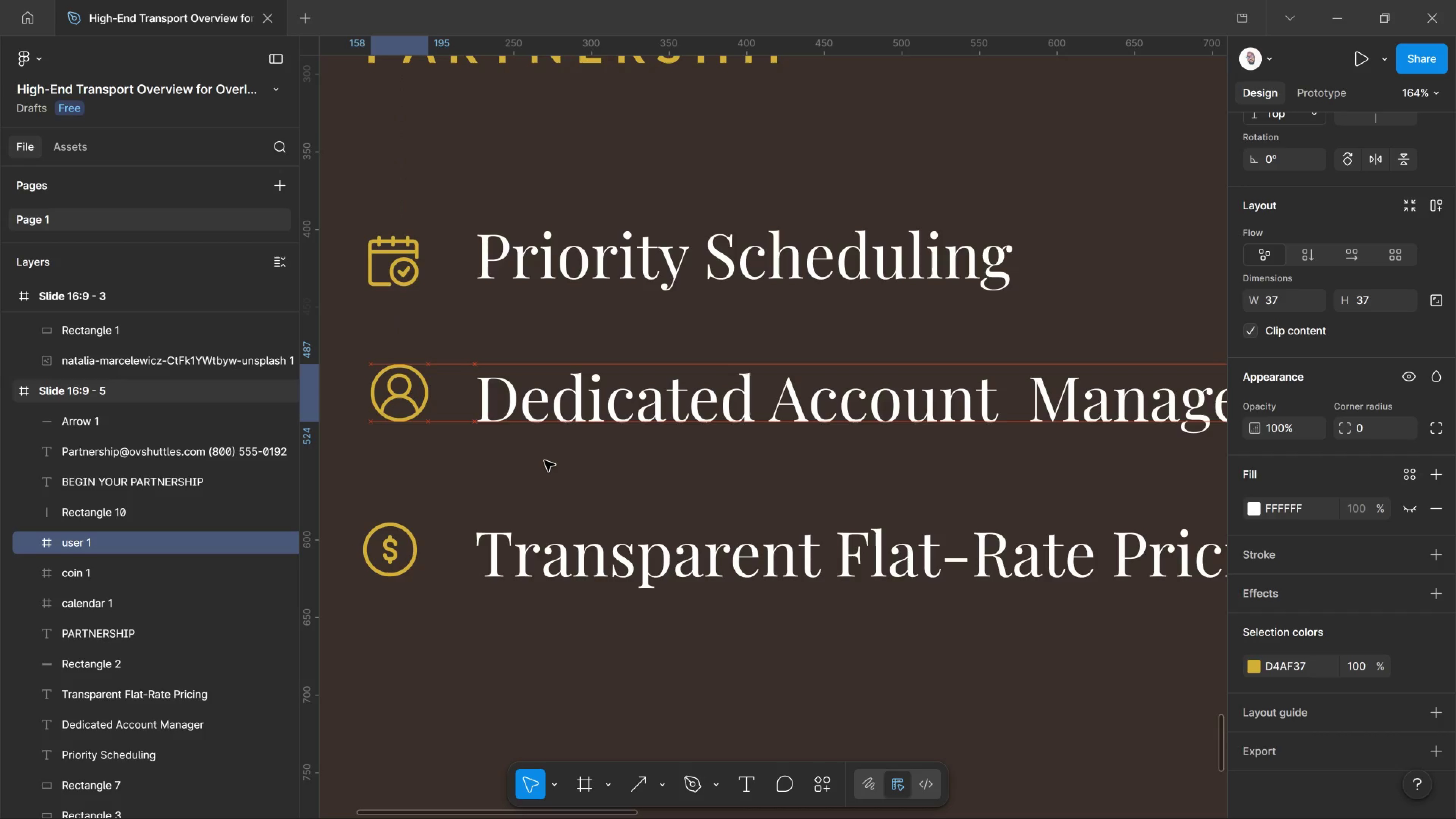 
key(ArrowLeft)
 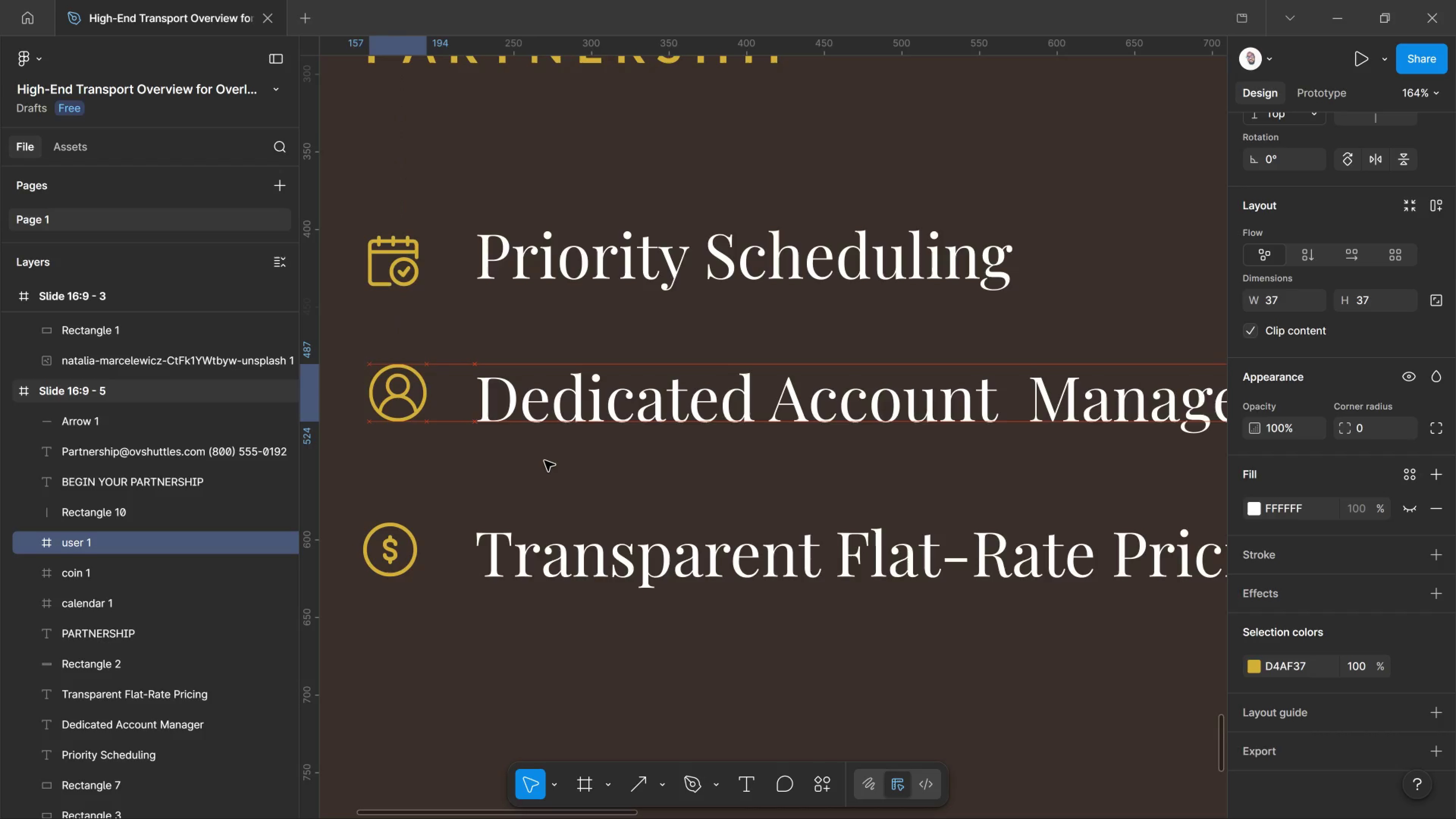 
key(ArrowLeft)
 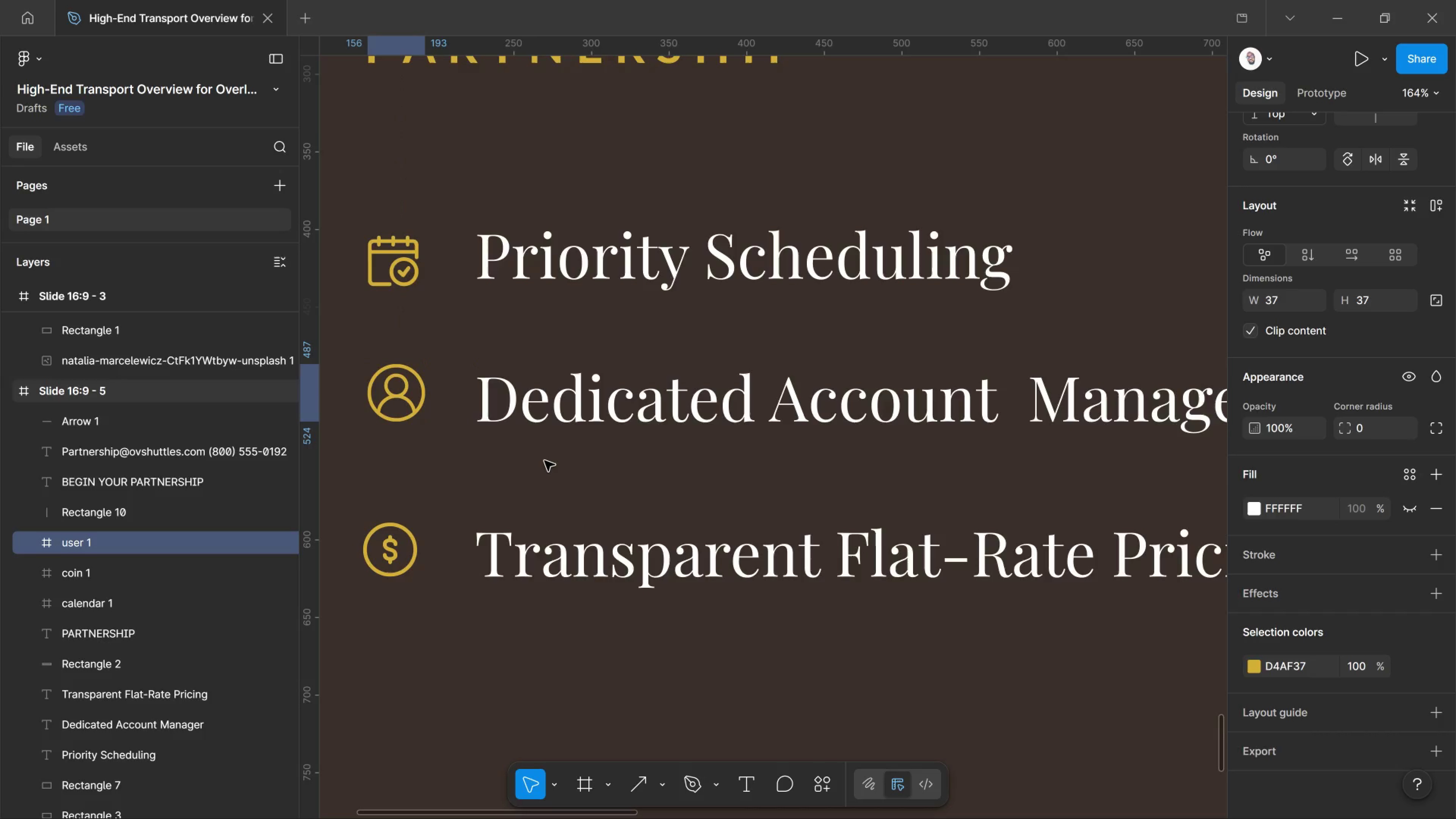 
key(ArrowDown)
 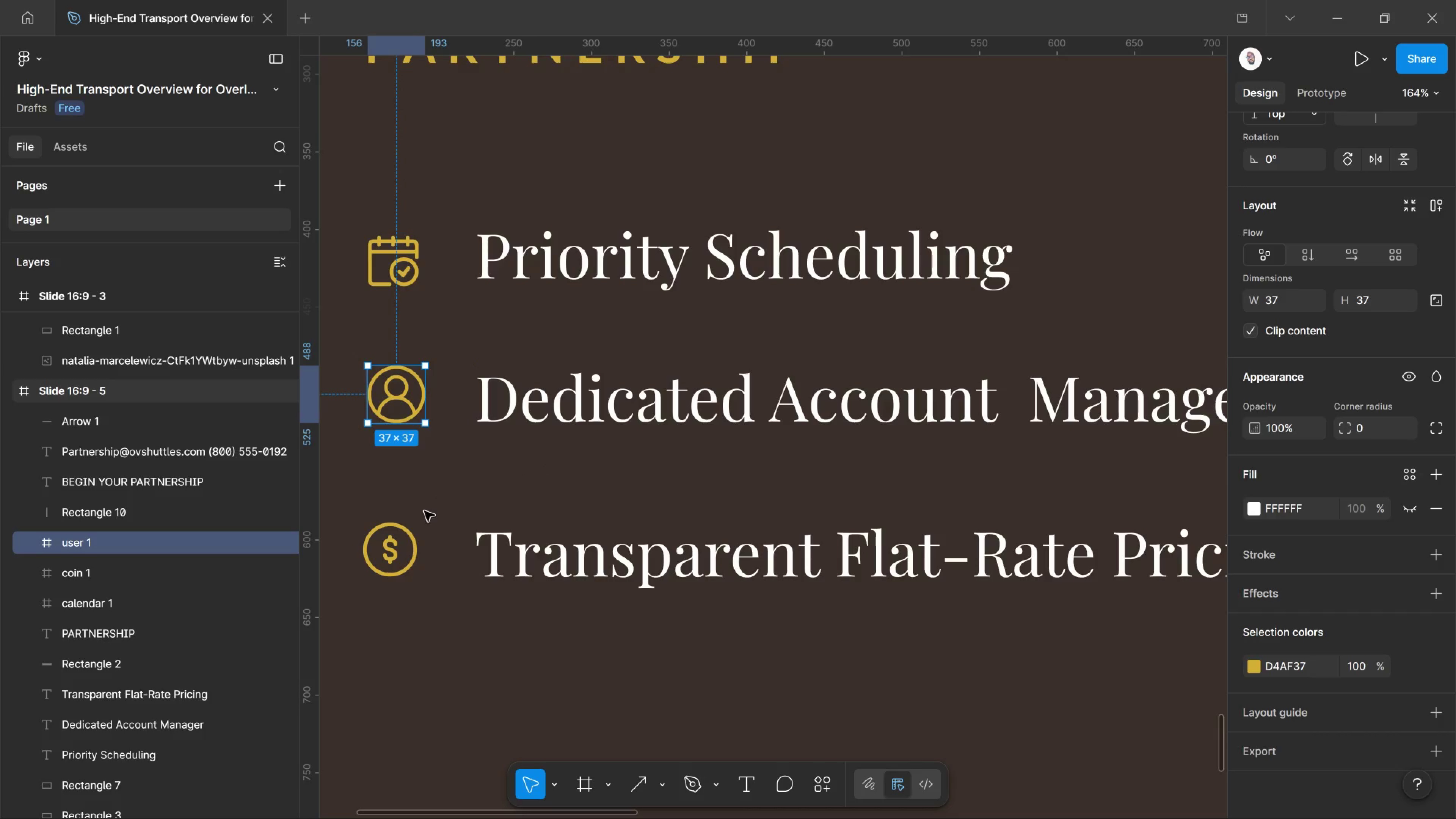 
left_click([415, 545])
 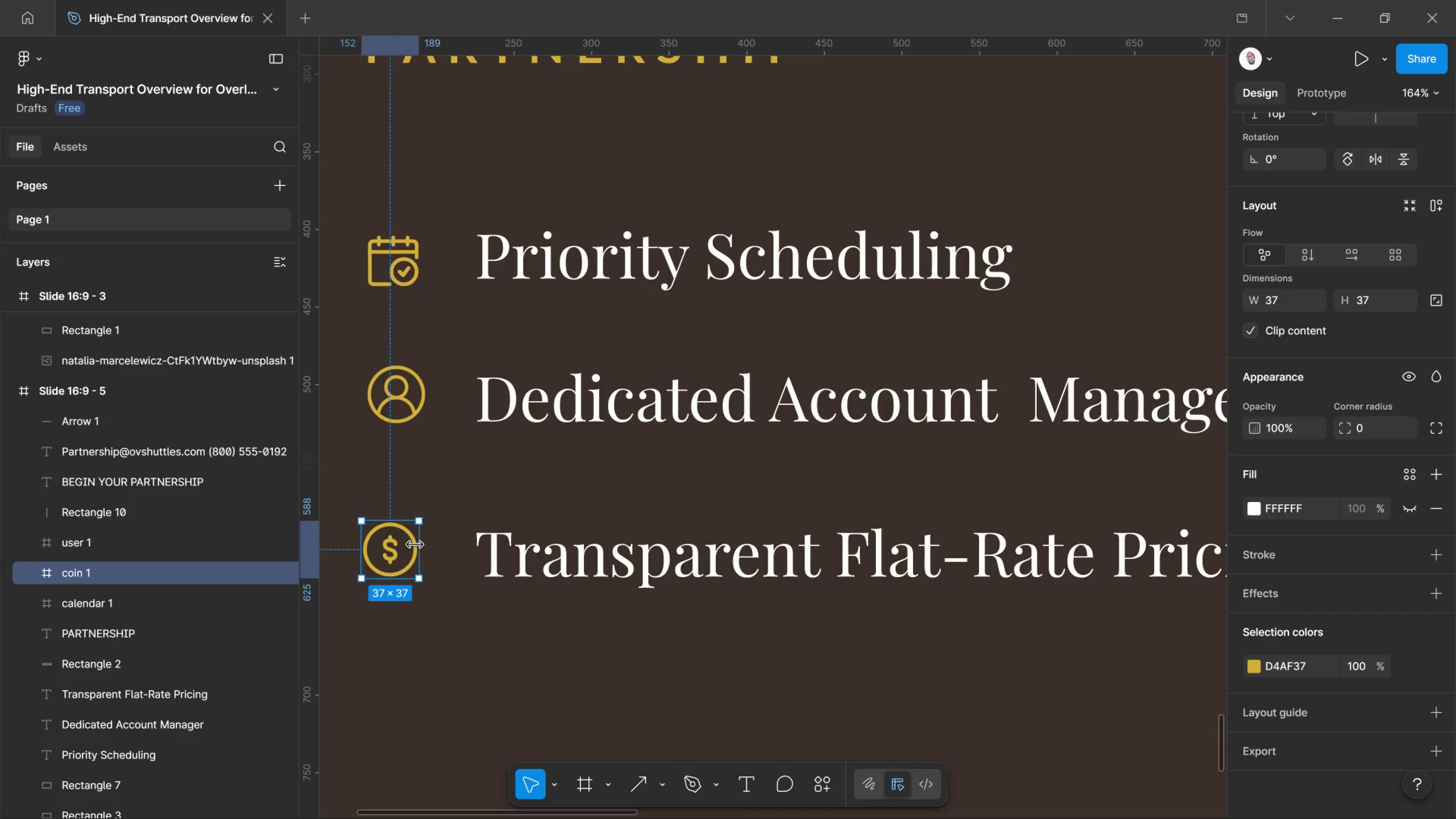 
key(ArrowRight)
 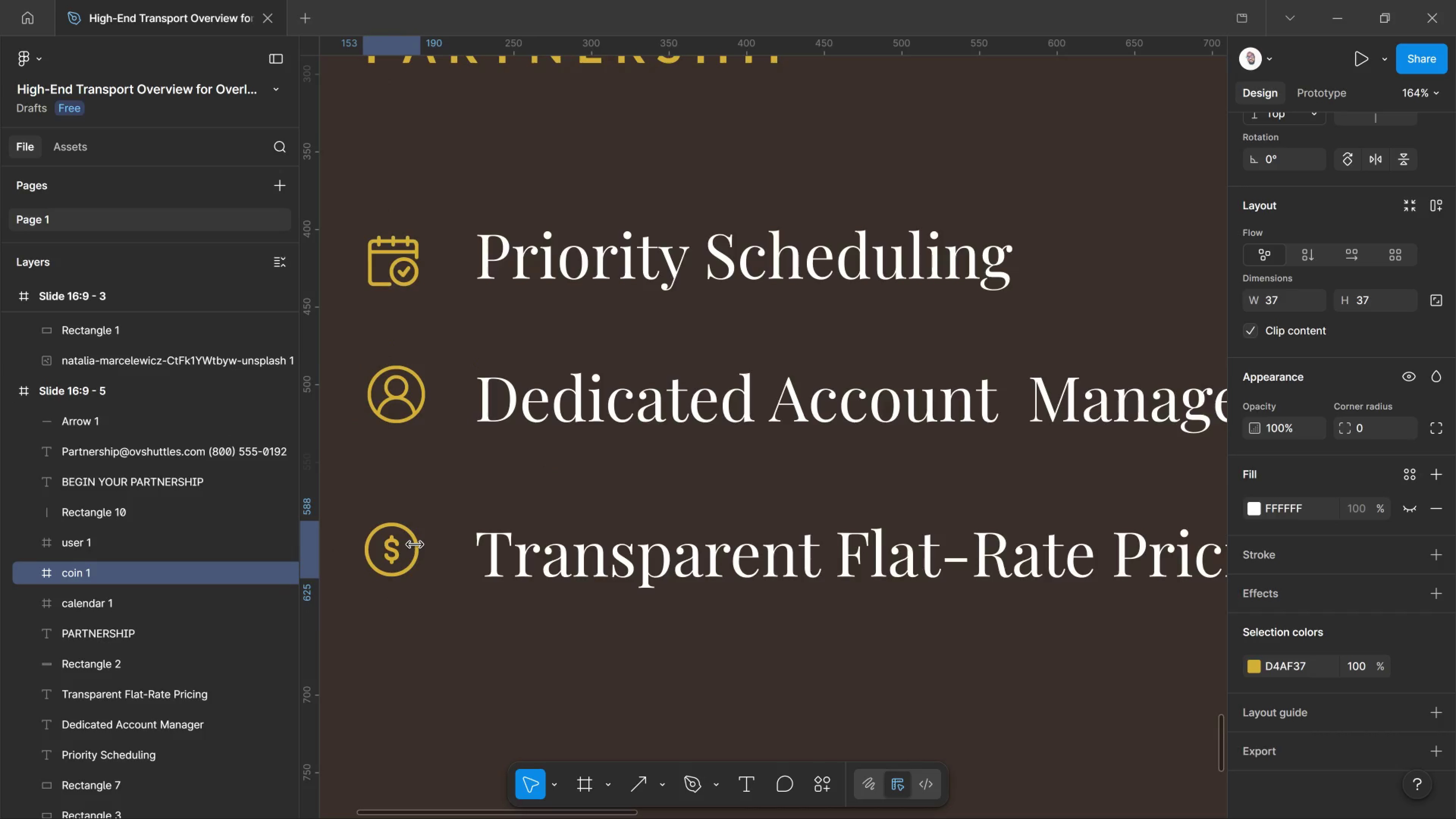 
key(ArrowRight)
 